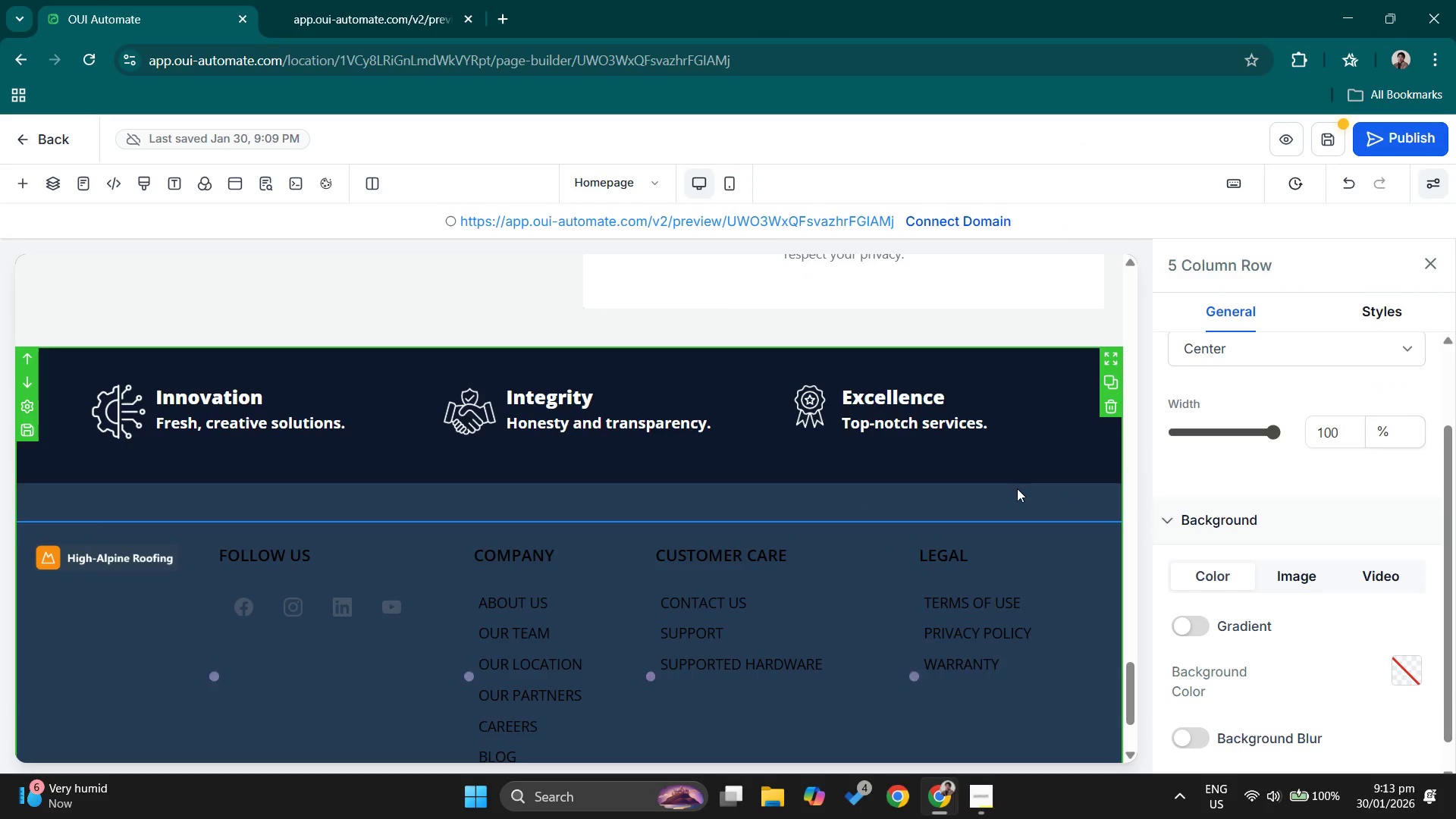 
left_click([1015, 487])
 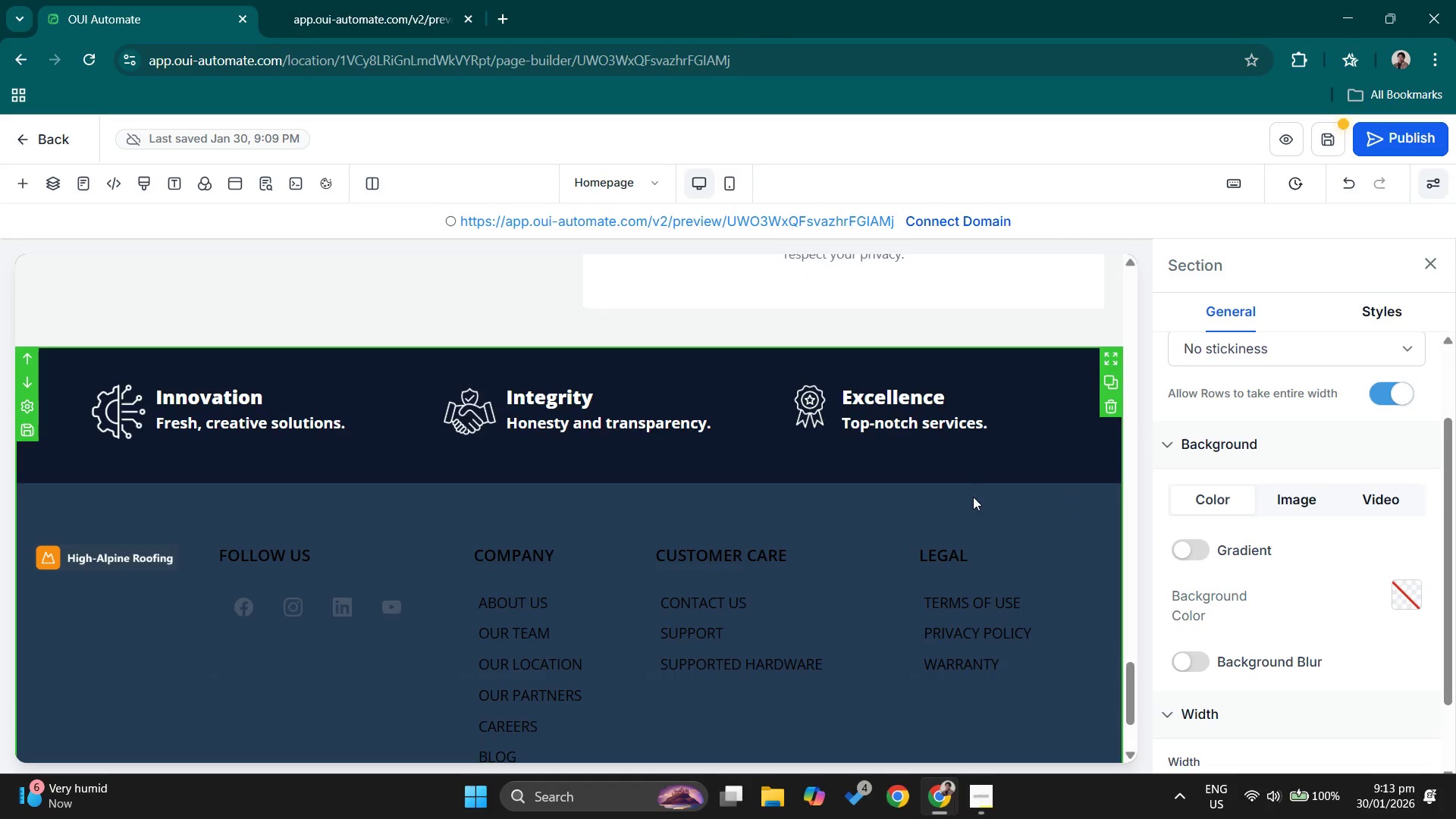 
left_click([929, 527])
 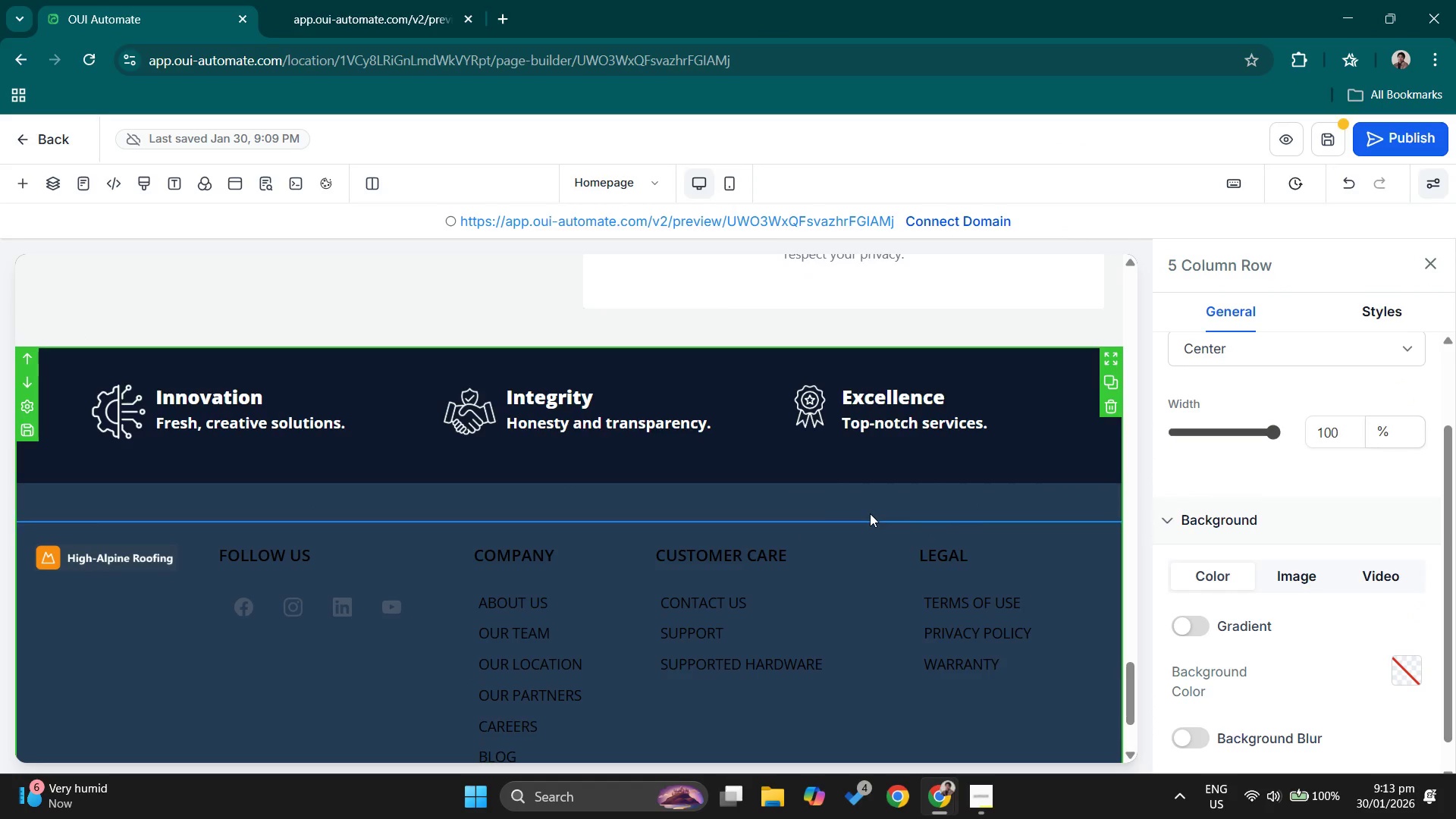 
left_click([1105, 504])
 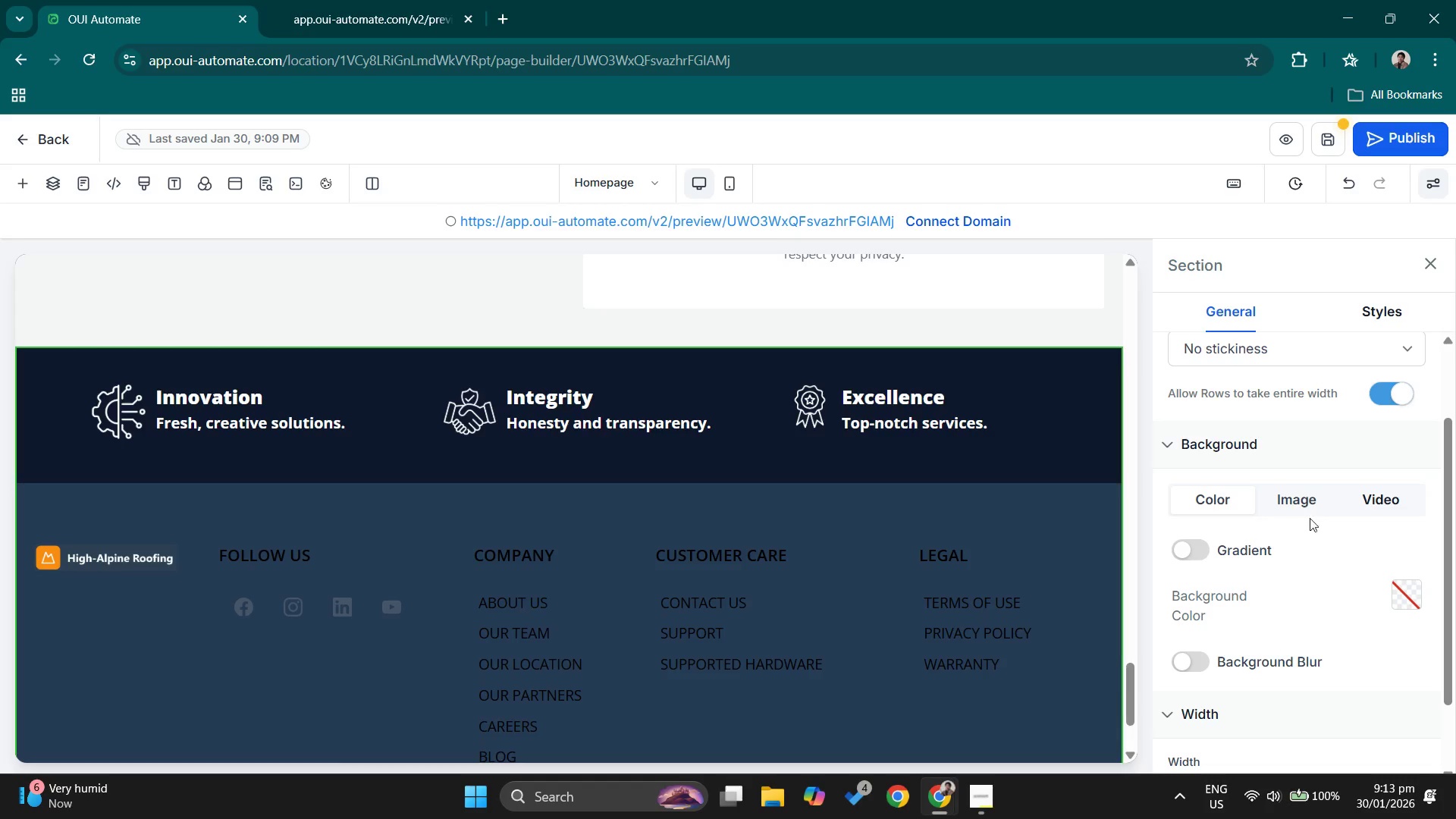 
left_click([1407, 593])
 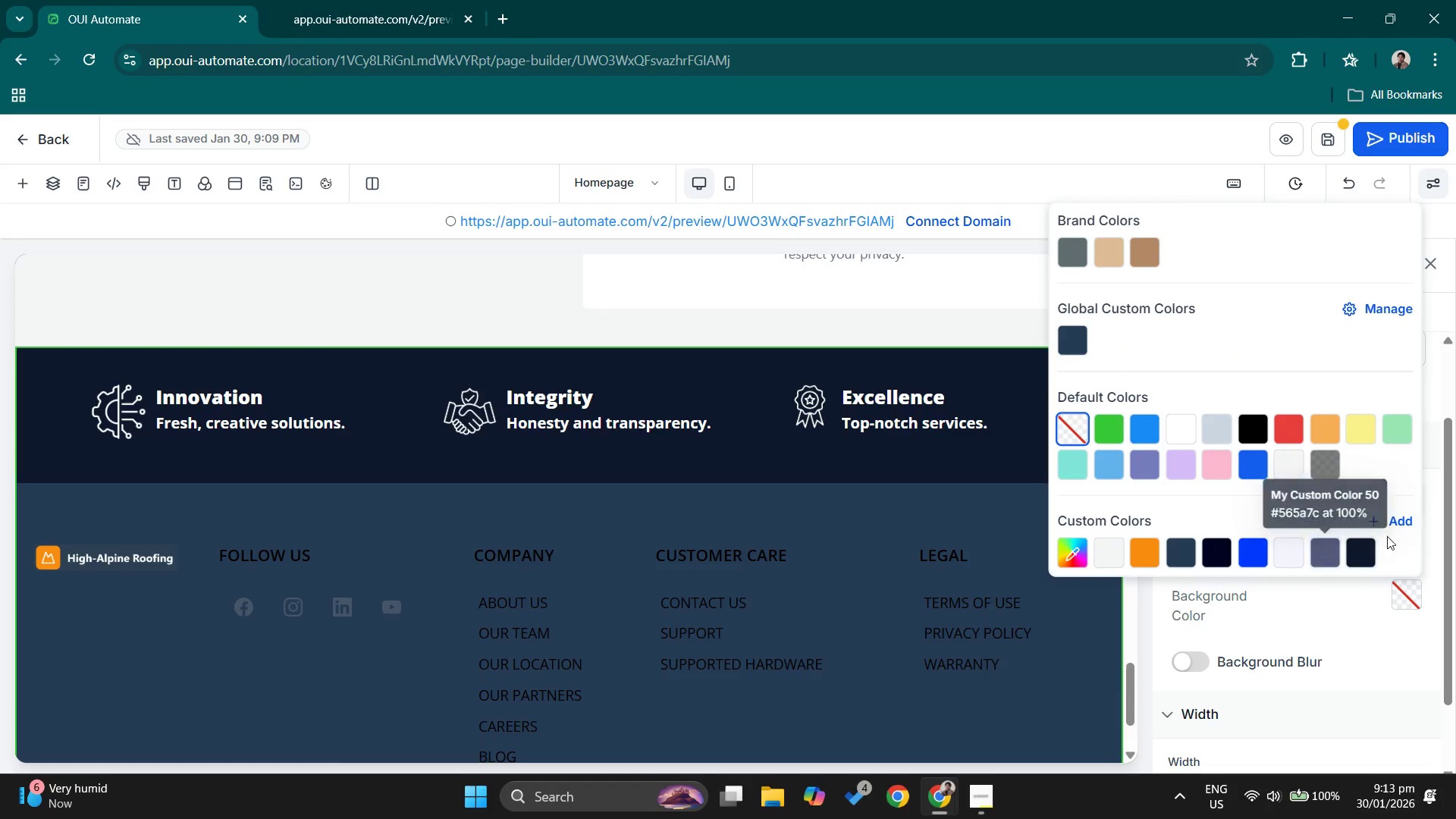 
left_click([1391, 524])
 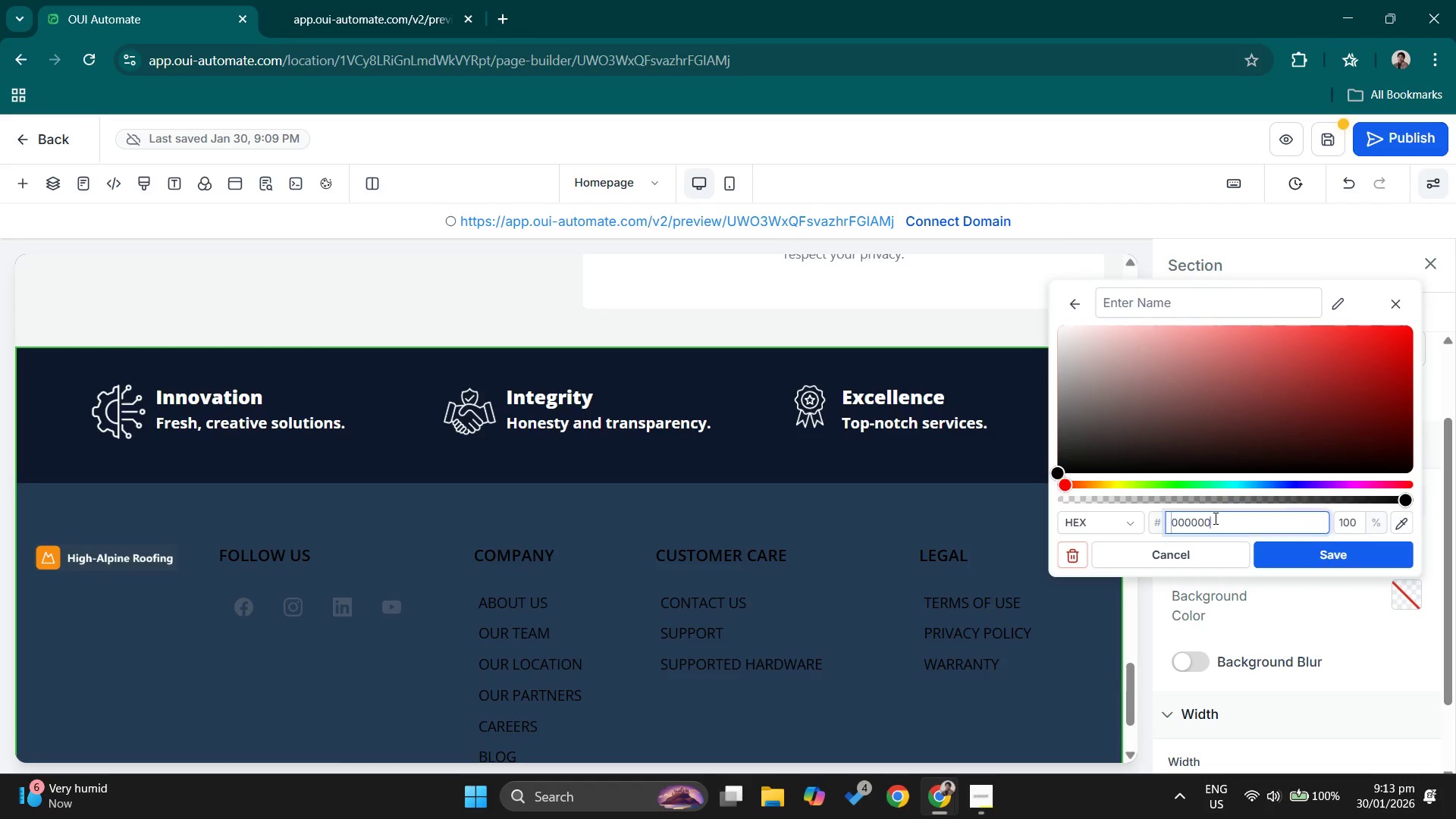 
key(Control+A)
 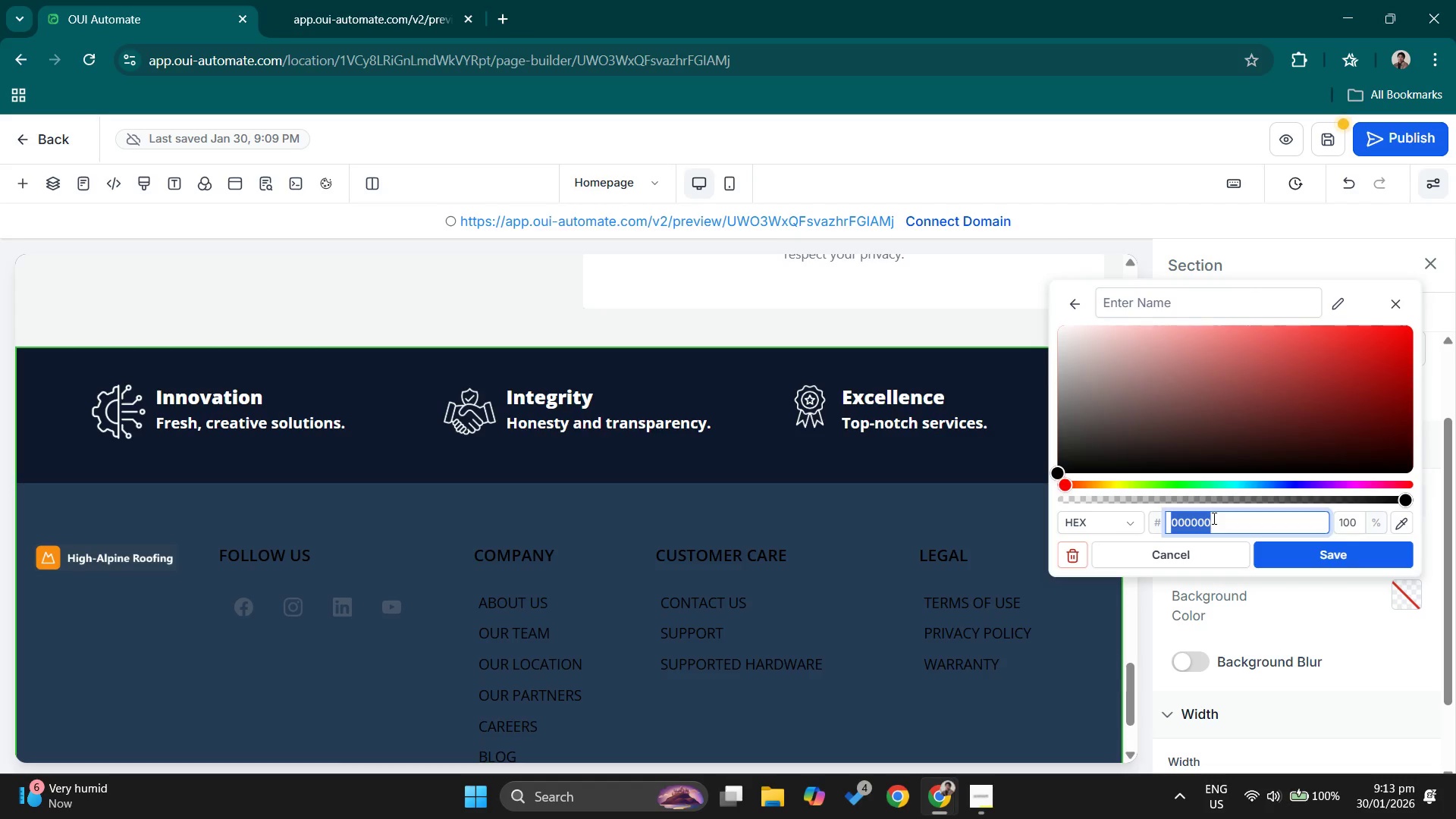 
key(Control+B)
 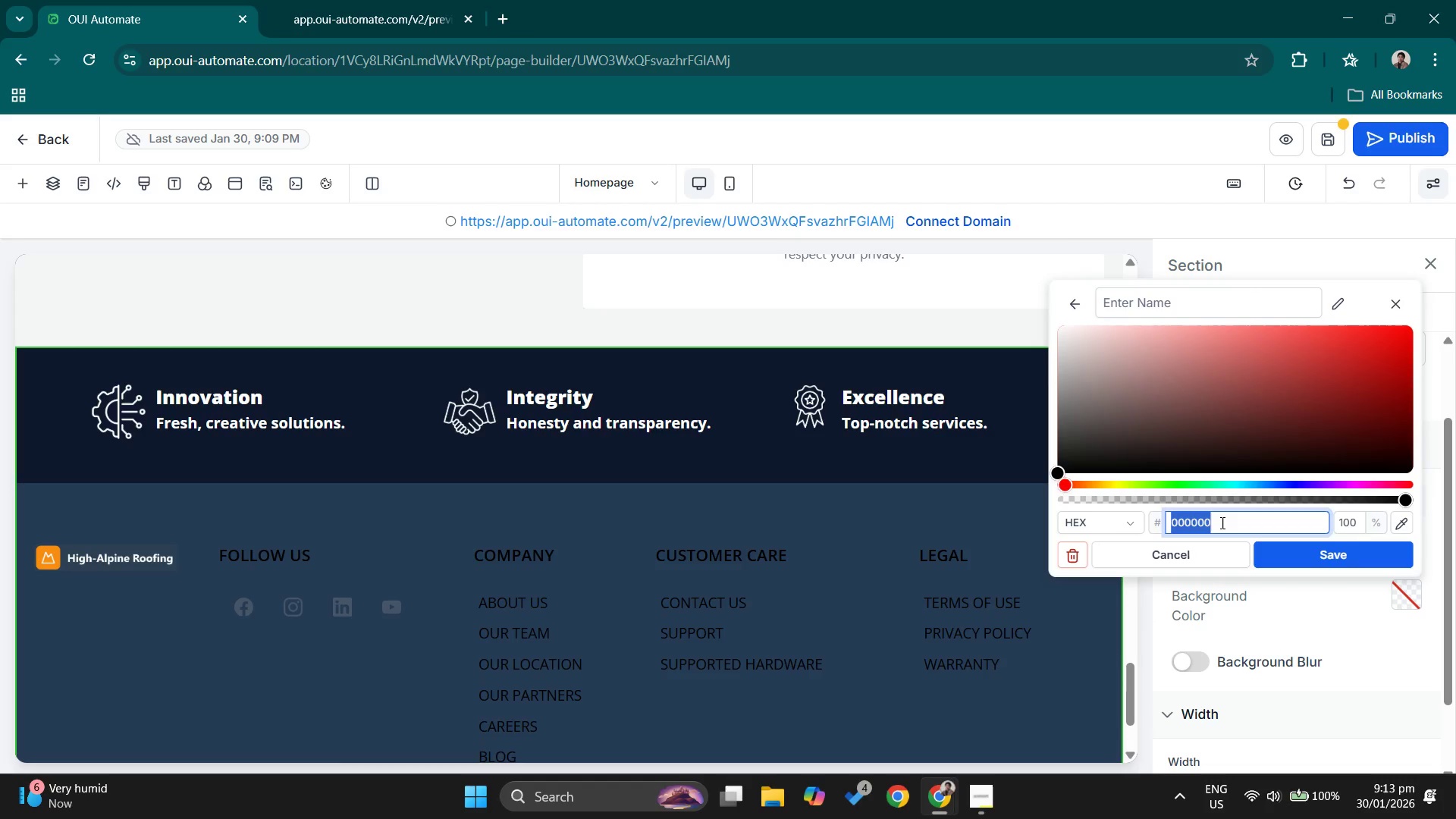 
key(Control+V)
 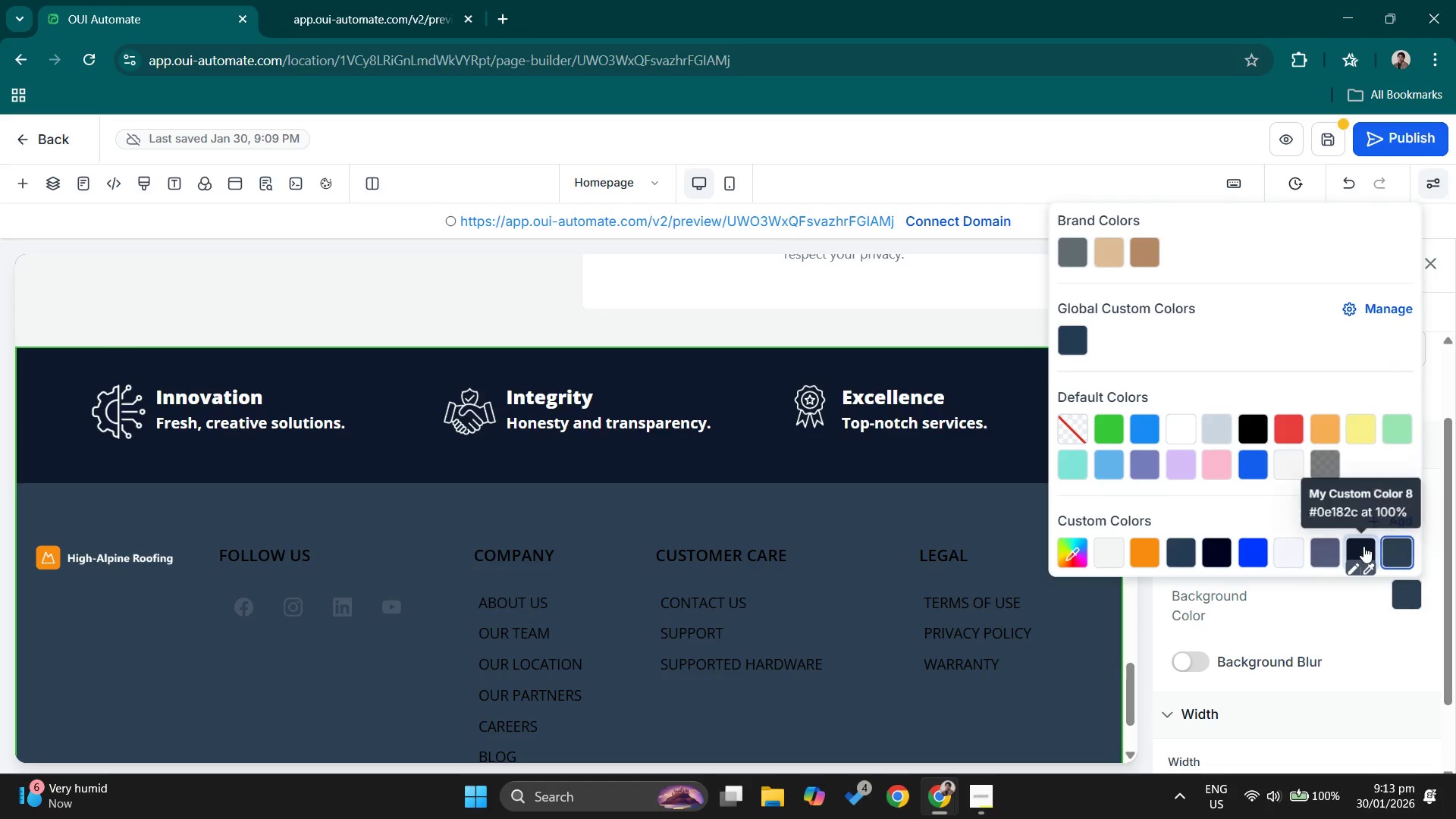 
left_click([1395, 550])
 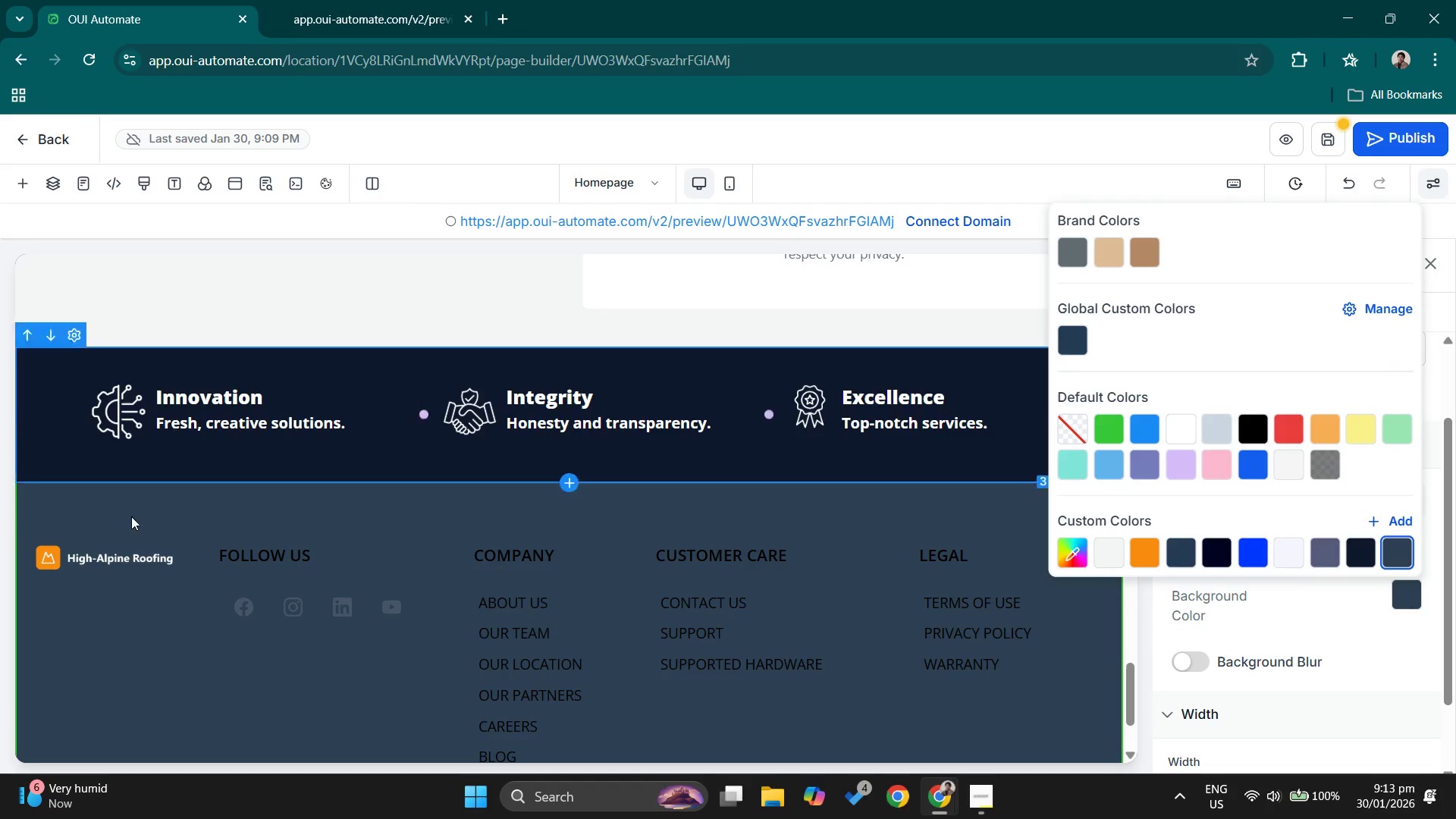 
left_click([122, 557])
 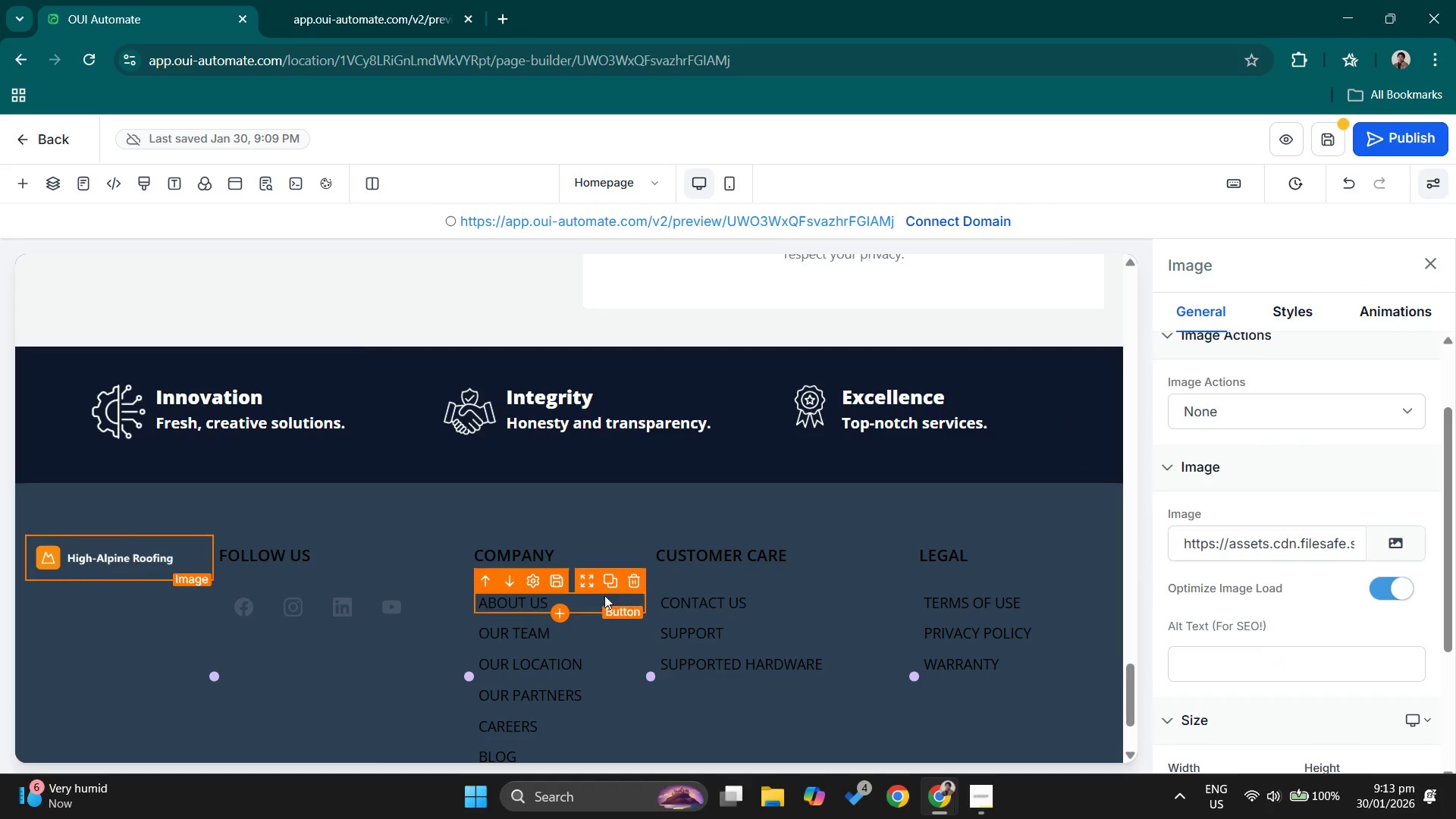 
left_click([711, 576])
 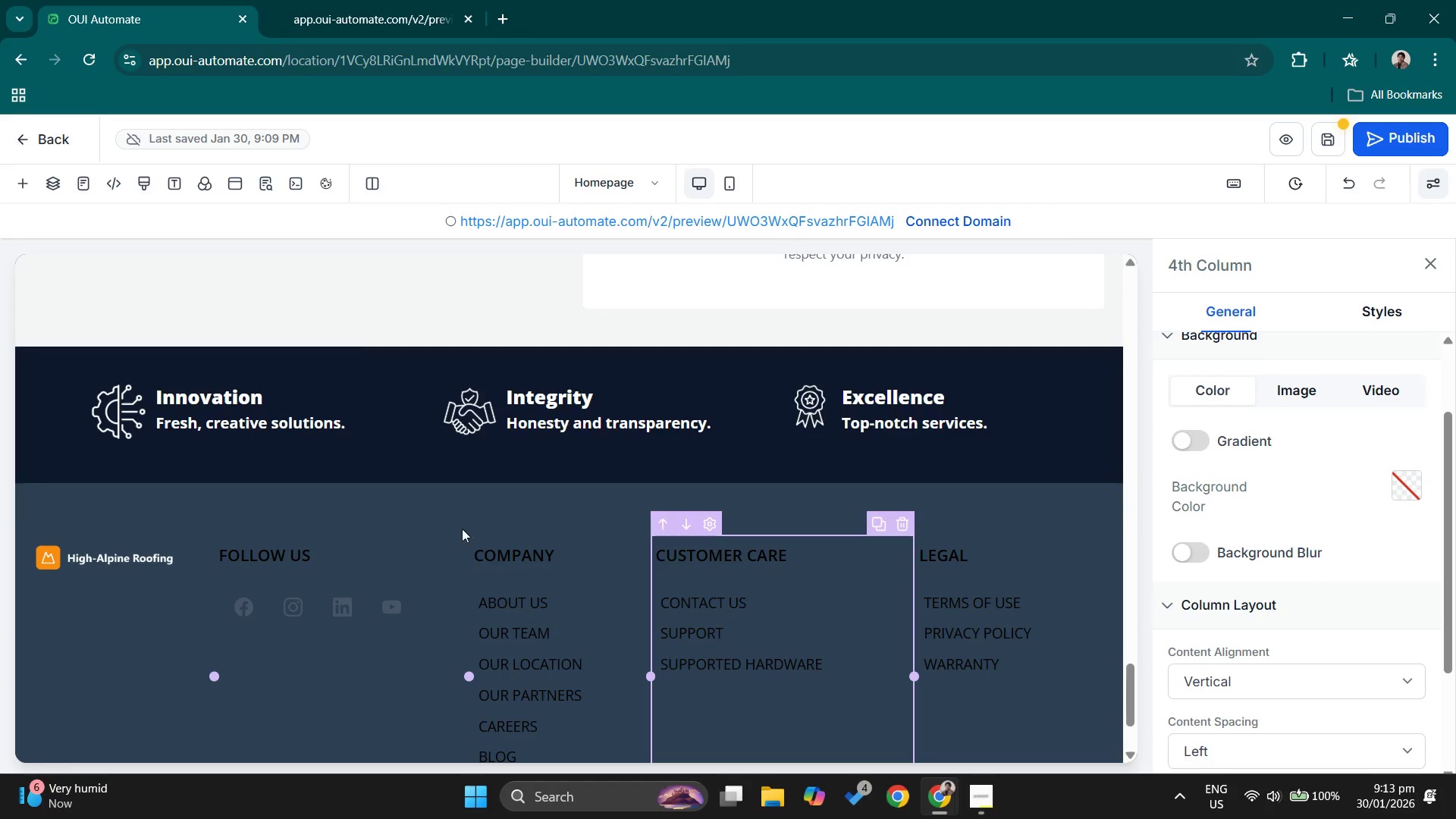 
scroll: coordinate [457, 525], scroll_direction: down, amount: 2.0
 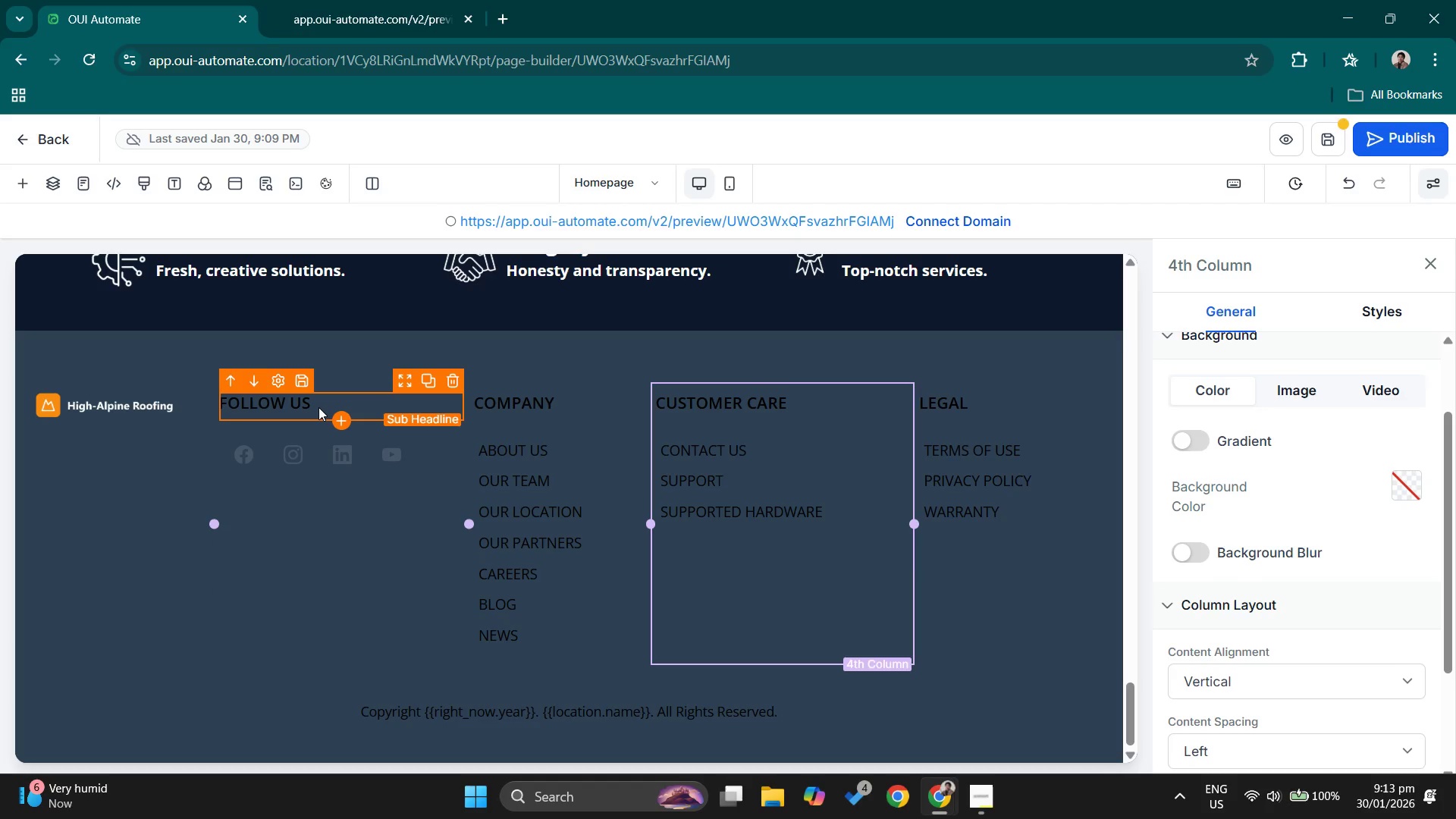 
left_click([318, 406])
 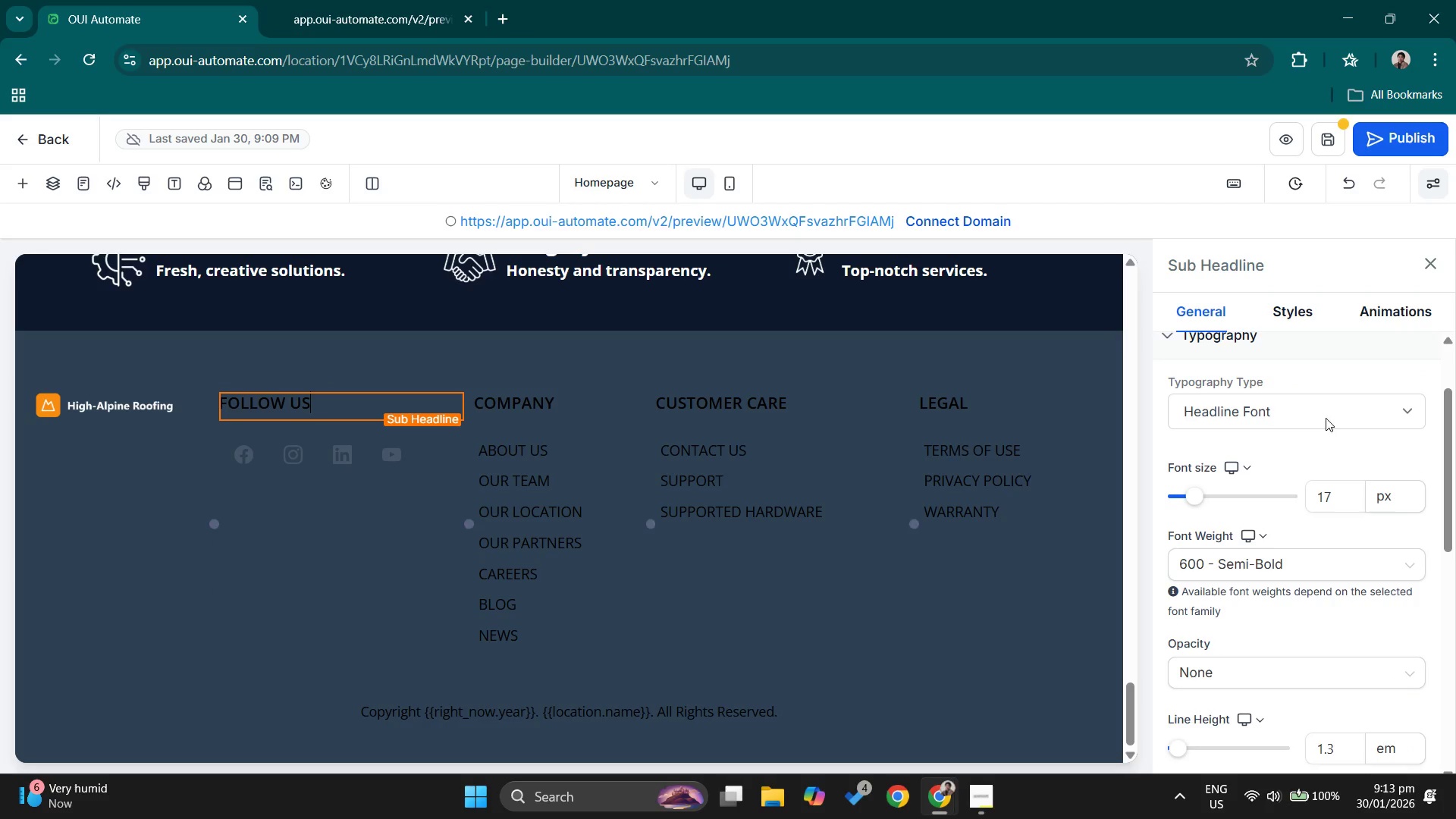 
scroll: coordinate [1357, 485], scroll_direction: down, amount: 3.0
 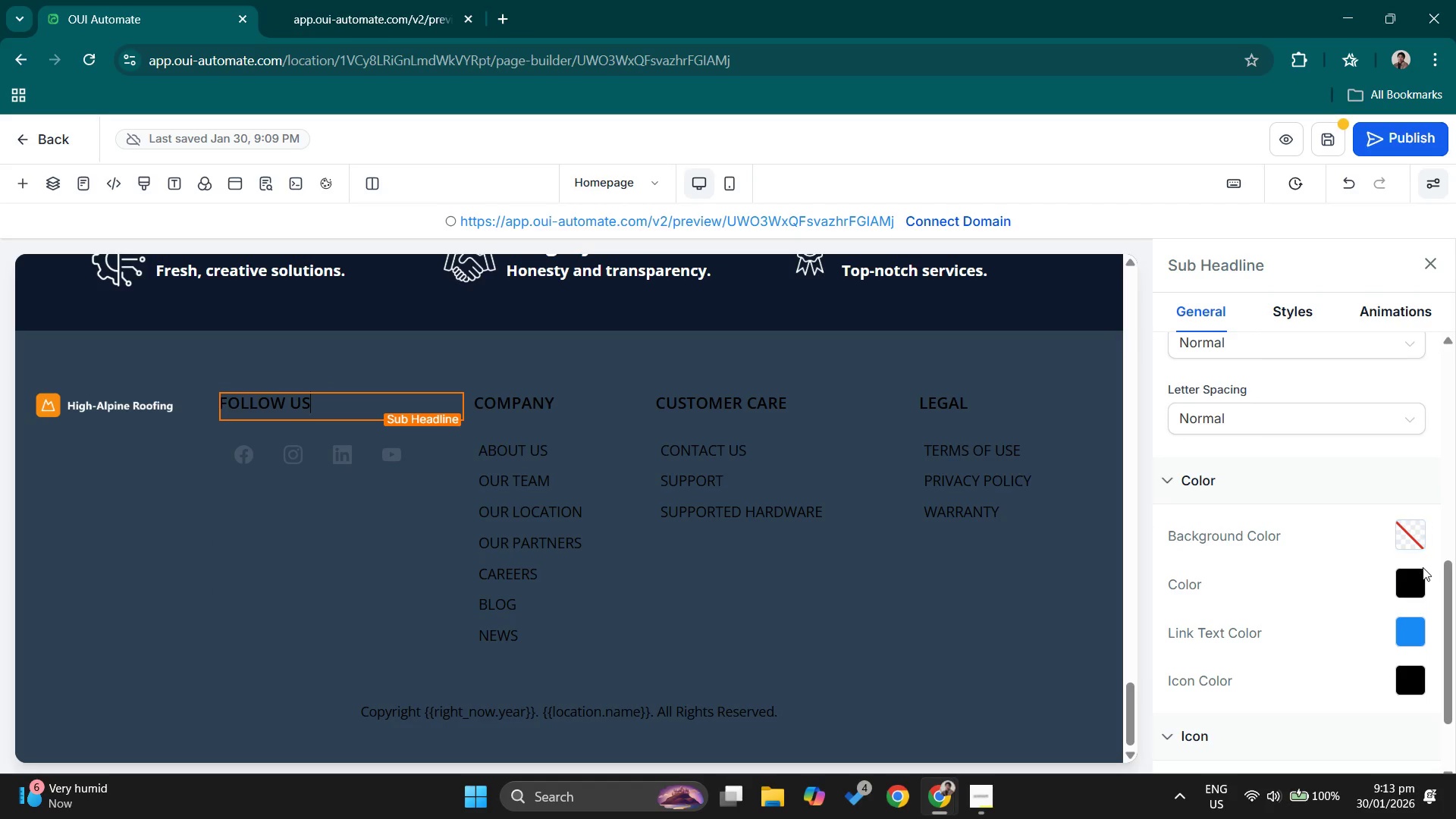 
left_click([1415, 578])
 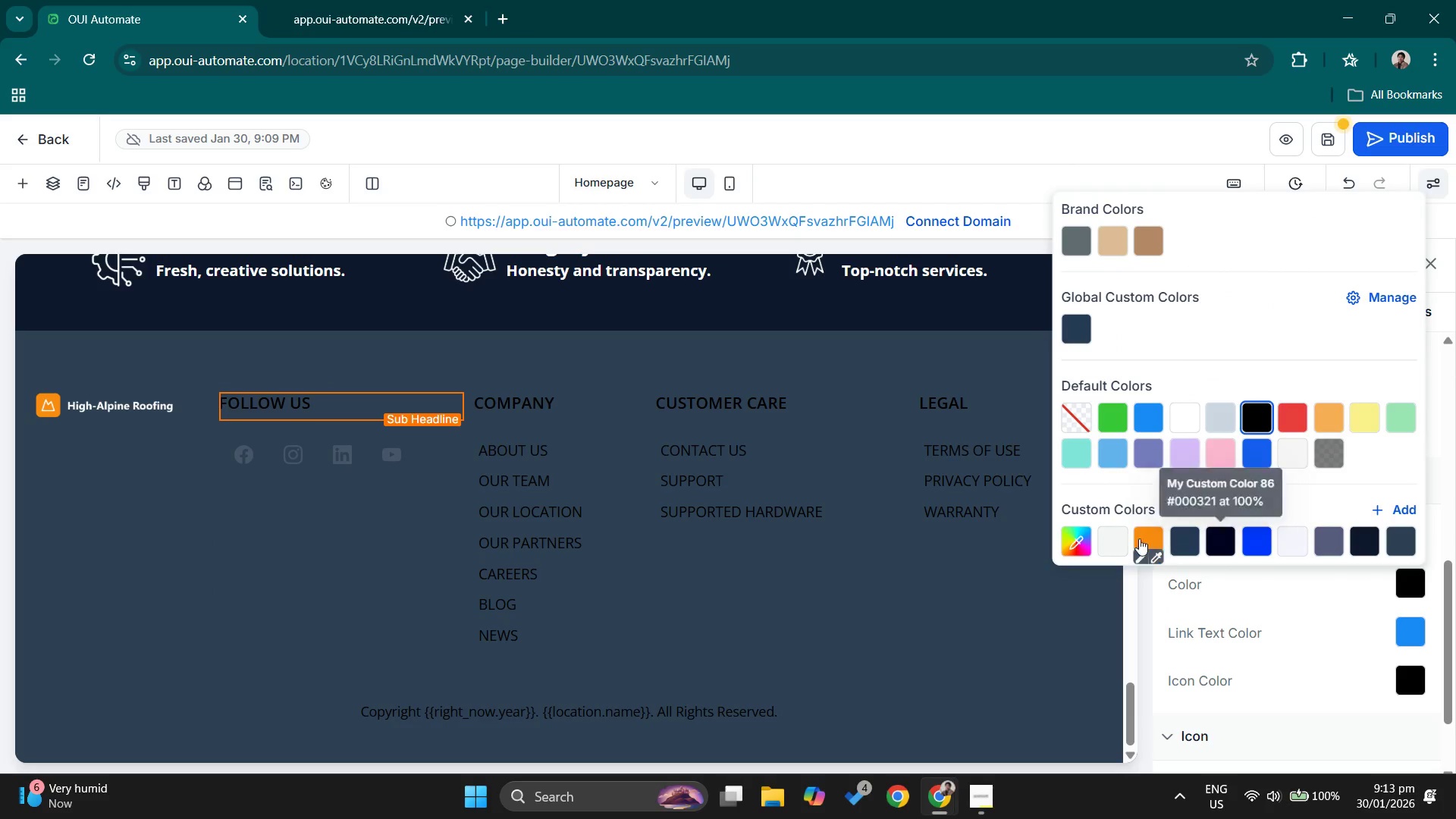 
left_click([1113, 532])
 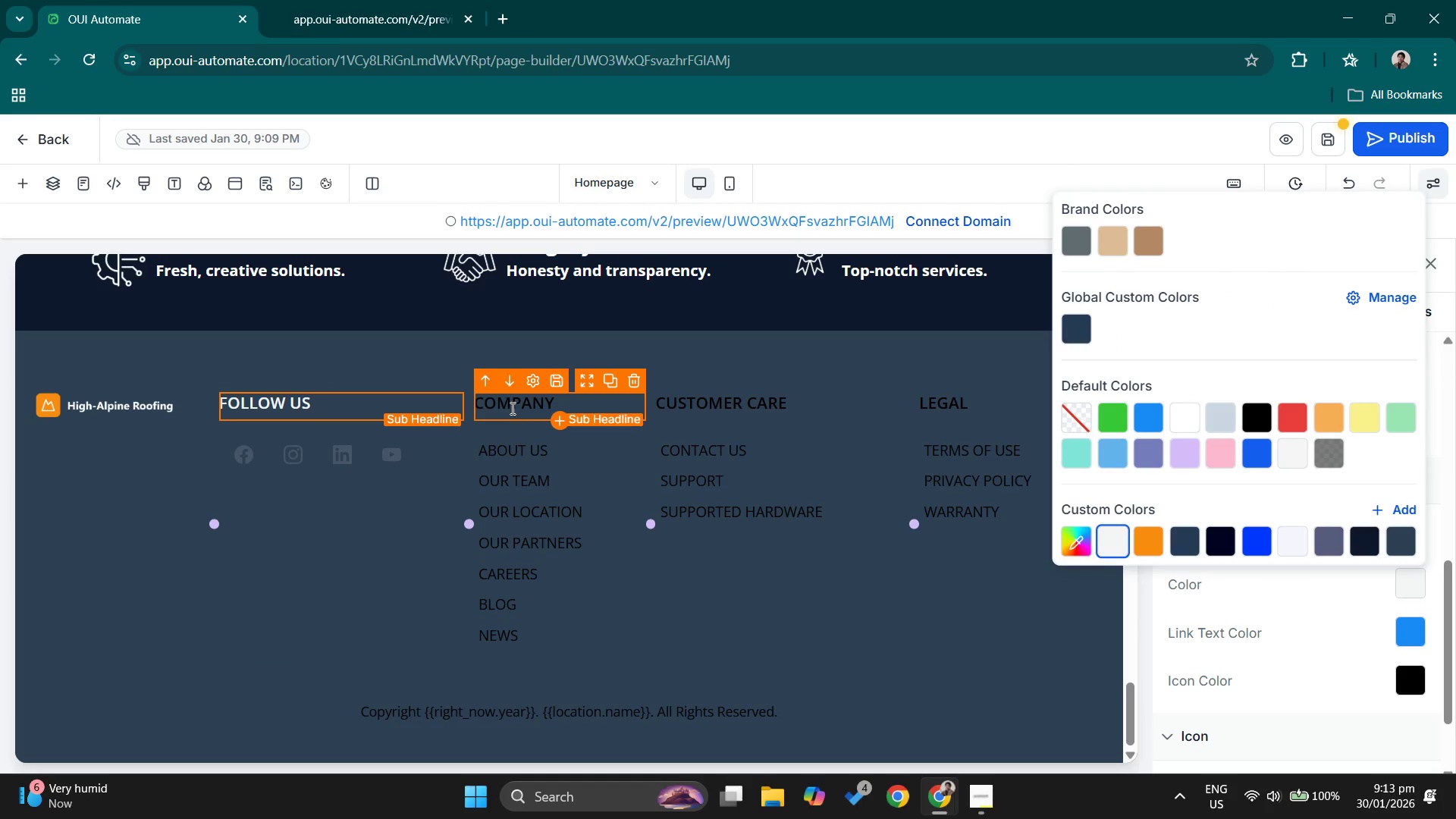 
left_click([516, 409])
 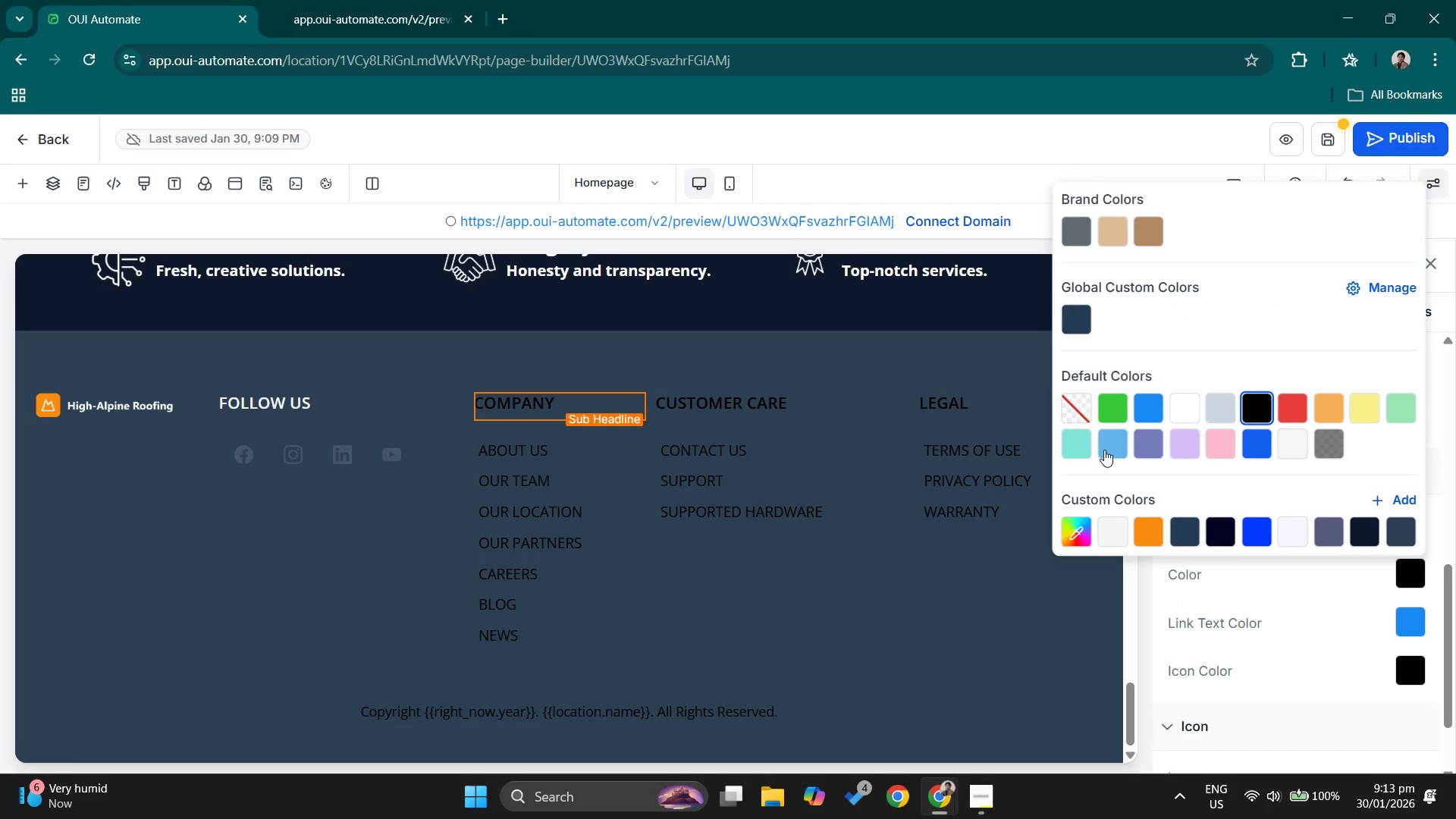 
left_click([1112, 518])
 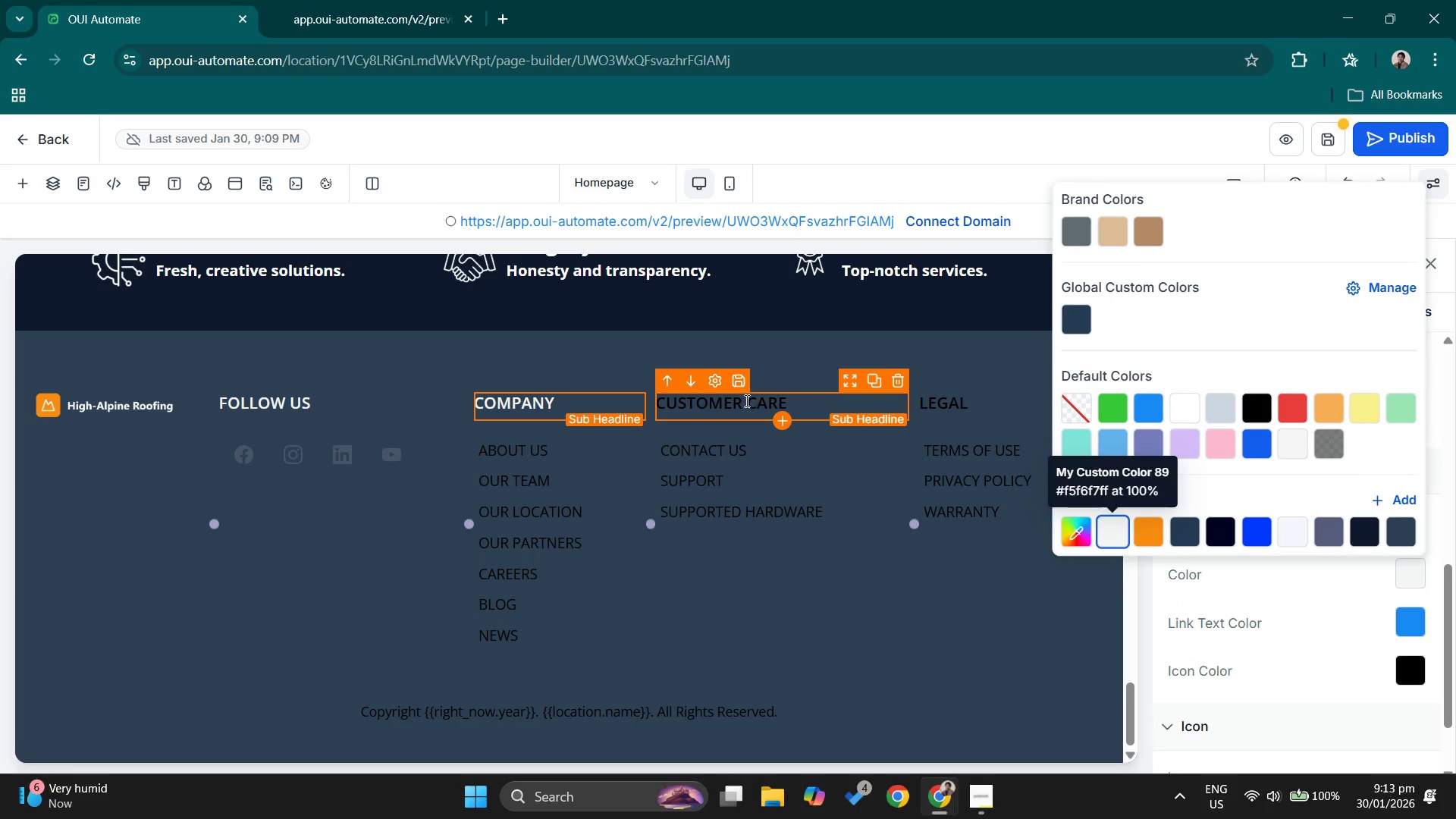 
left_click([745, 400])
 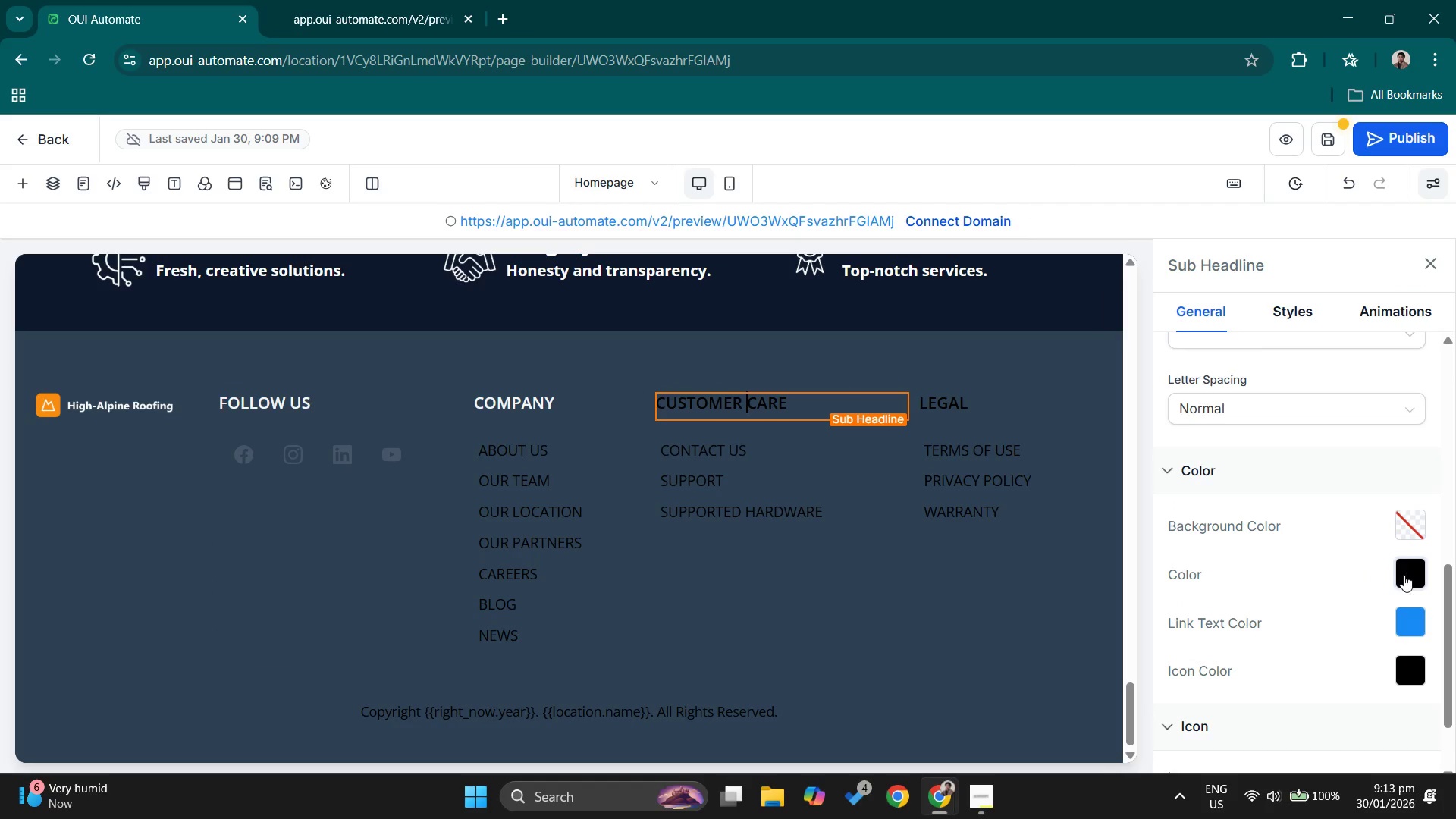 
left_click([1408, 567])
 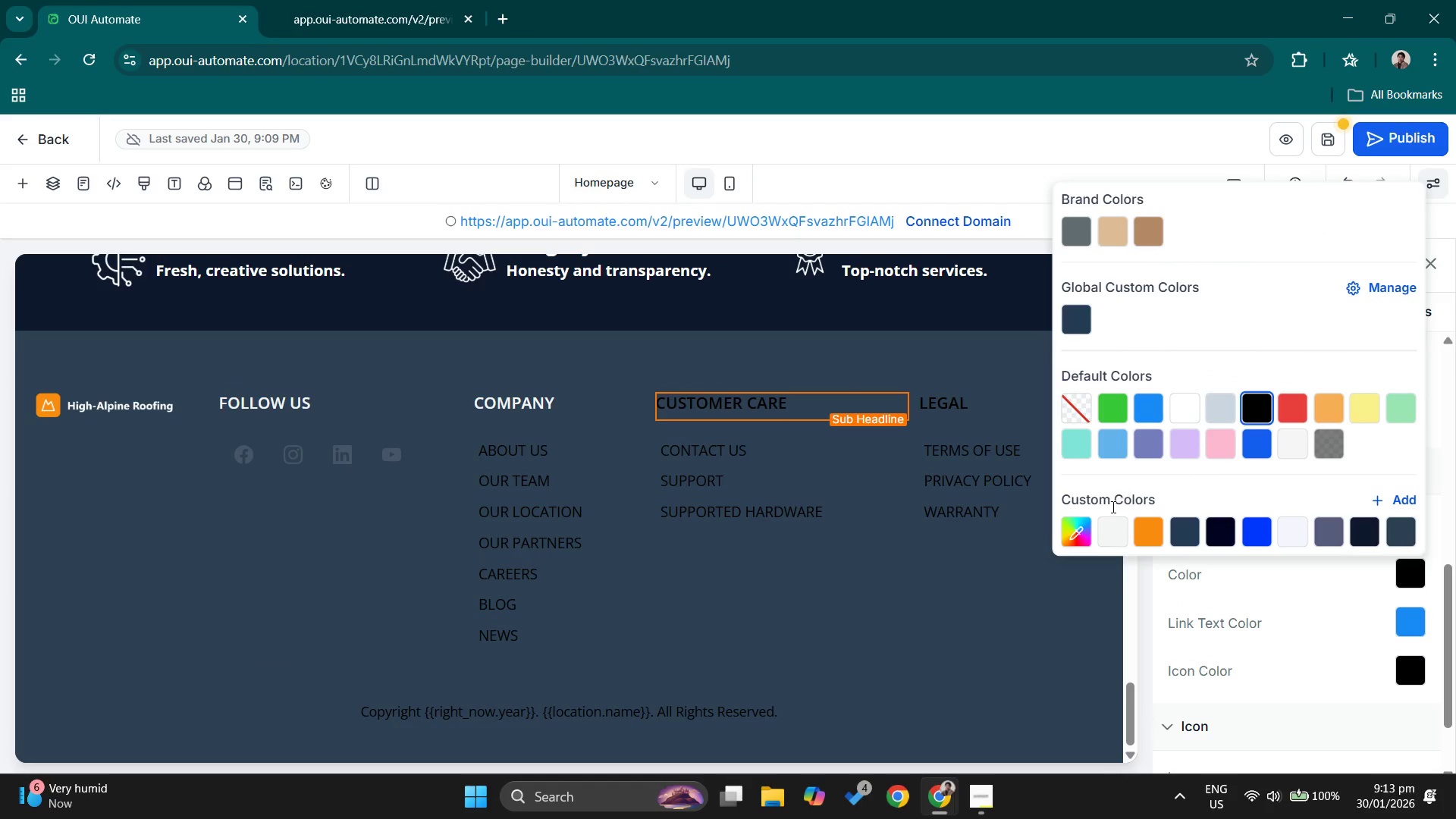 
left_click([1115, 526])
 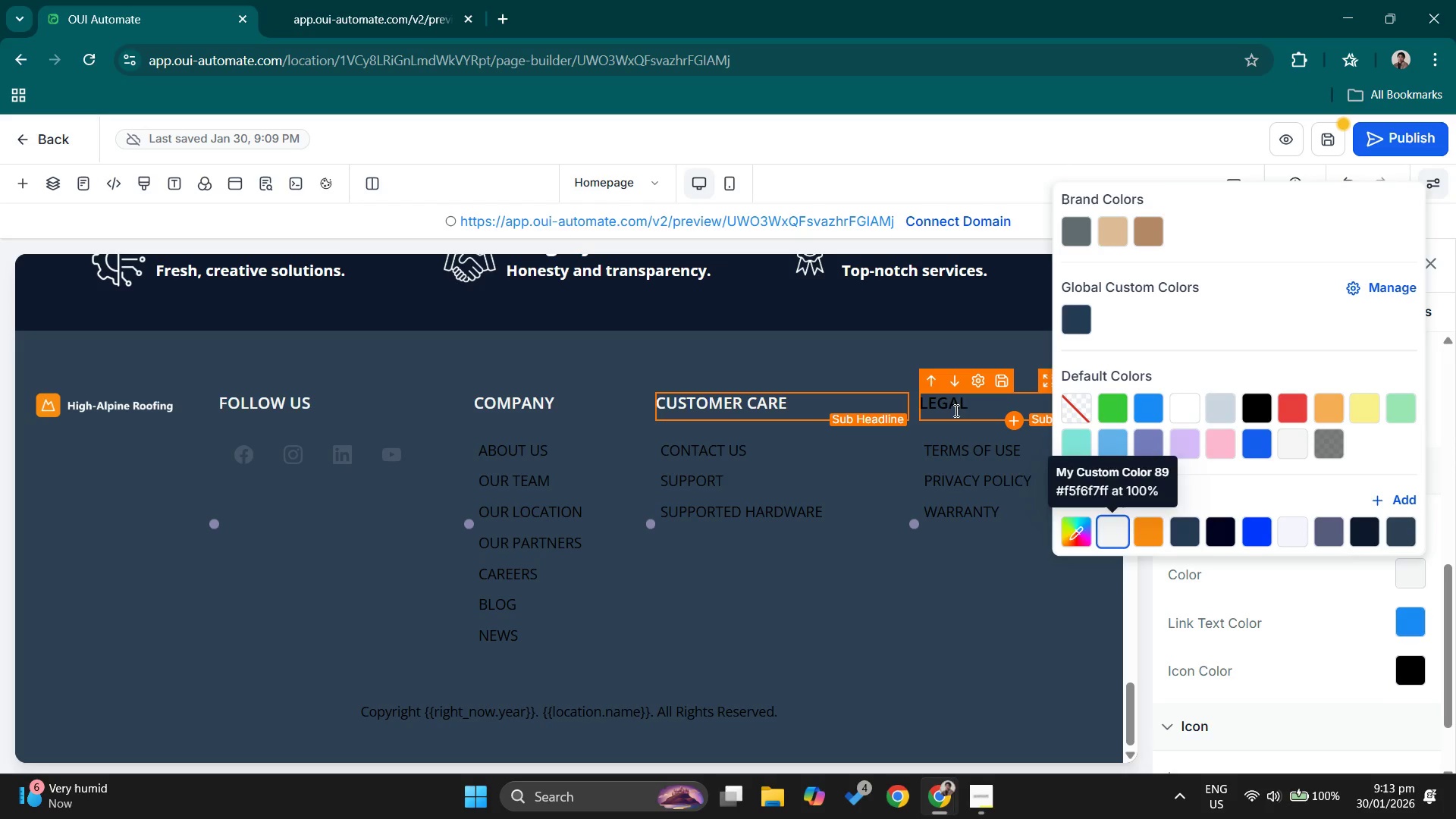 
left_click([959, 406])
 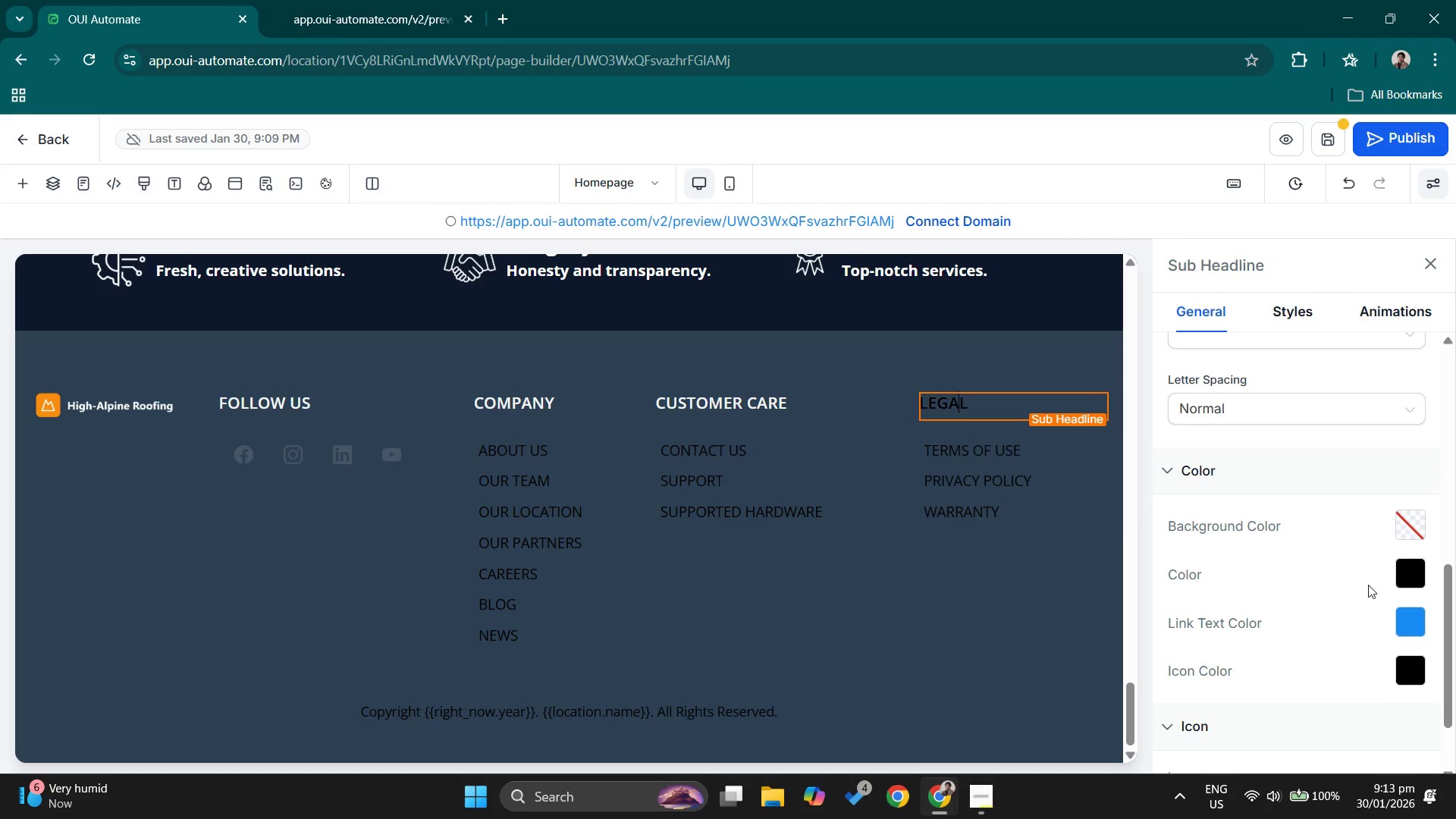 
left_click([1409, 581])
 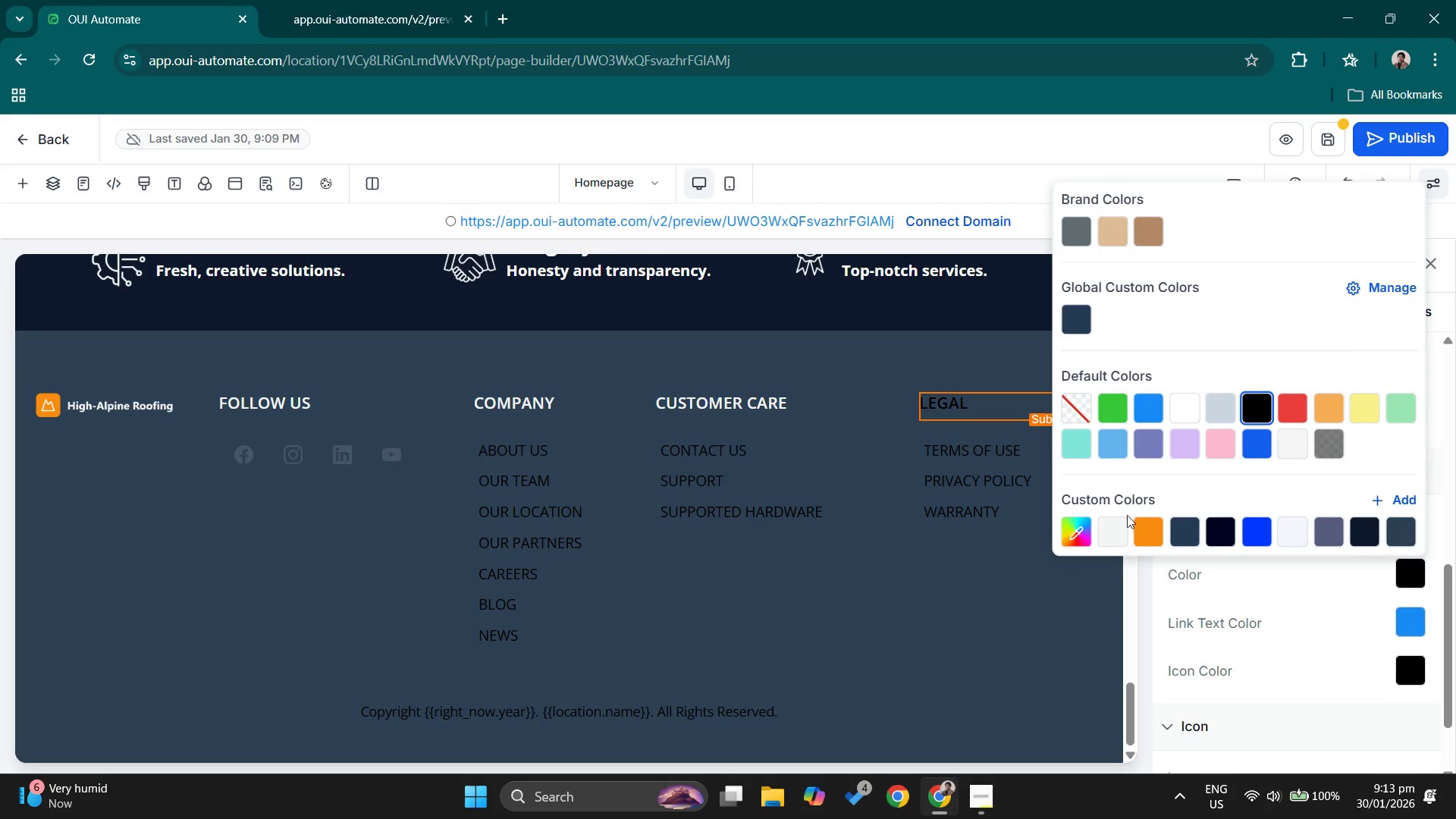 
left_click([1119, 529])
 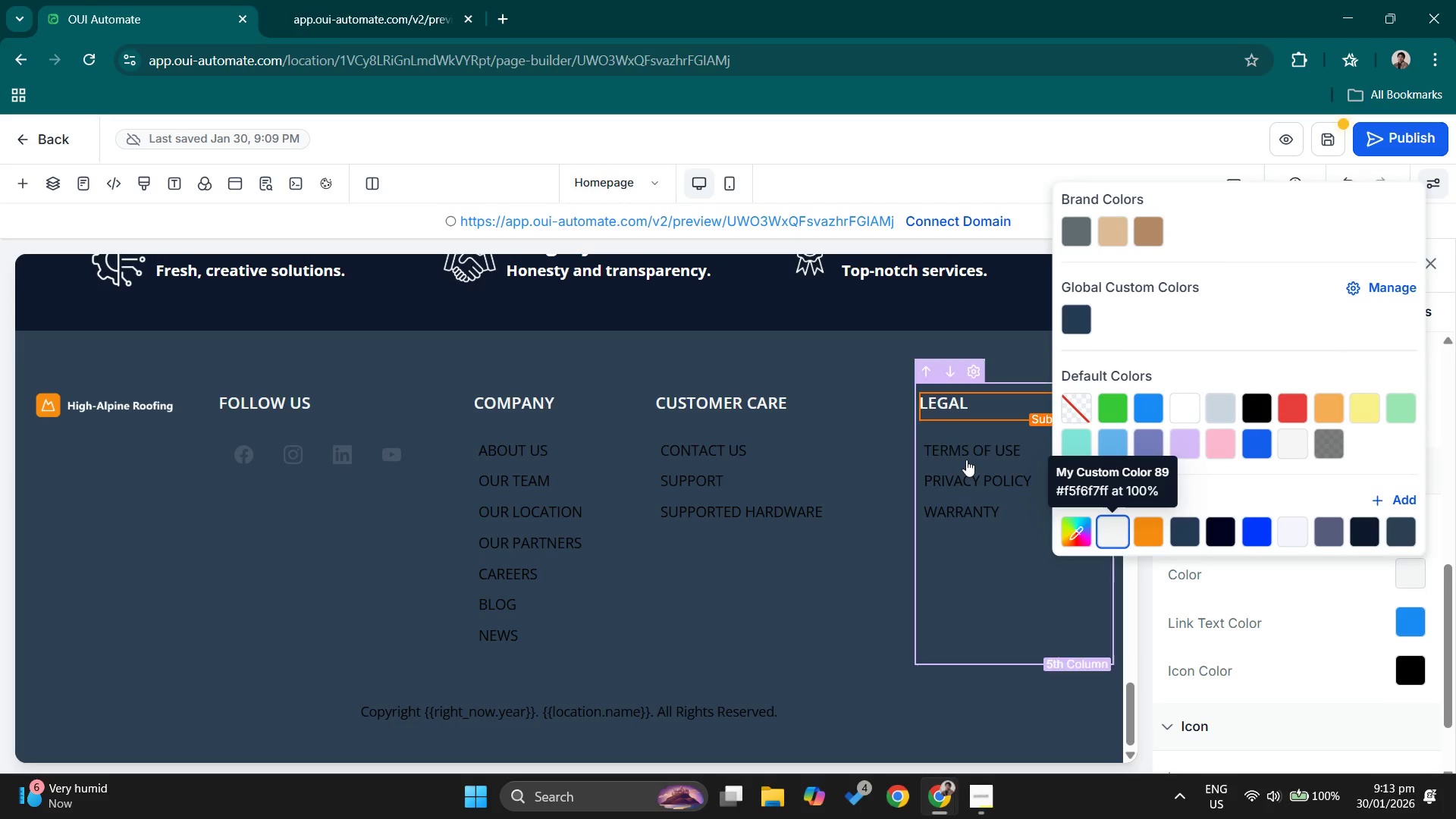 
left_click([966, 458])
 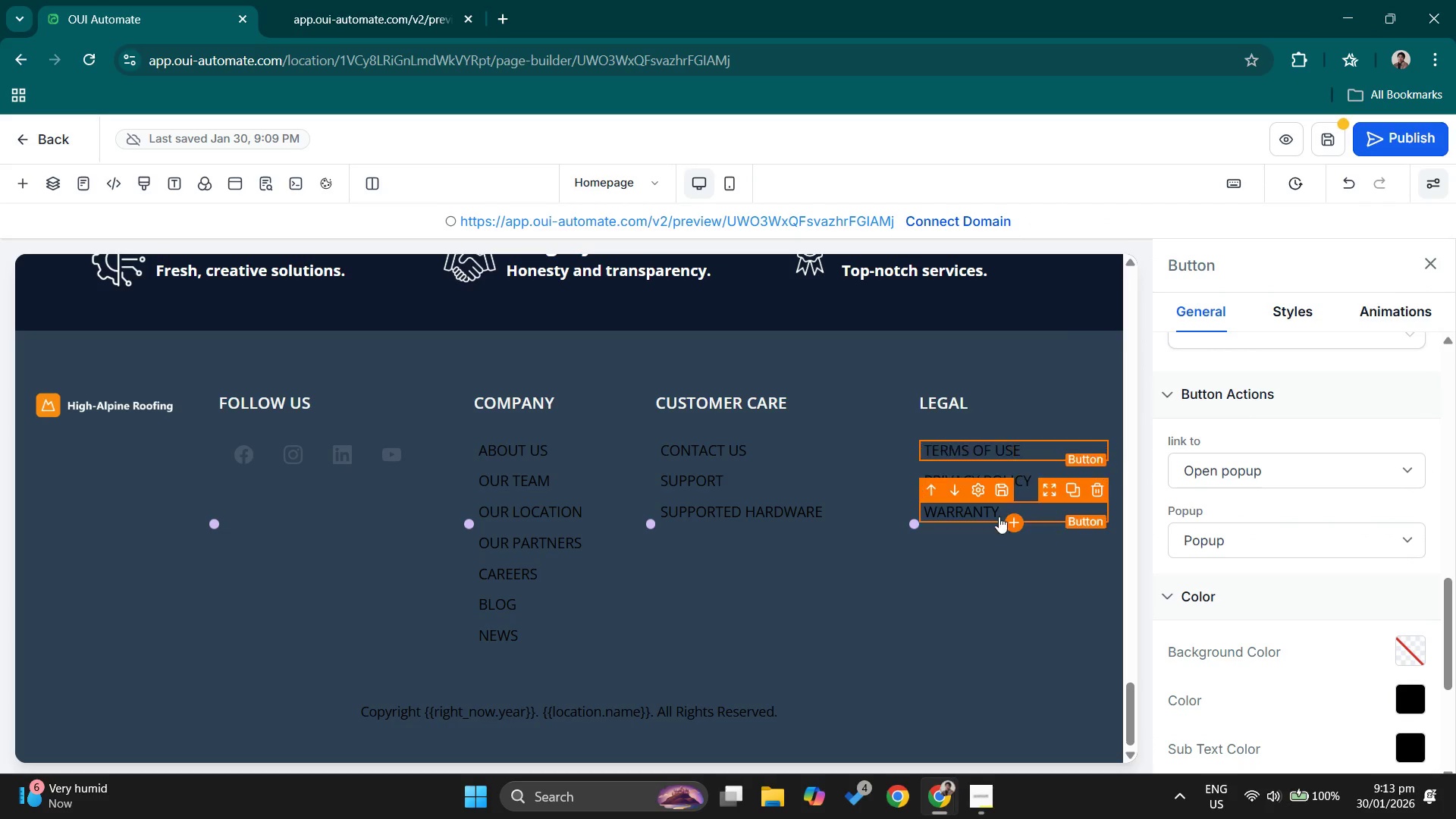 
left_click([1009, 548])
 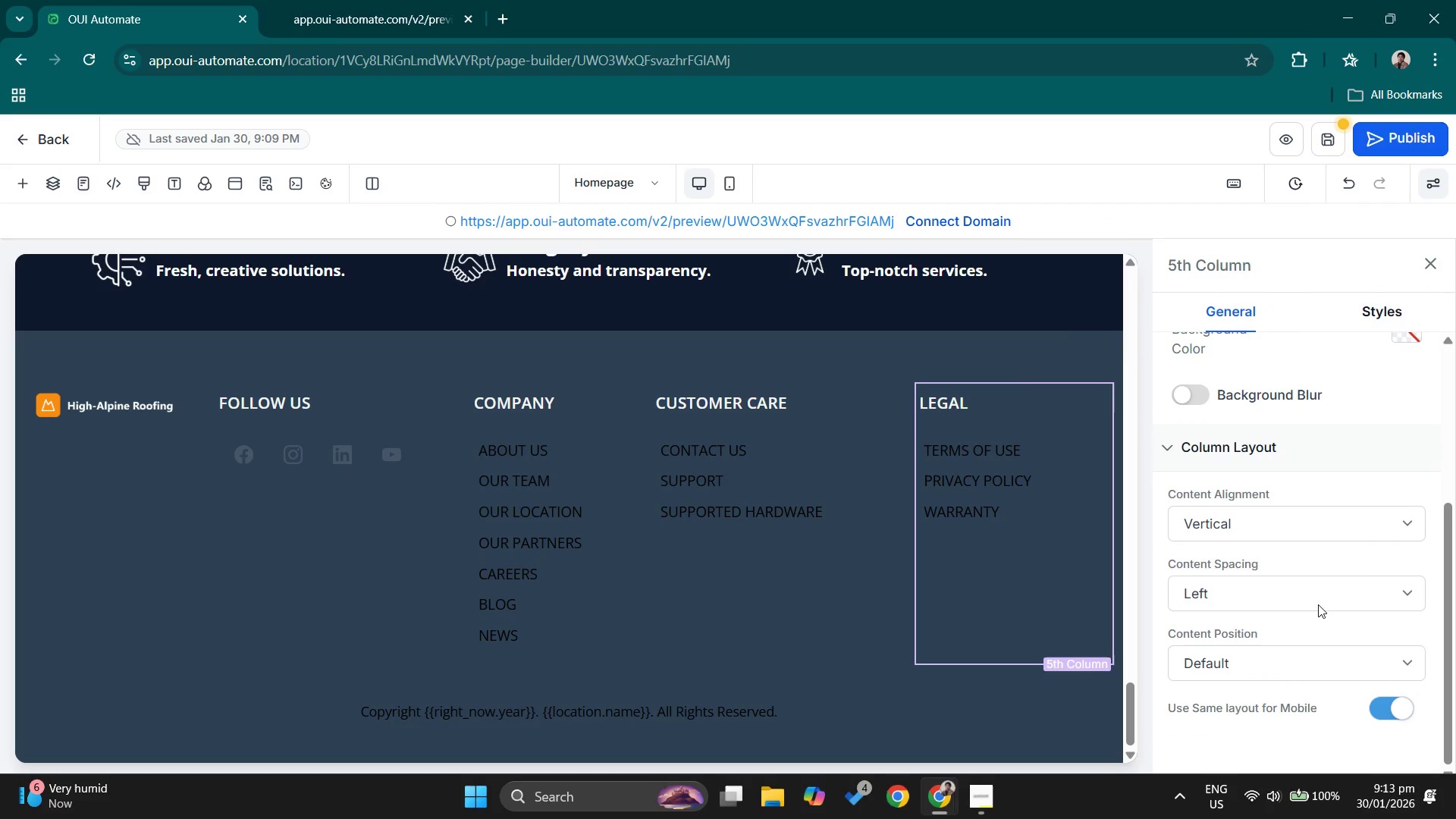 
scroll: coordinate [1317, 599], scroll_direction: down, amount: 1.0
 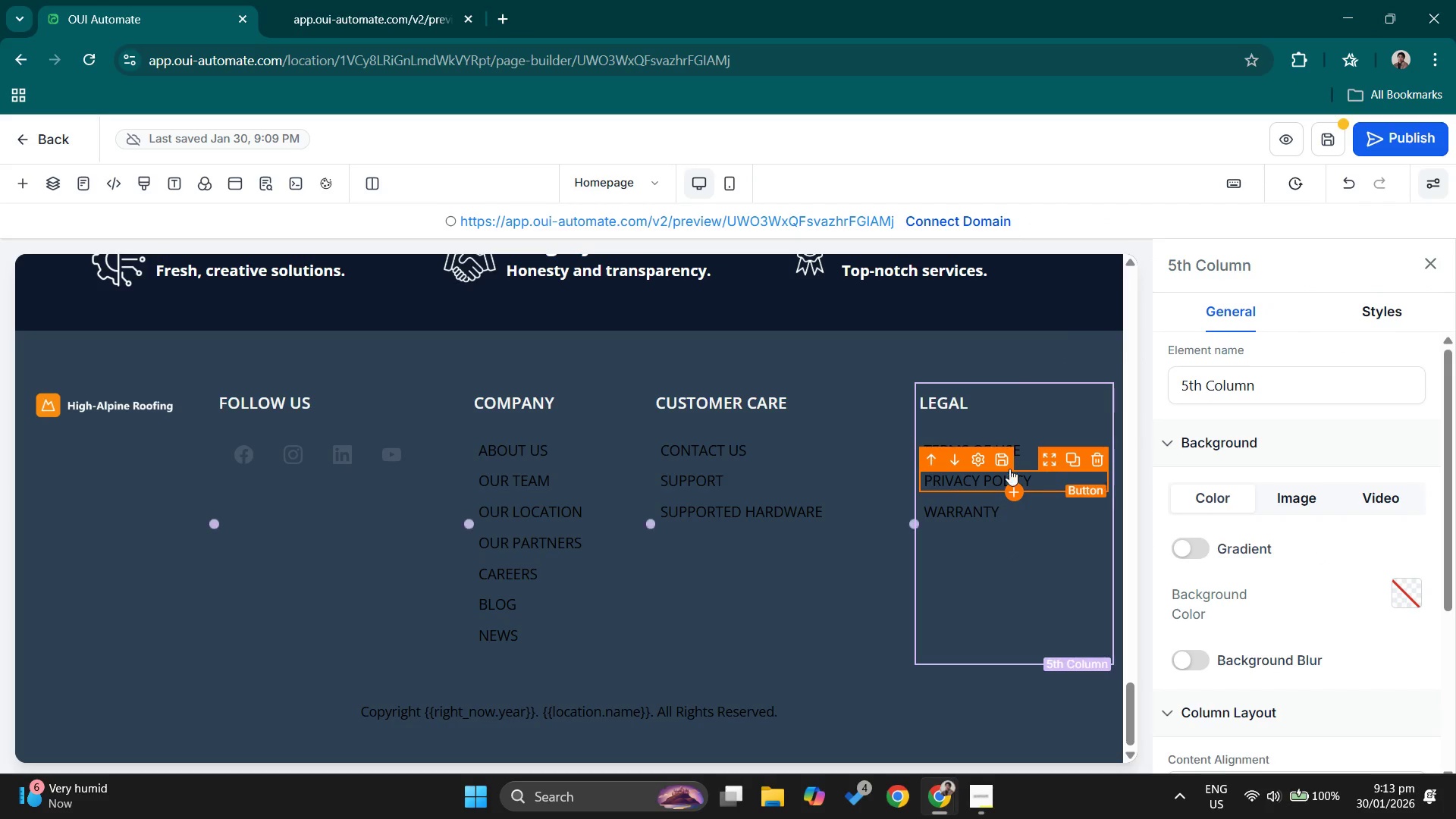 
left_click([1032, 453])
 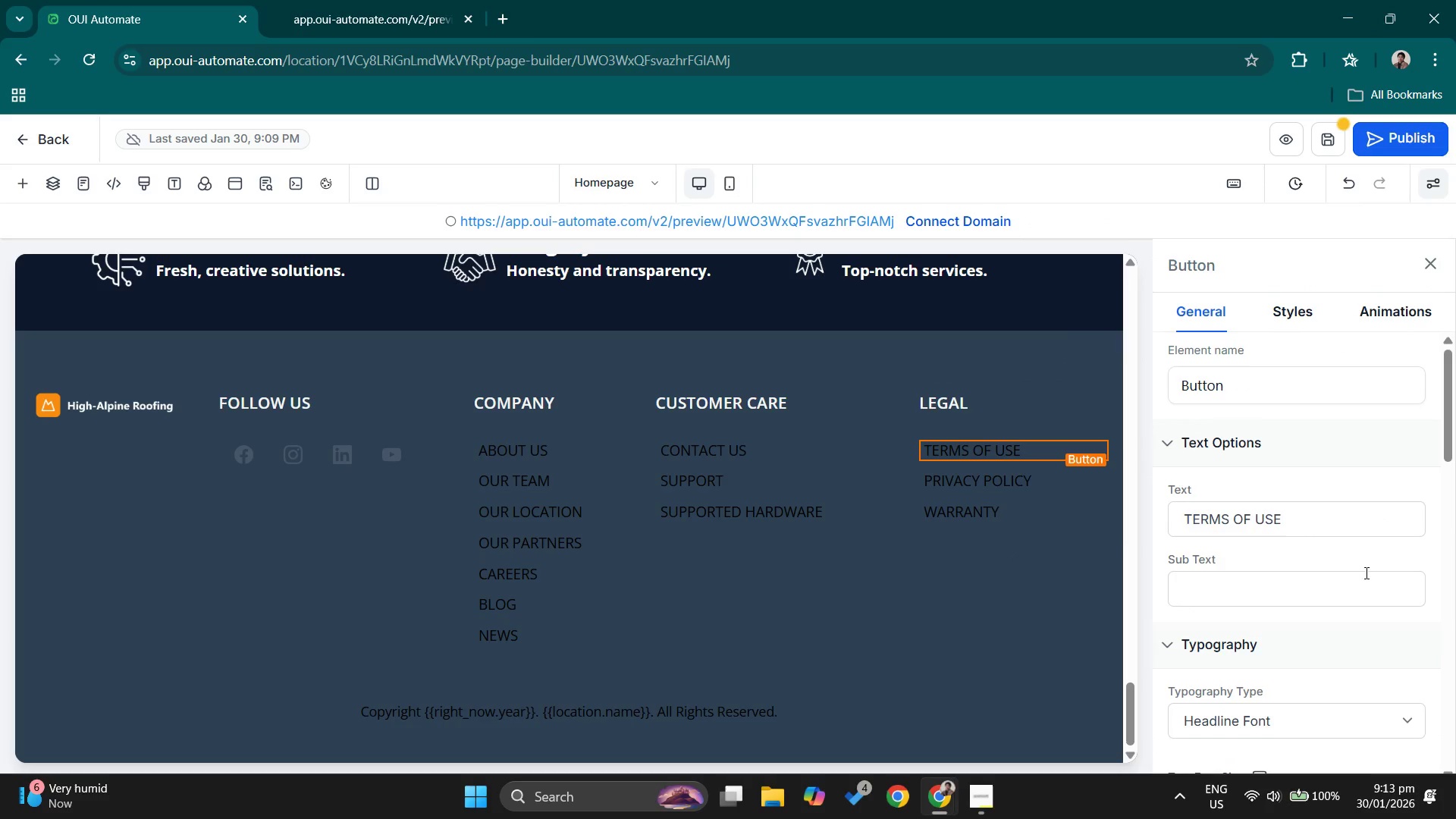 
scroll: coordinate [1200, 682], scroll_direction: down, amount: 13.0
 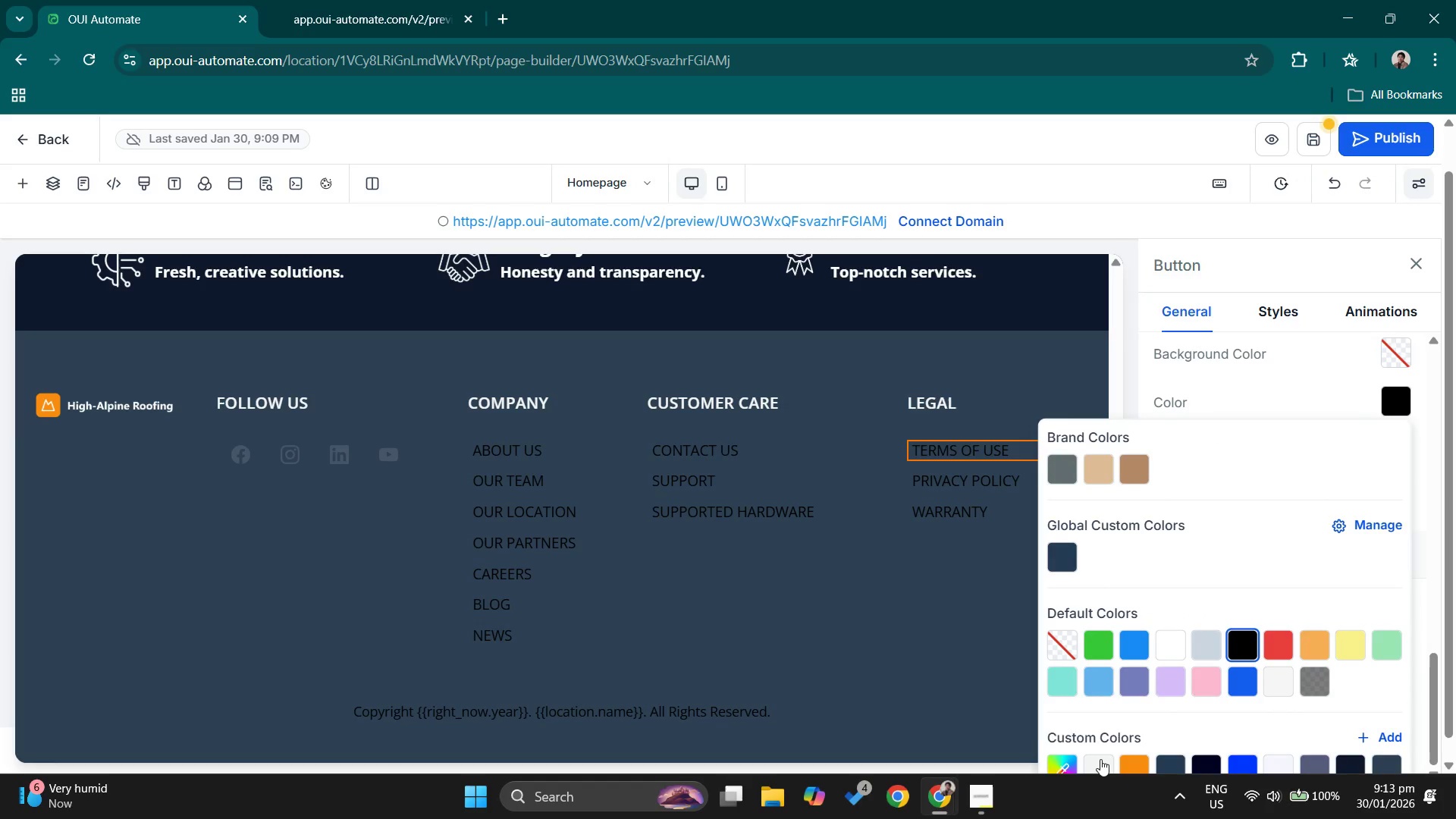 
left_click([1100, 760])
 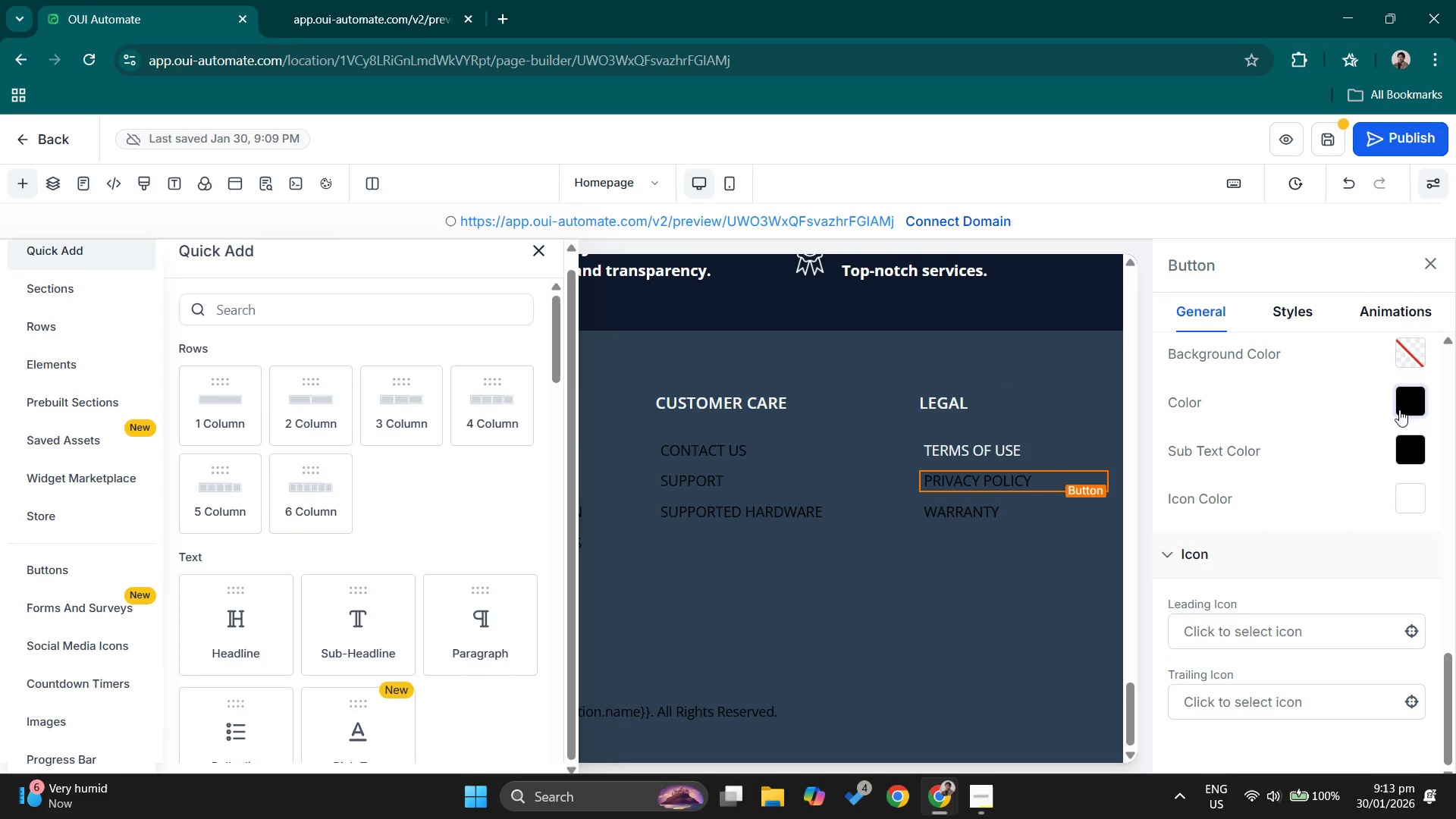 
wait(5.66)
 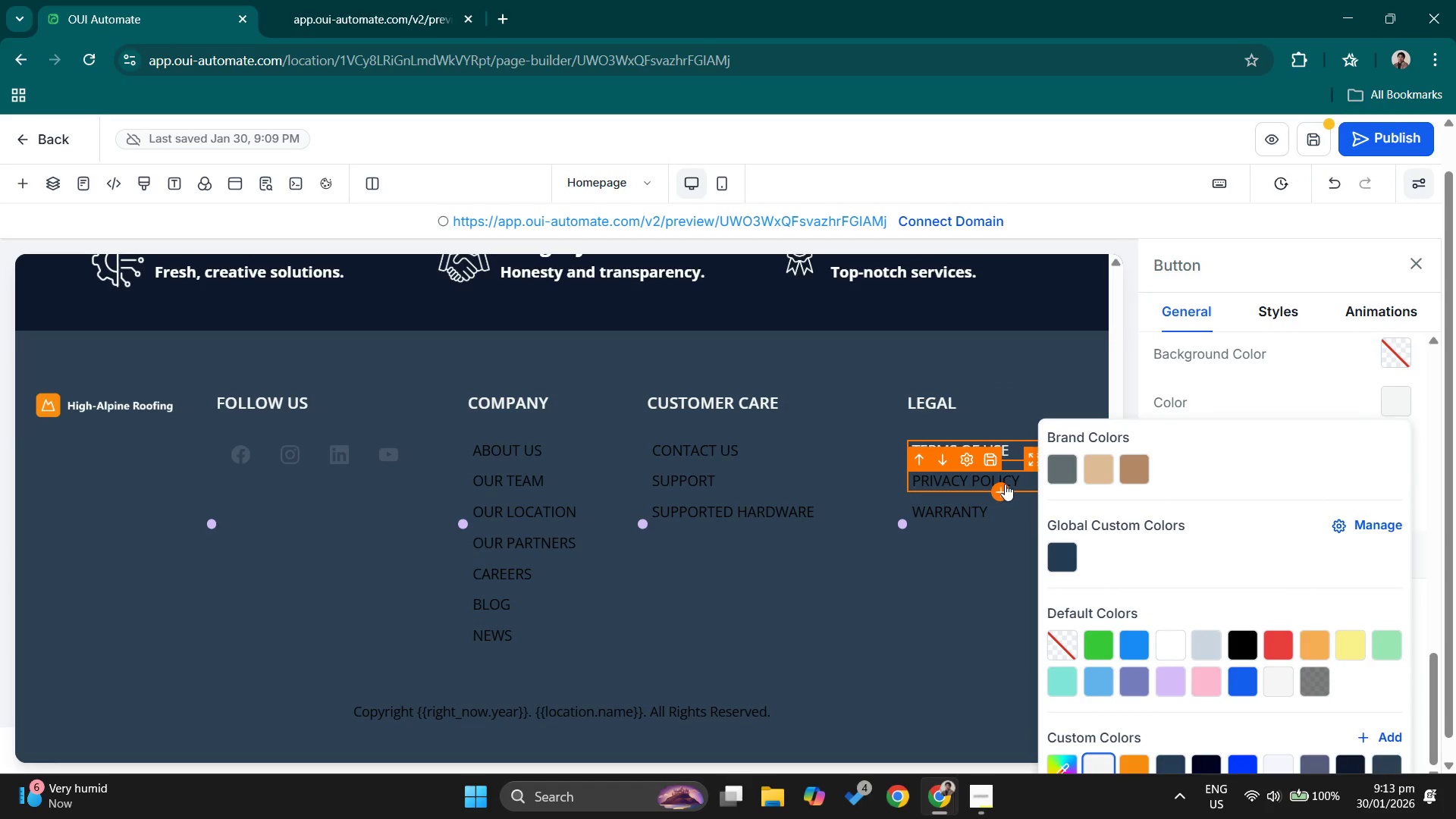 
left_click([1112, 764])
 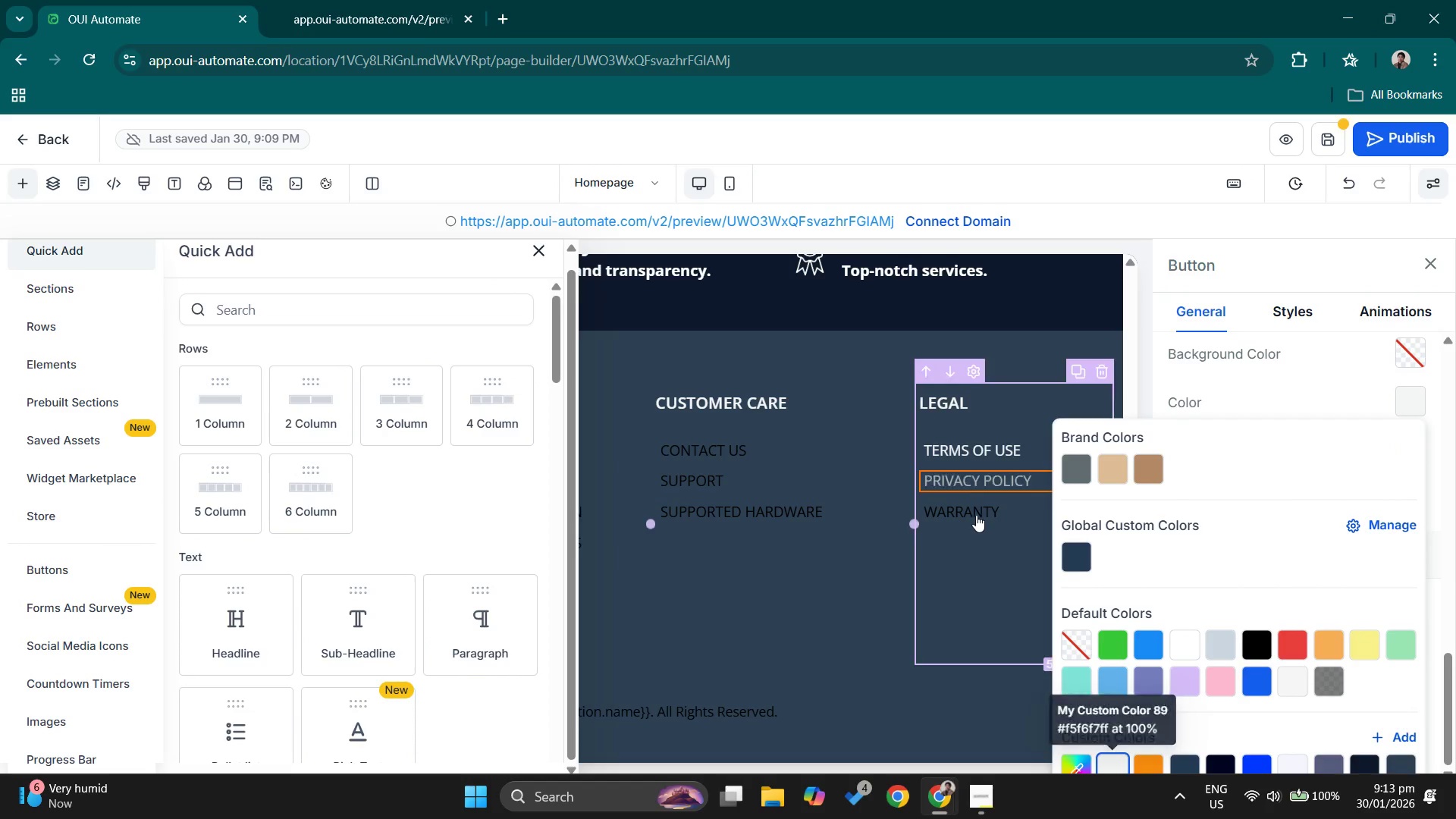 
left_click([978, 510])
 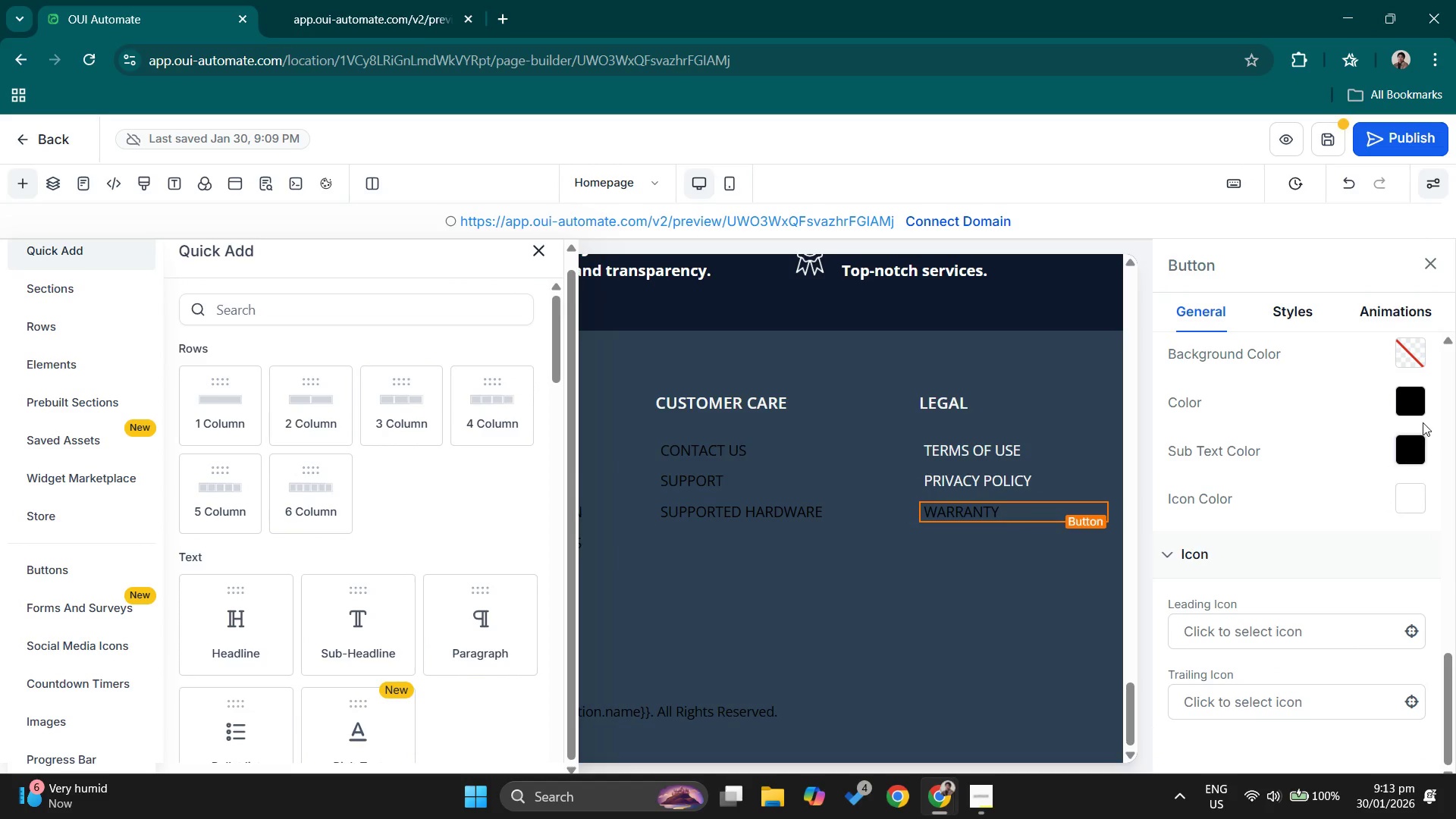 
left_click([1407, 404])
 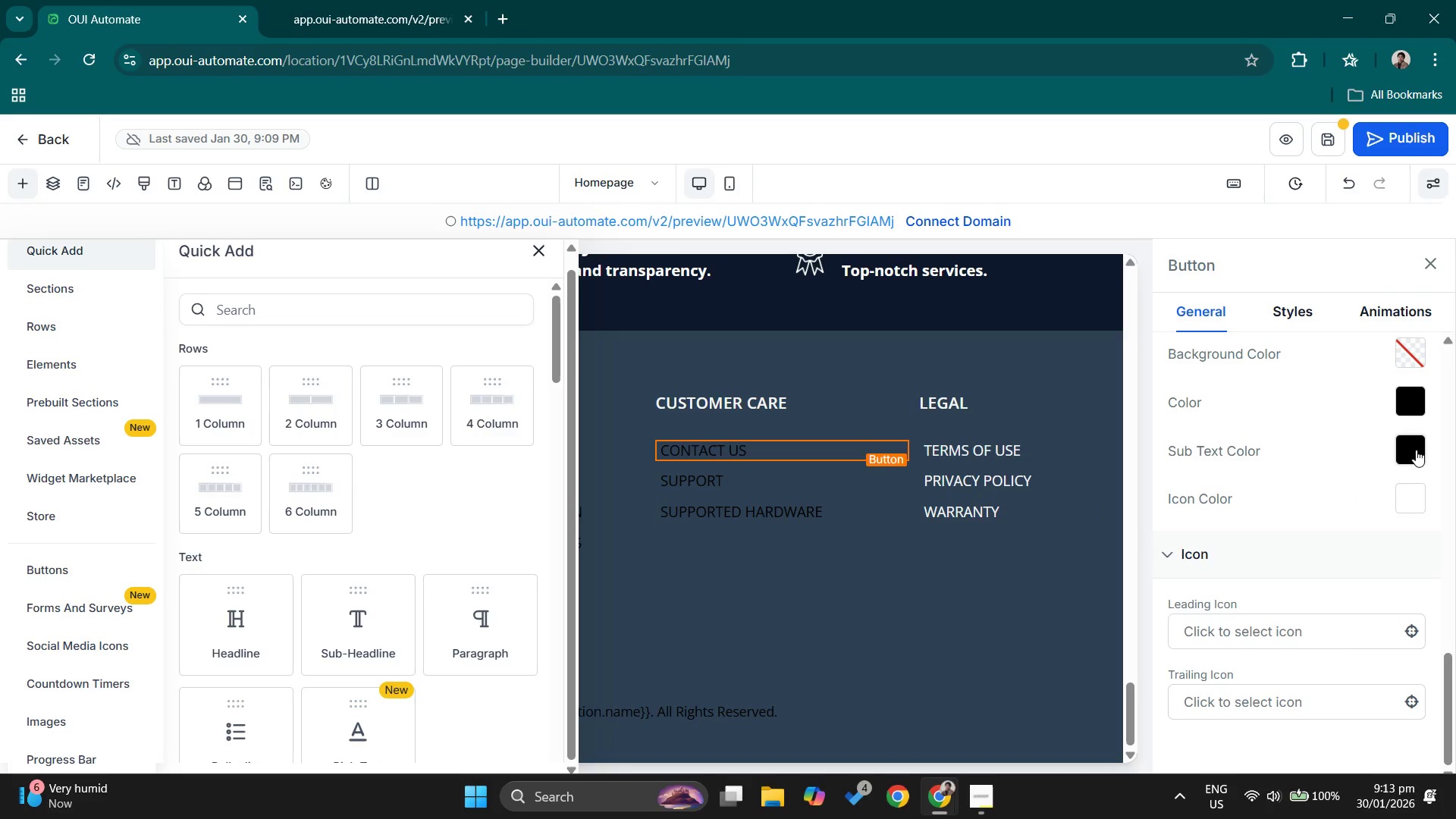 
left_click([1416, 391])
 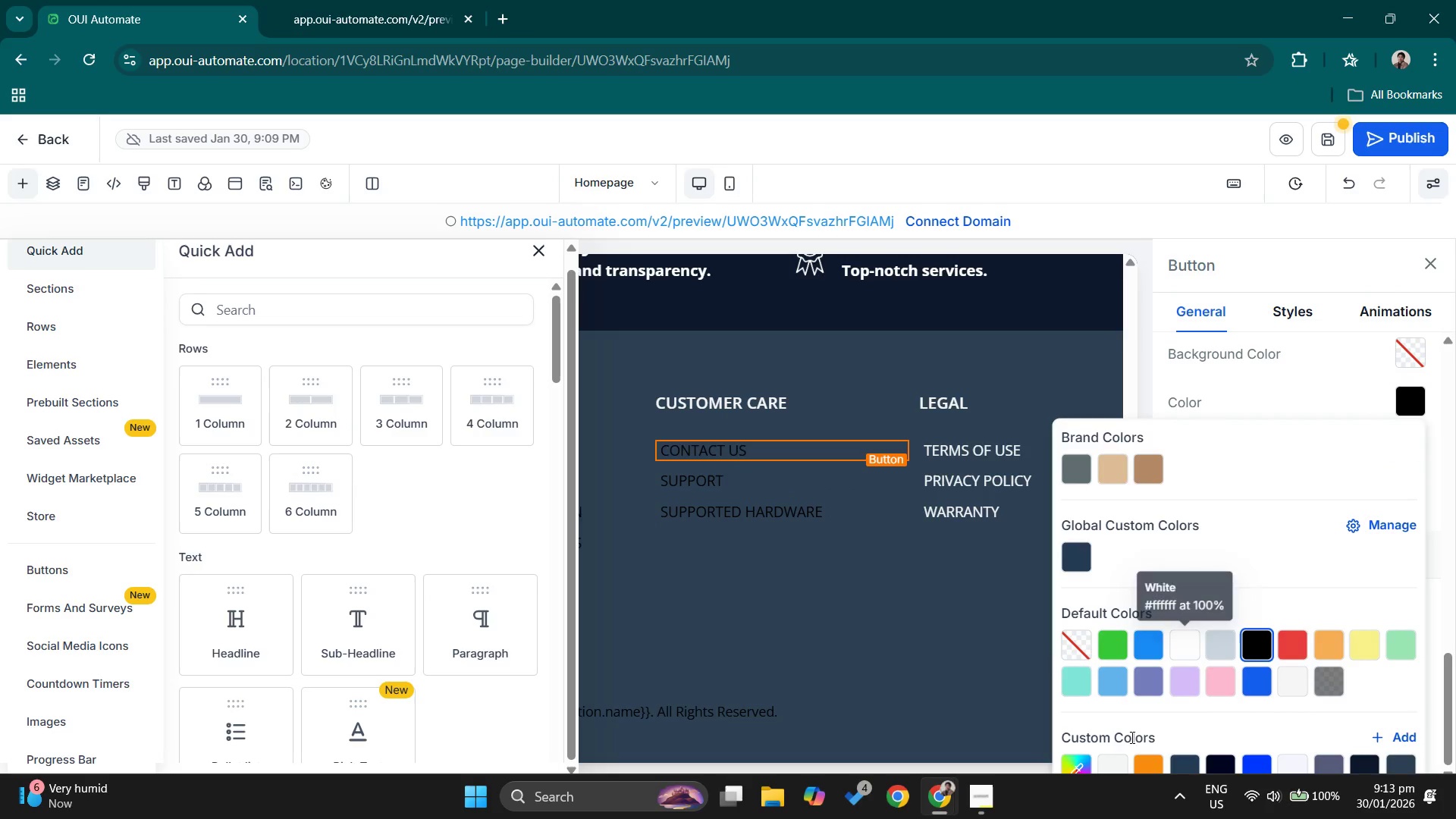 
left_click([1108, 760])
 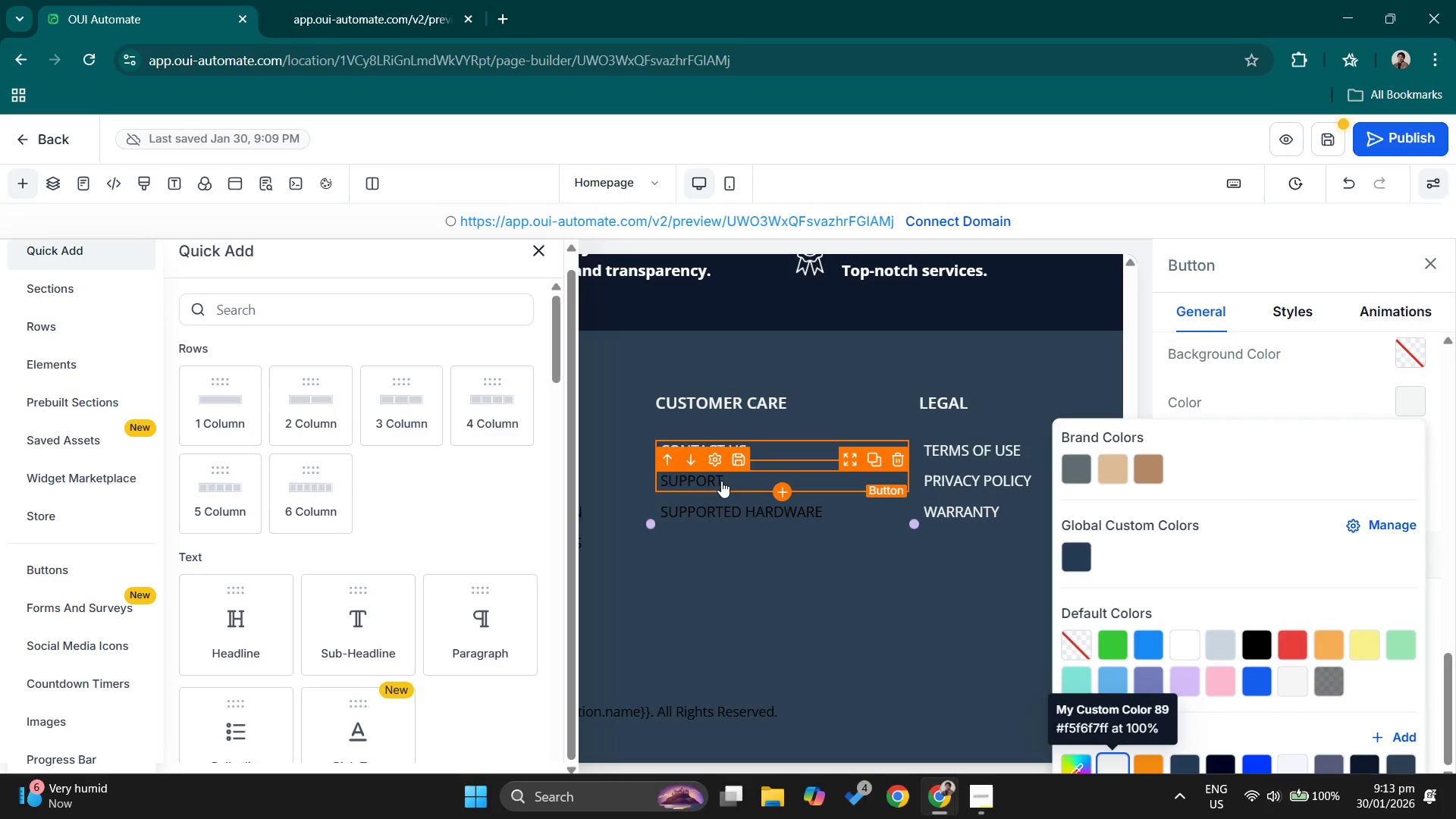 
left_click([758, 469])
 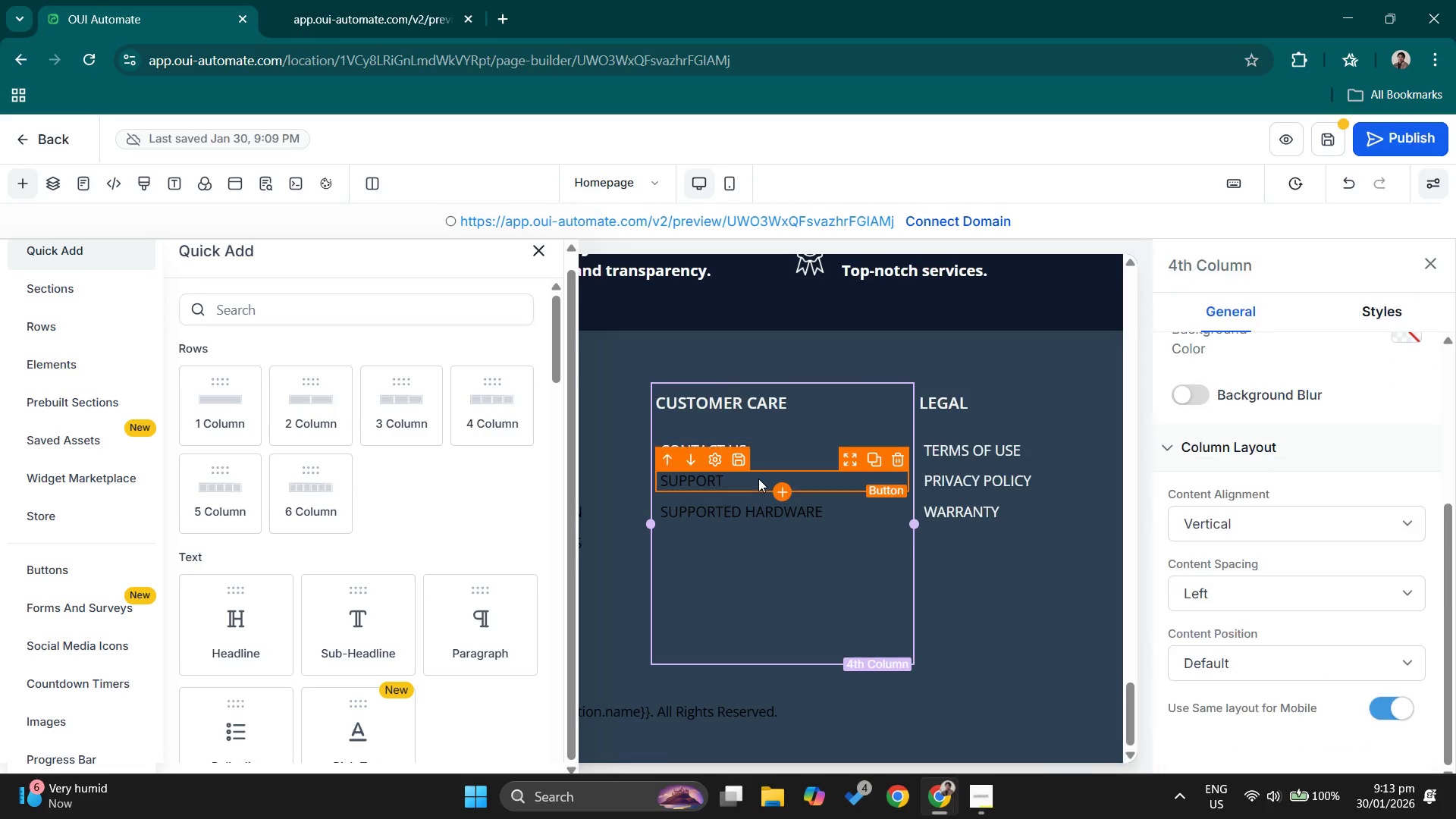 
left_click([758, 479])
 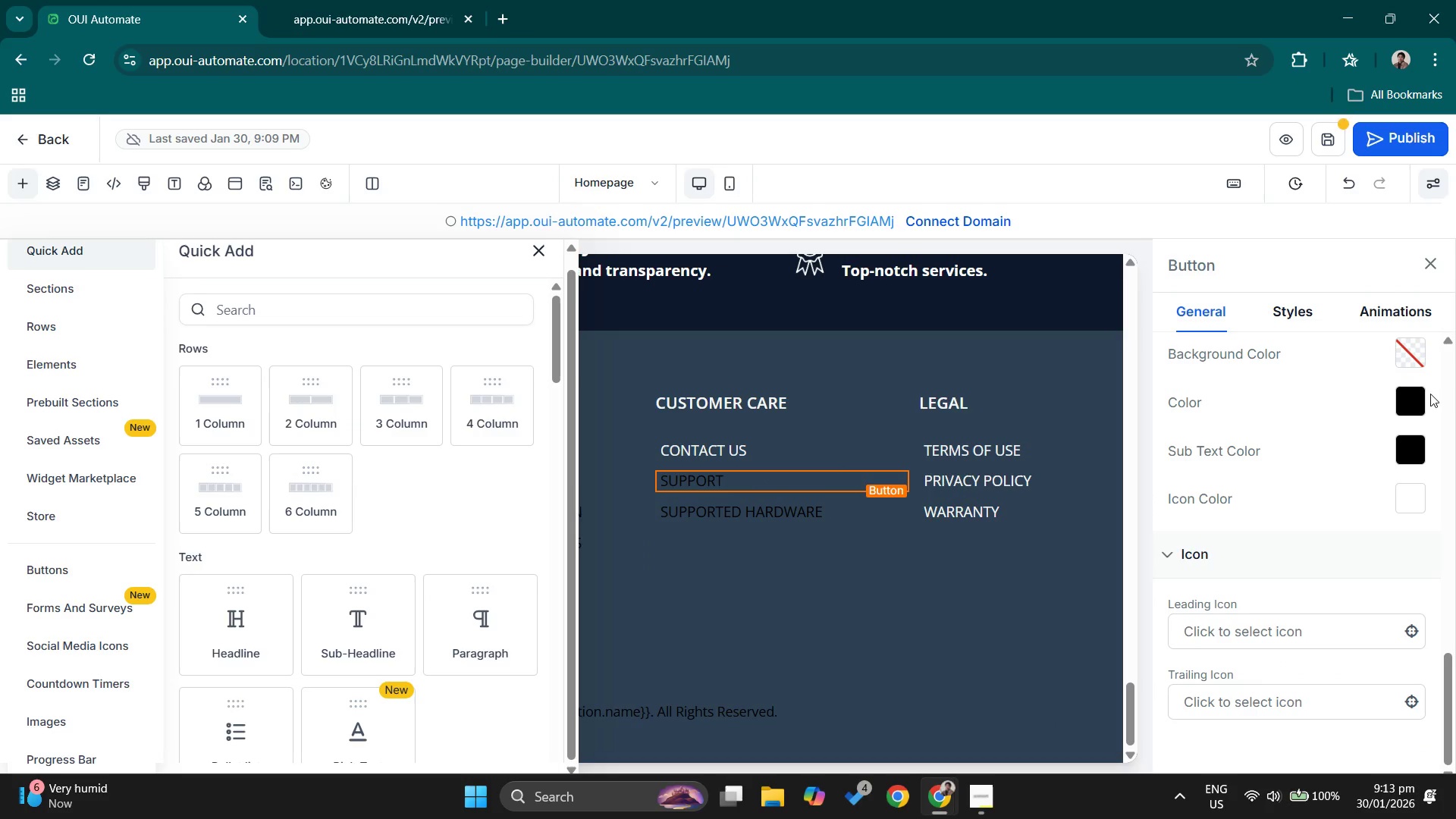 
left_click([1410, 394])
 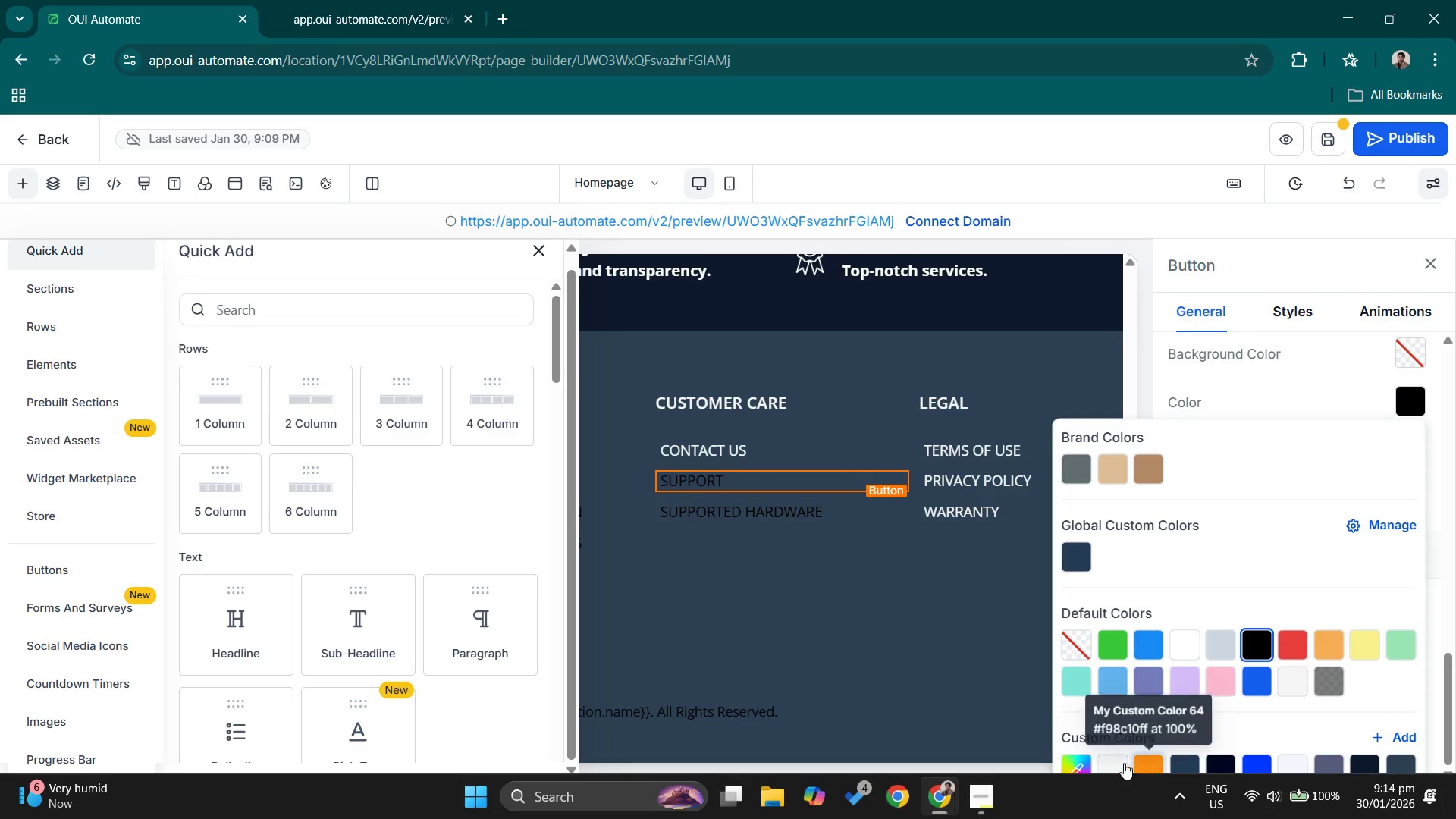 
left_click([1111, 759])
 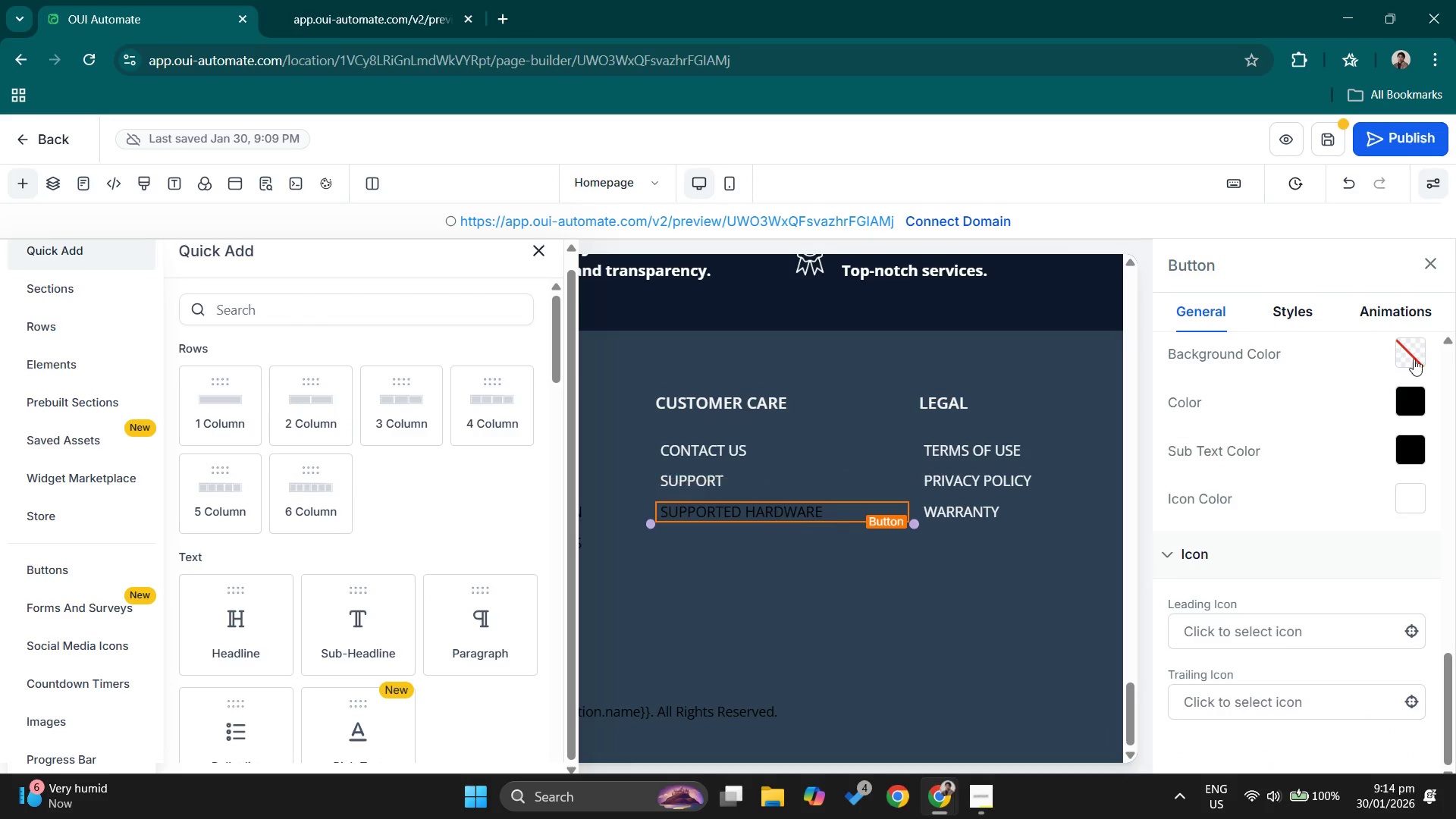 
left_click([1420, 401])
 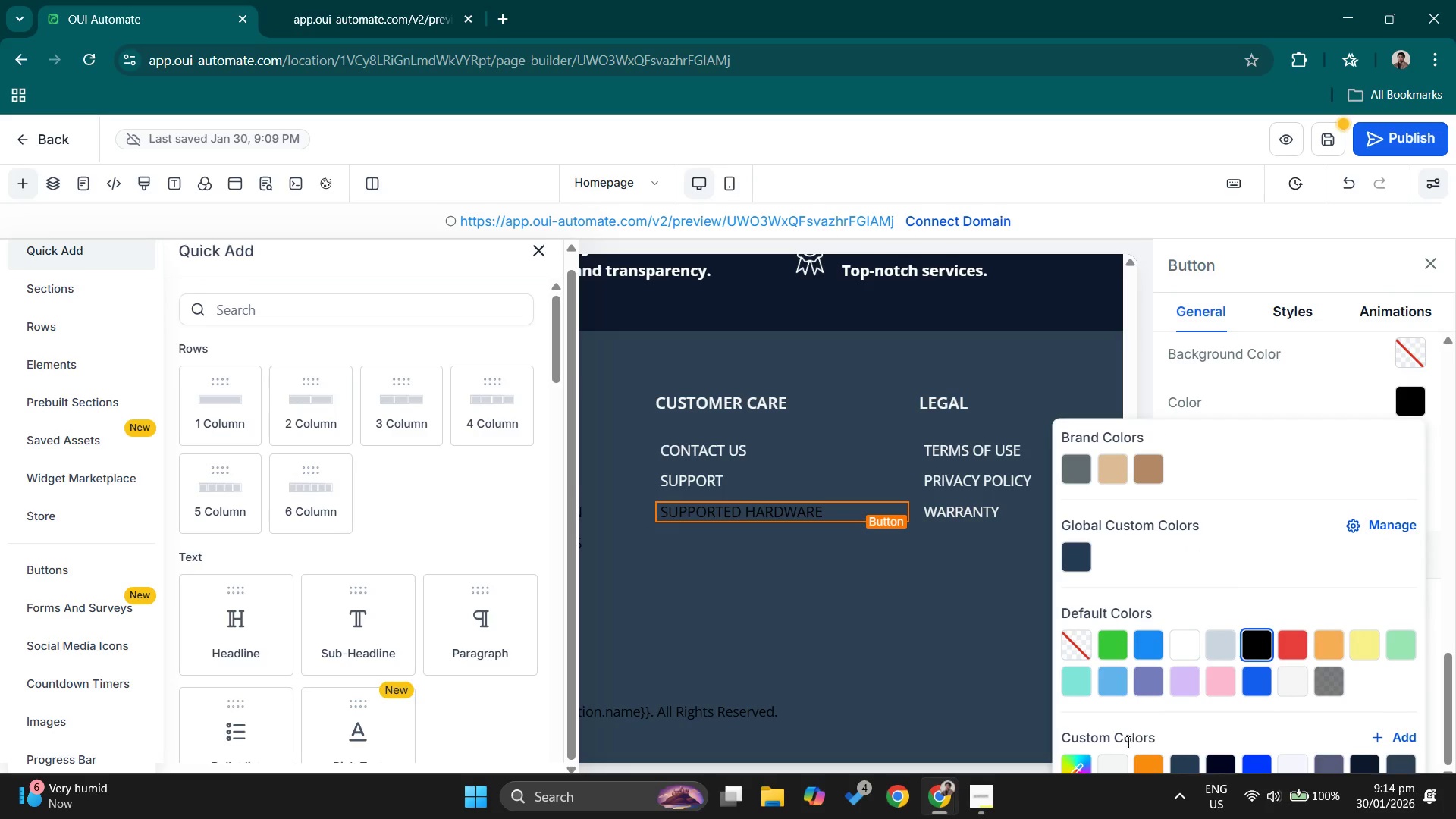 
left_click([1115, 761])
 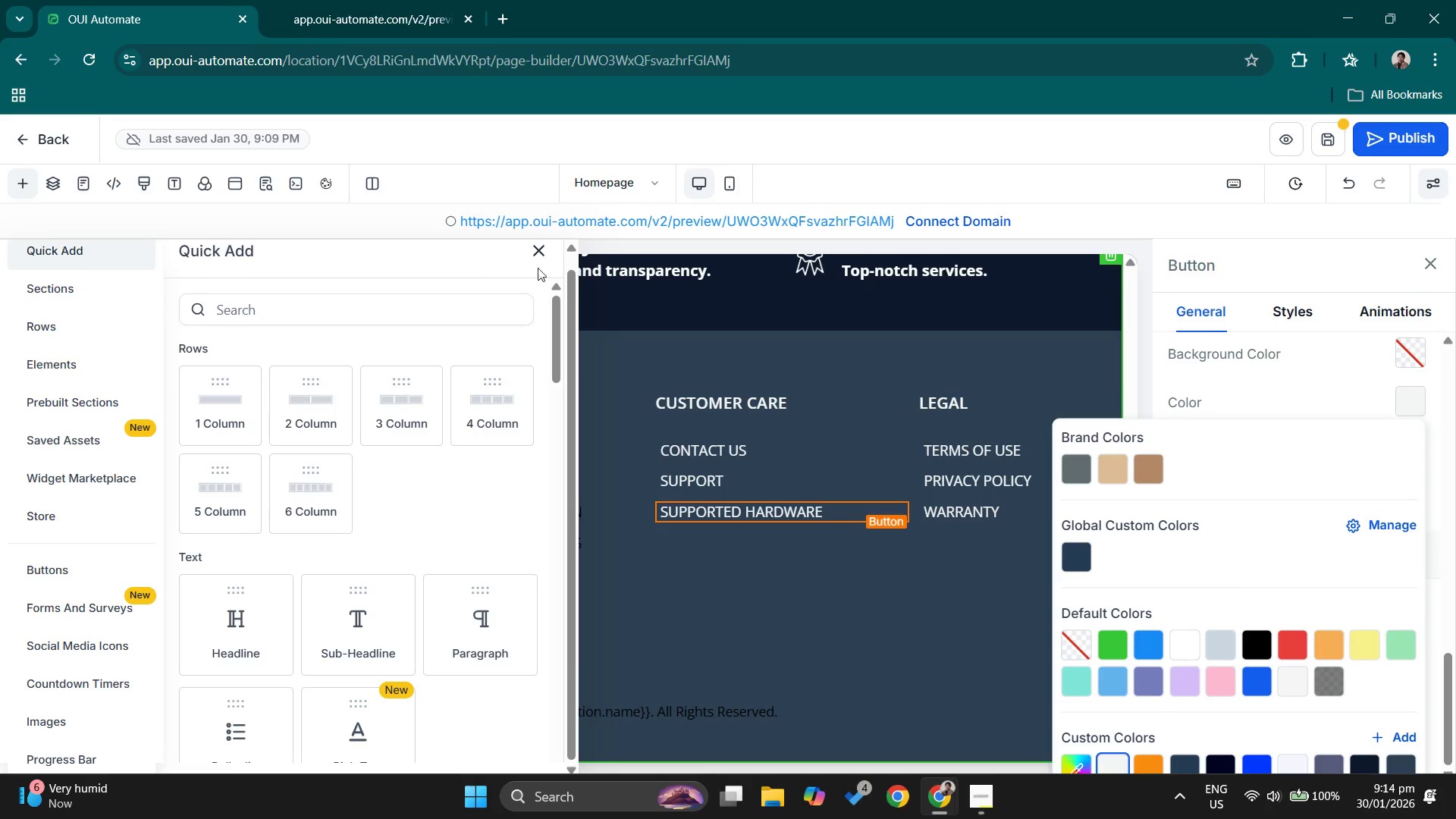 
left_click([537, 258])
 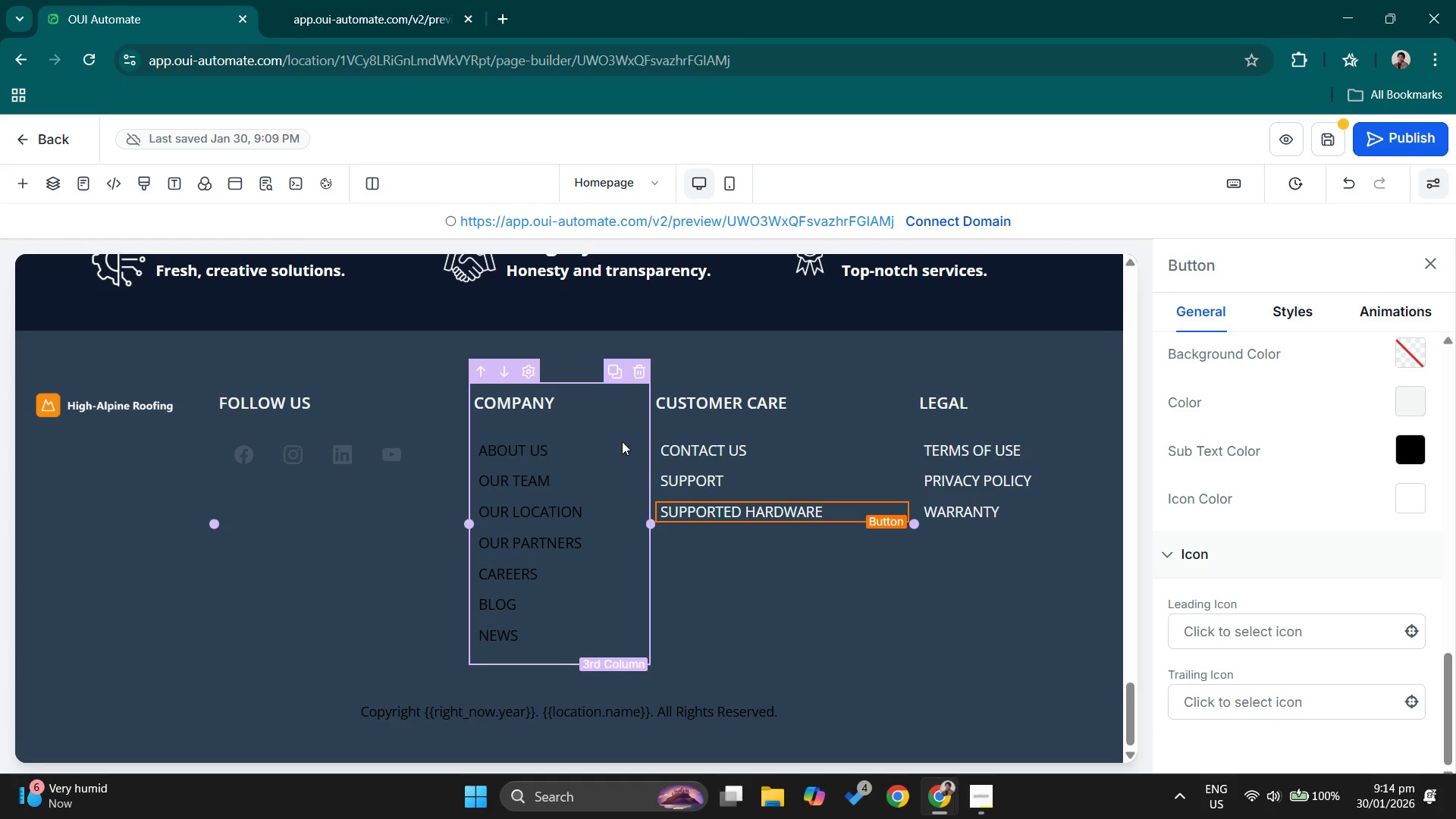 
left_click([586, 445])
 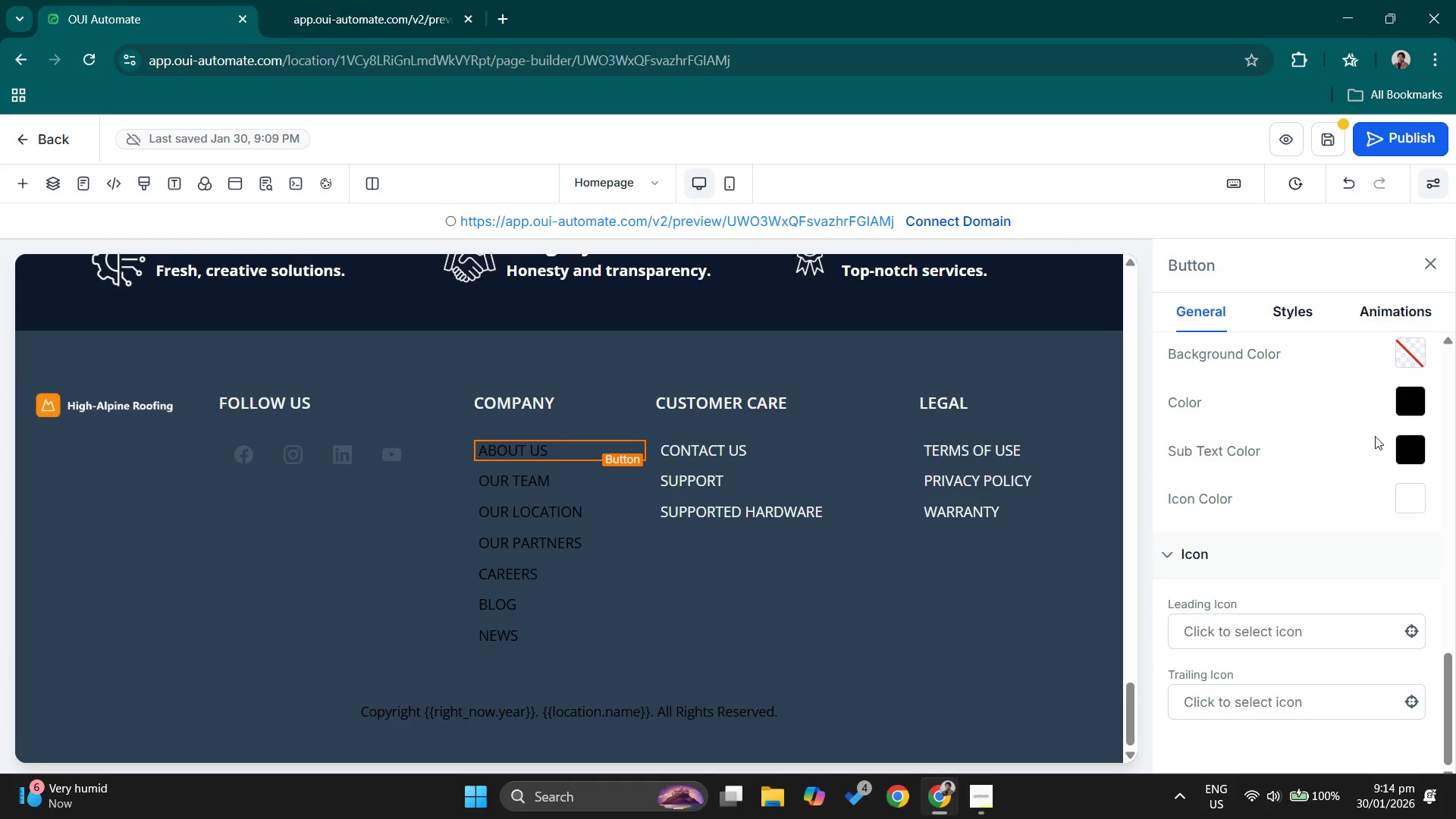 
left_click([1410, 390])
 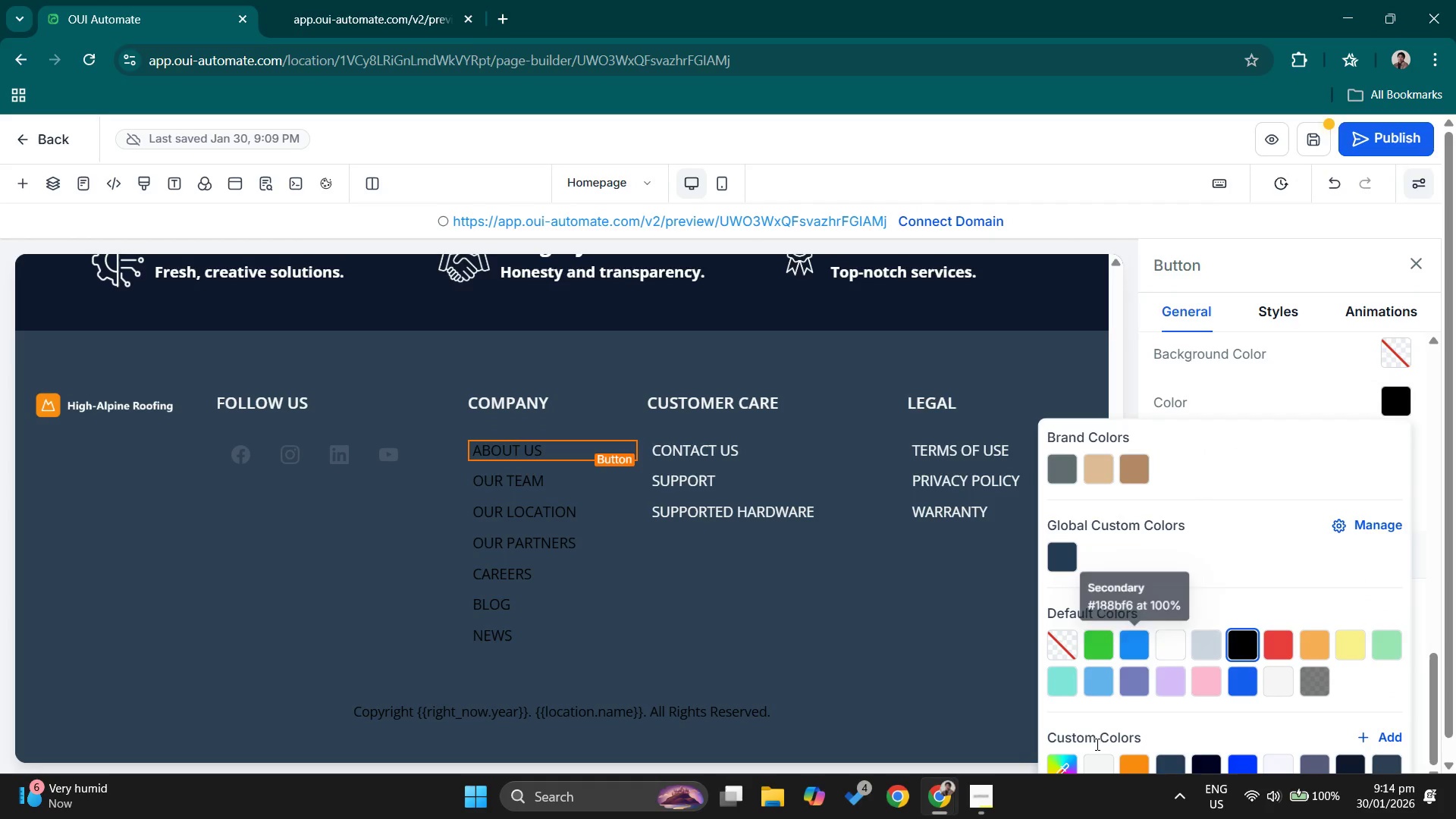 
left_click([1093, 756])
 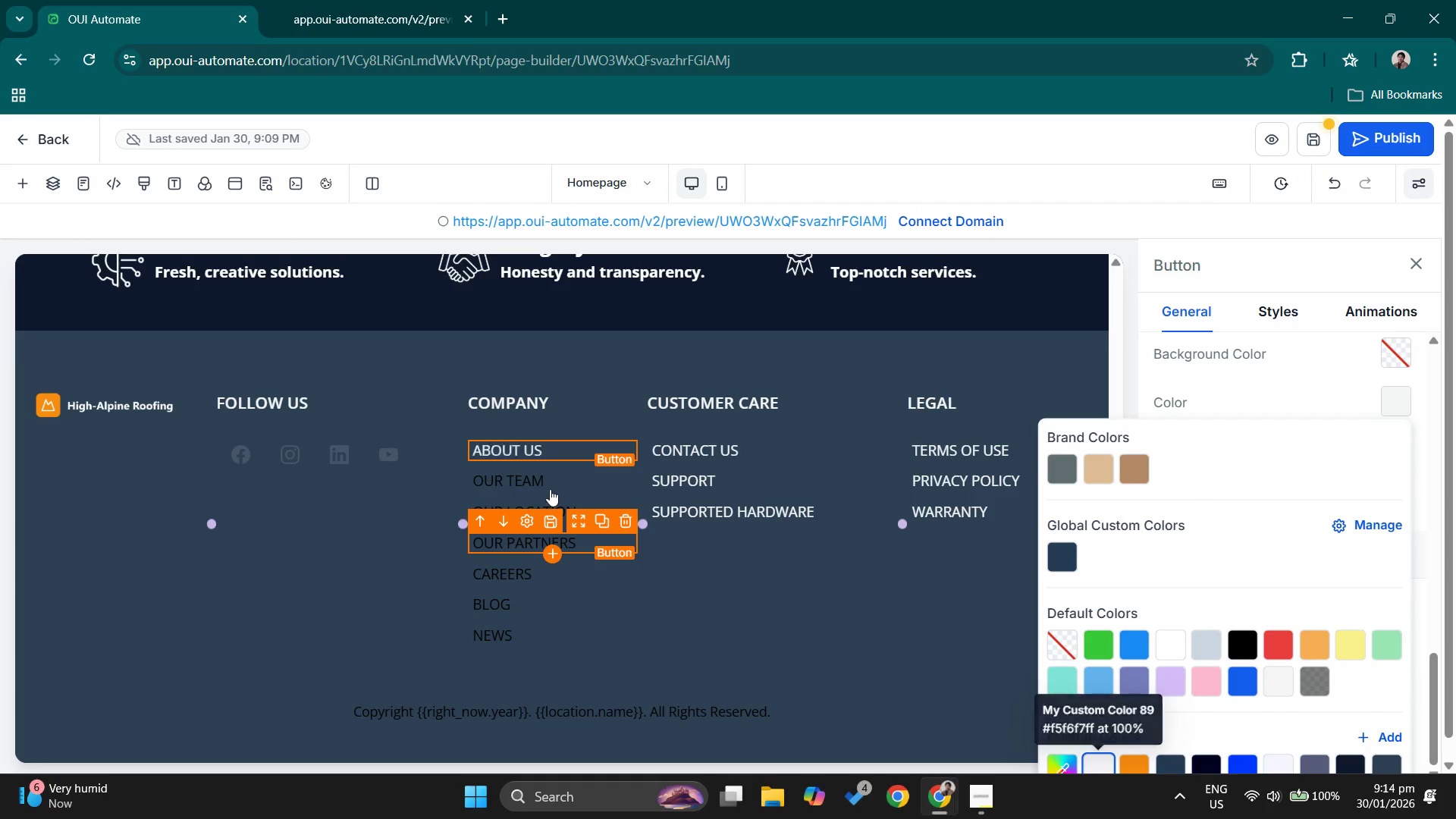 
left_click([547, 475])
 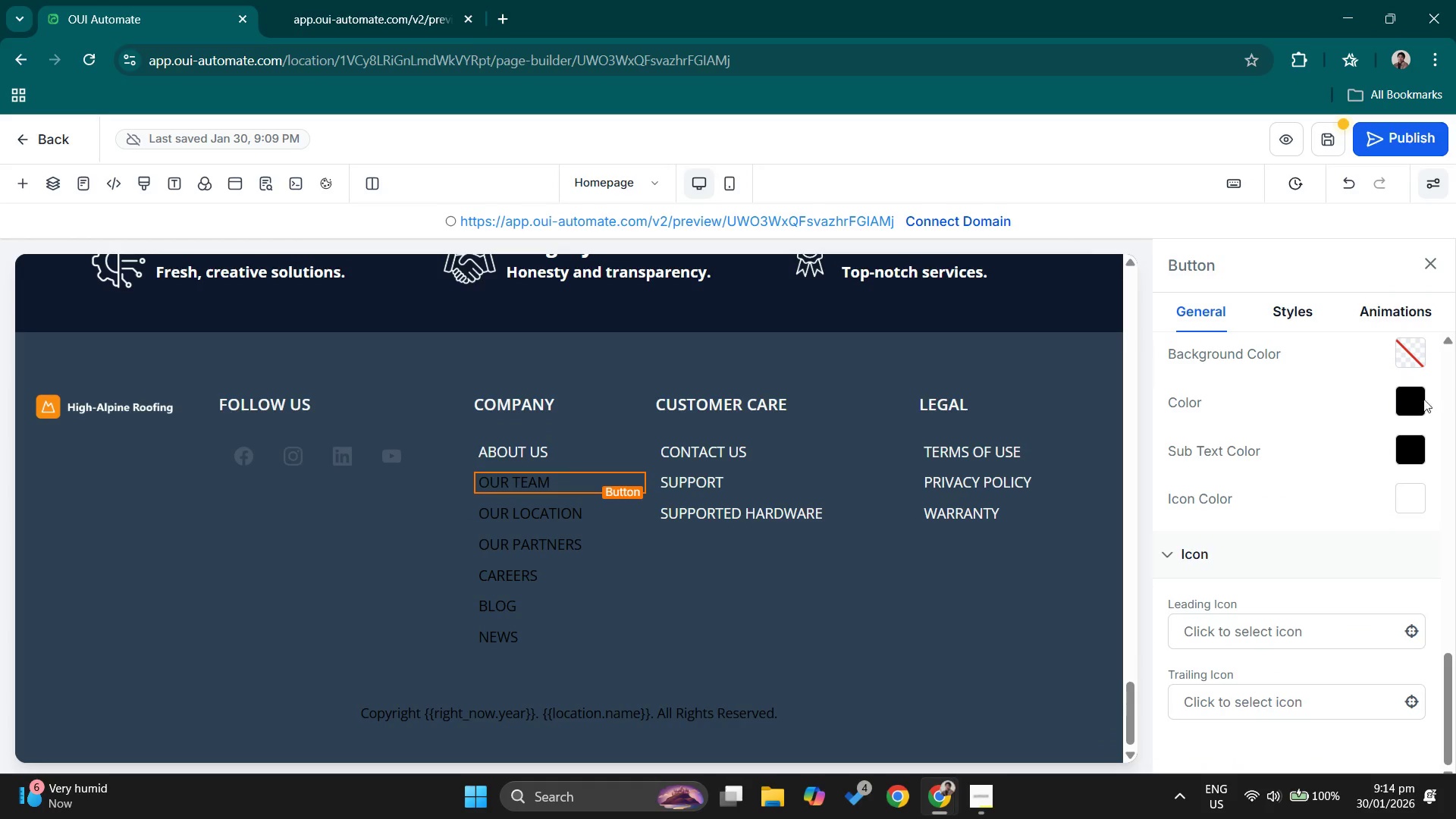 
left_click([1404, 405])
 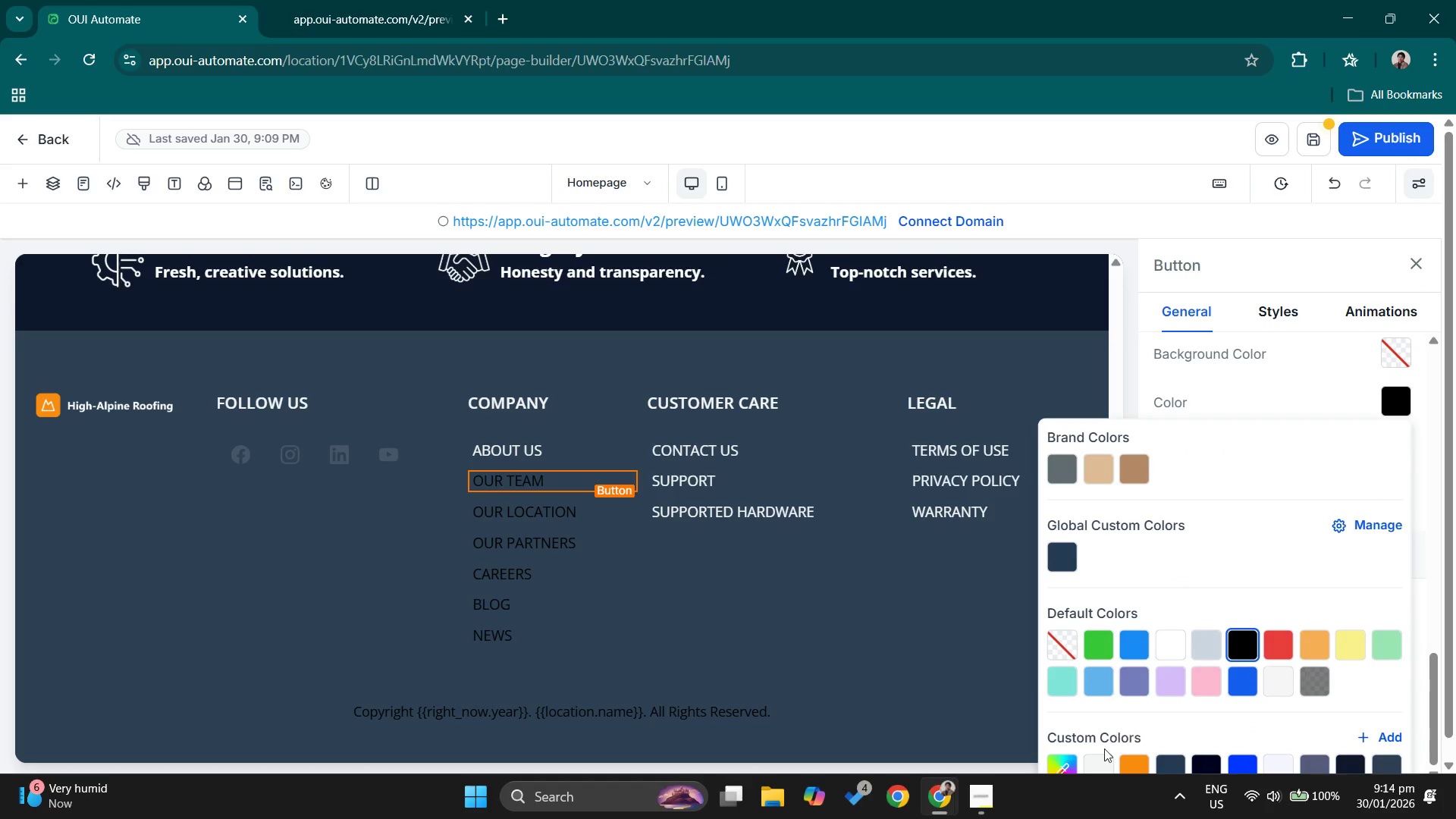 
left_click([1100, 757])
 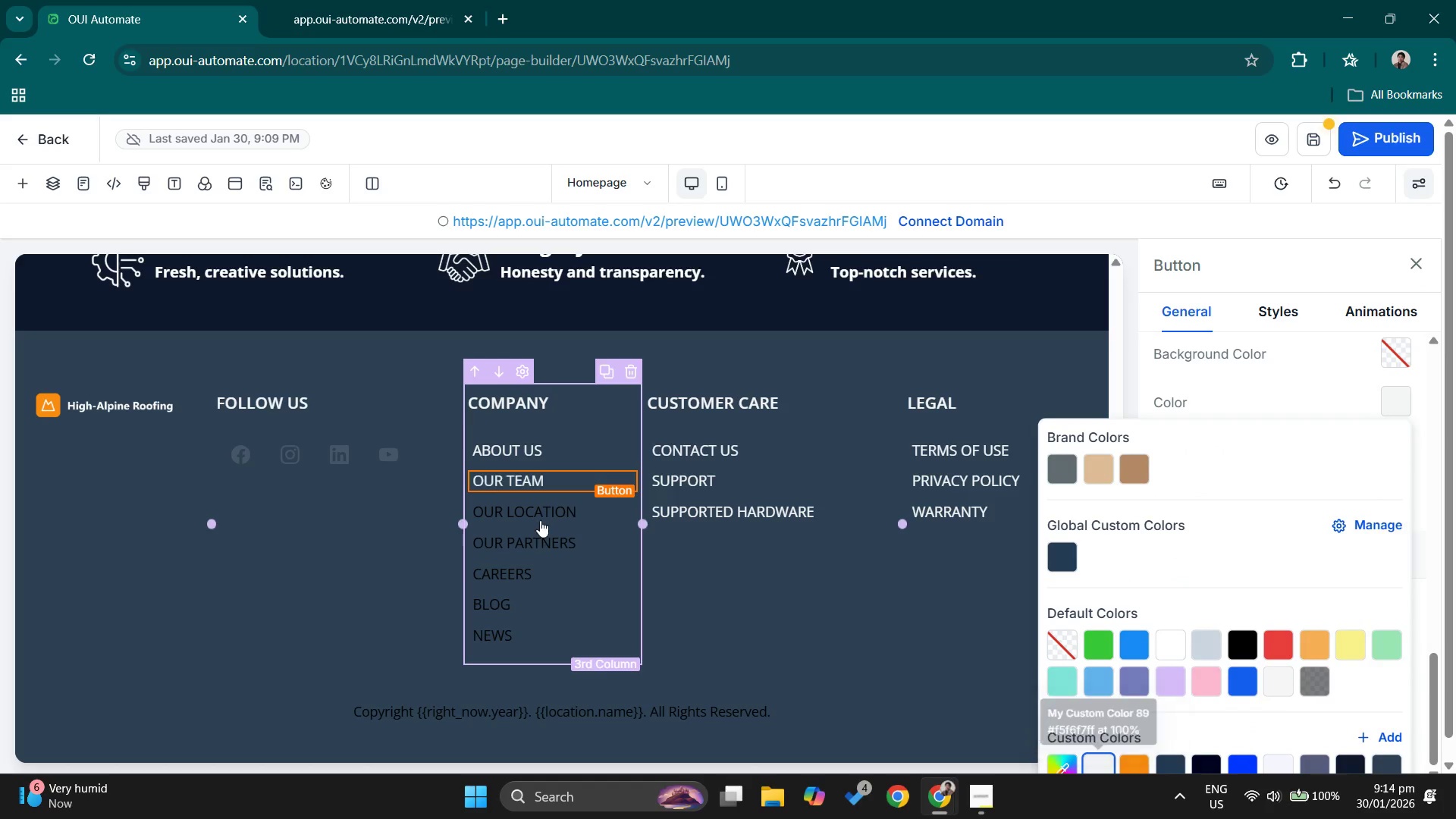 
left_click([540, 519])
 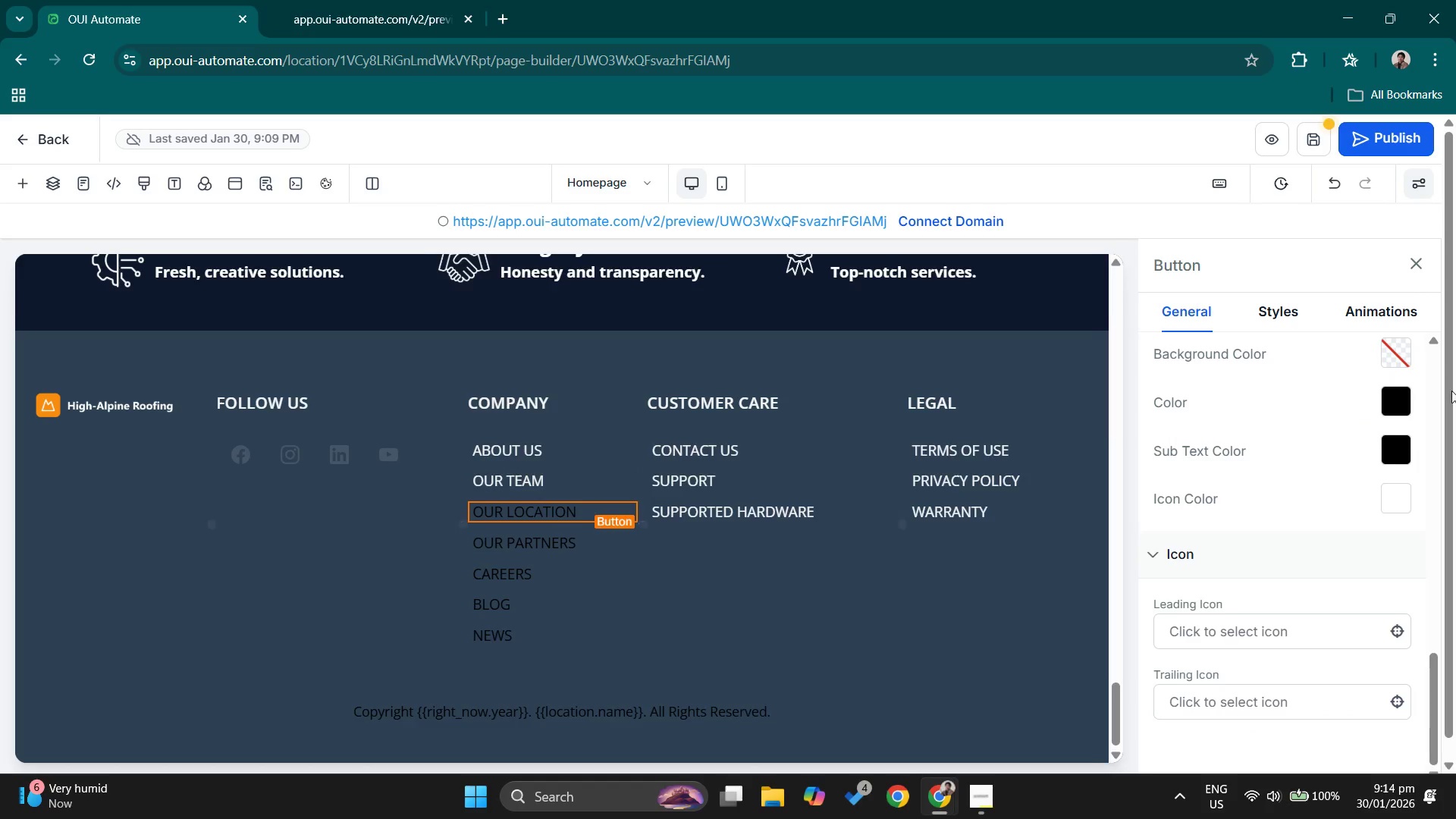 
left_click([1414, 401])
 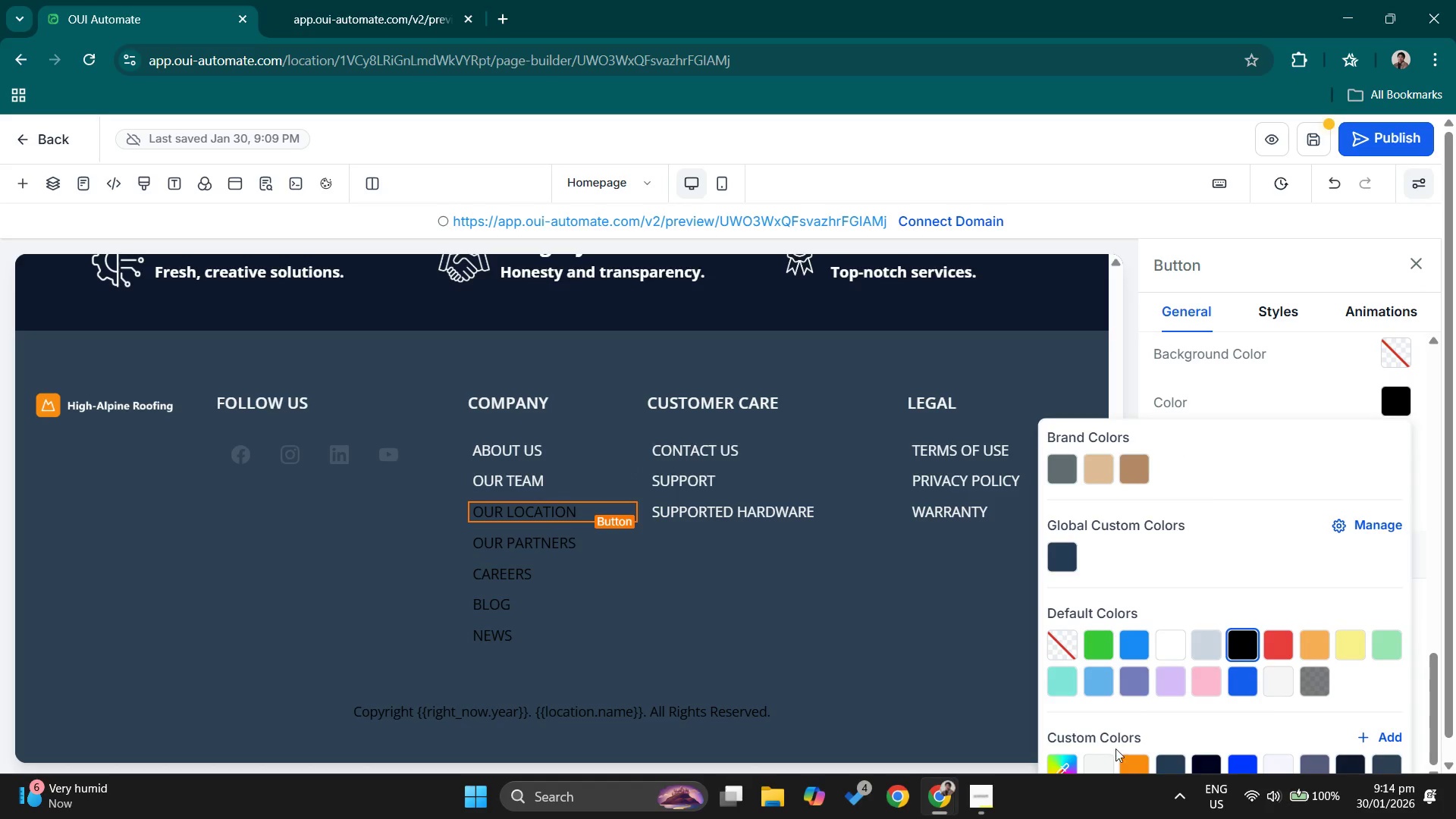 
left_click([1101, 758])
 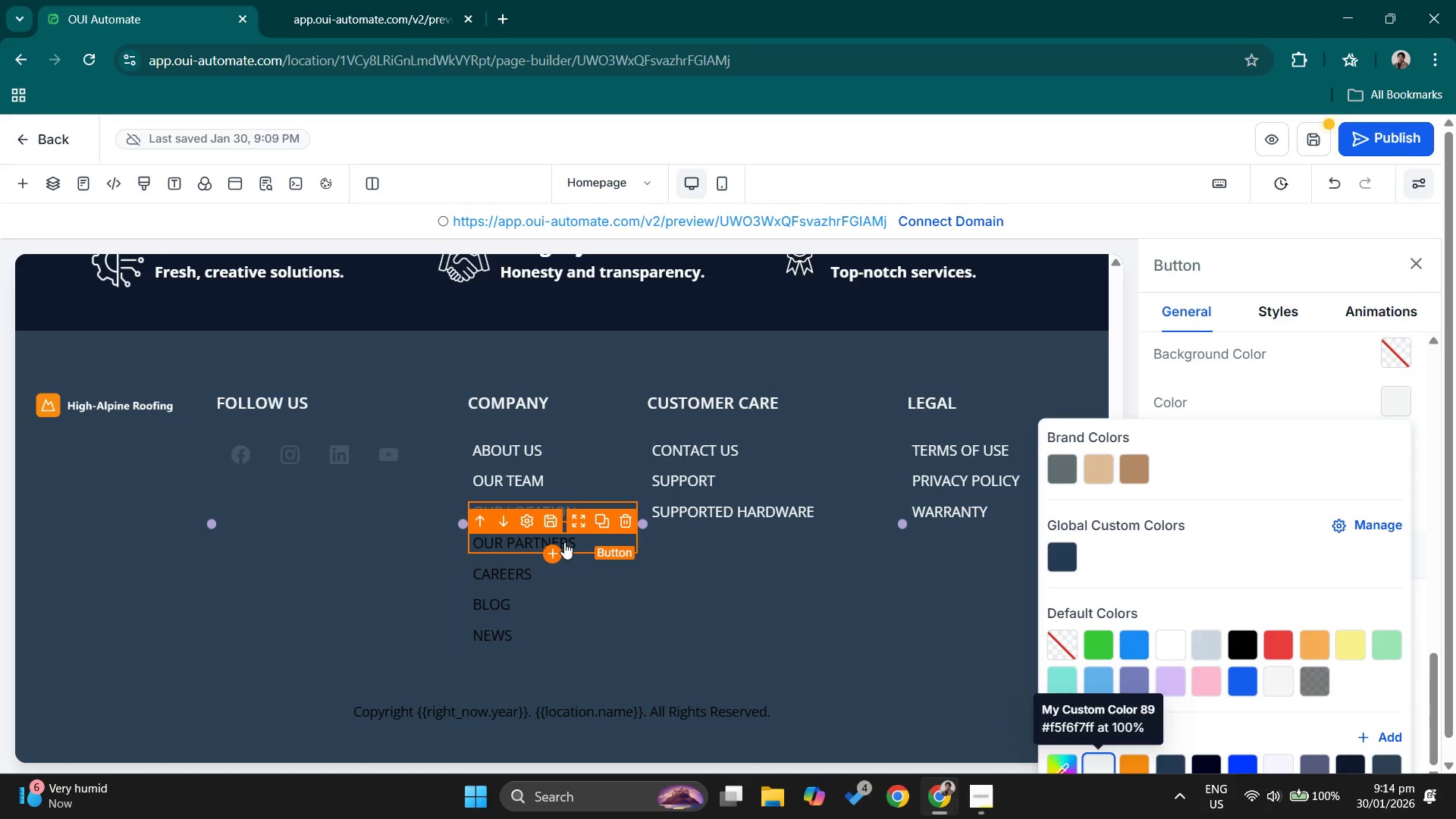 
left_click([562, 542])
 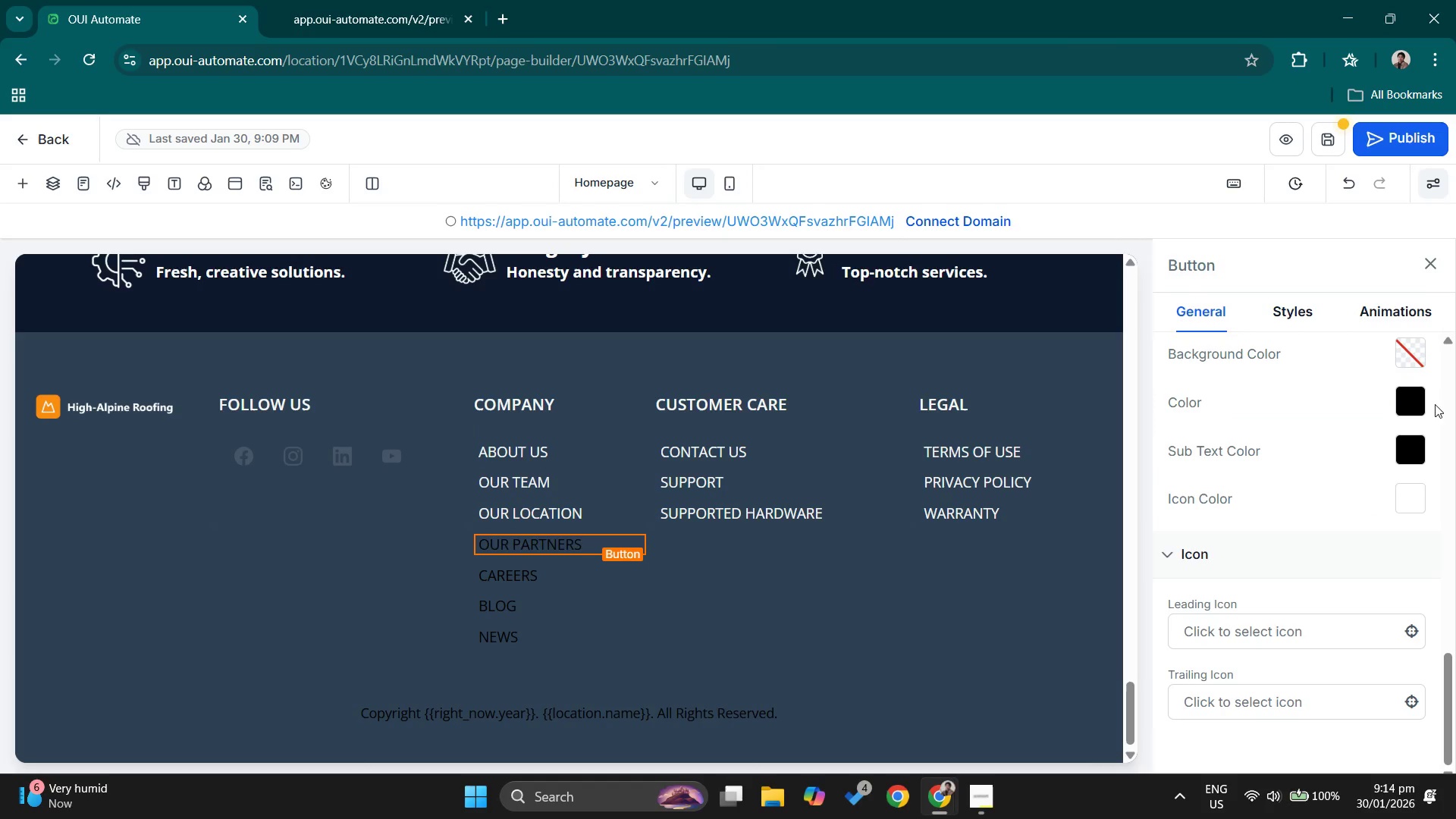 
left_click([1411, 402])
 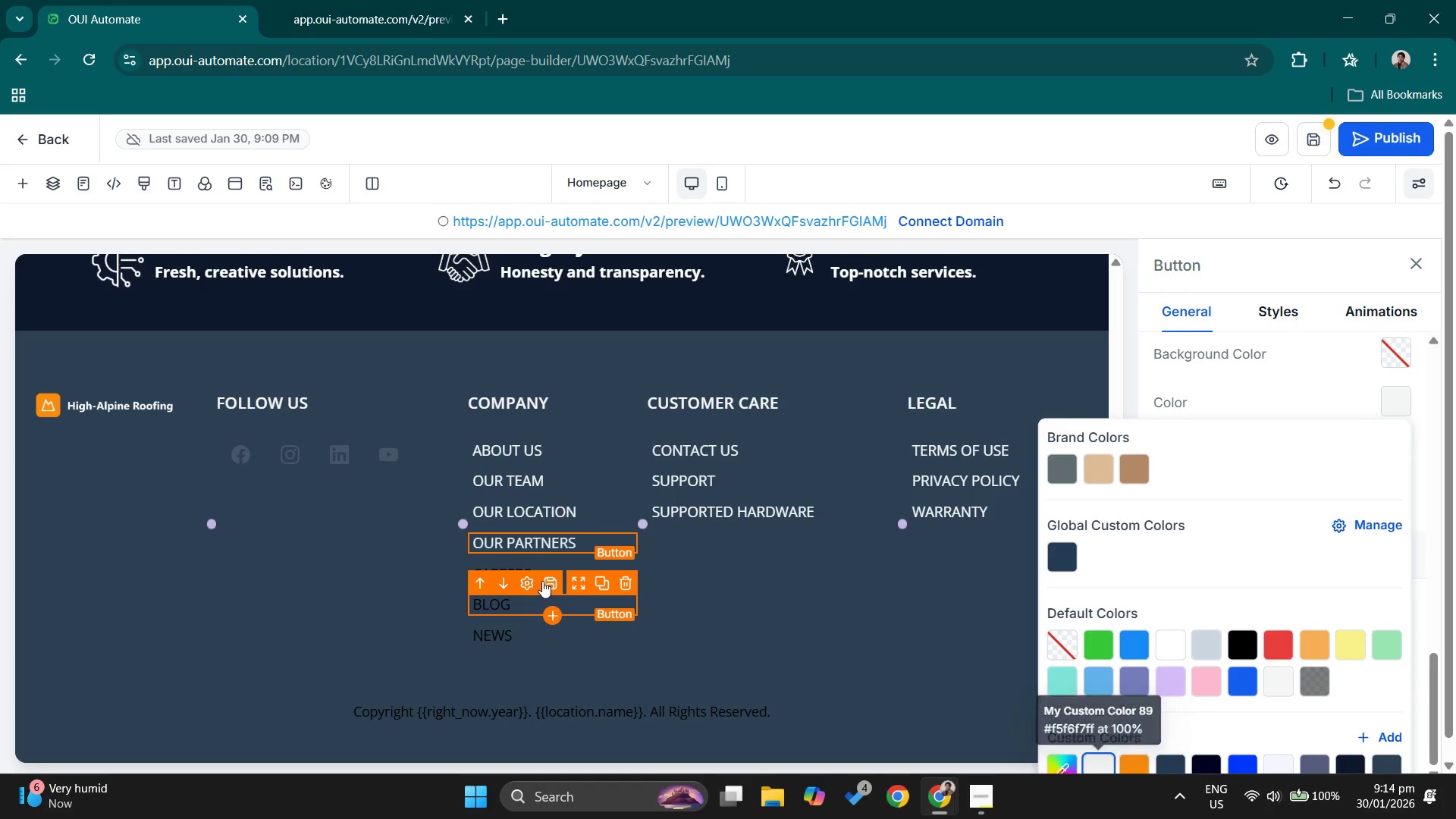 
left_click([525, 572])
 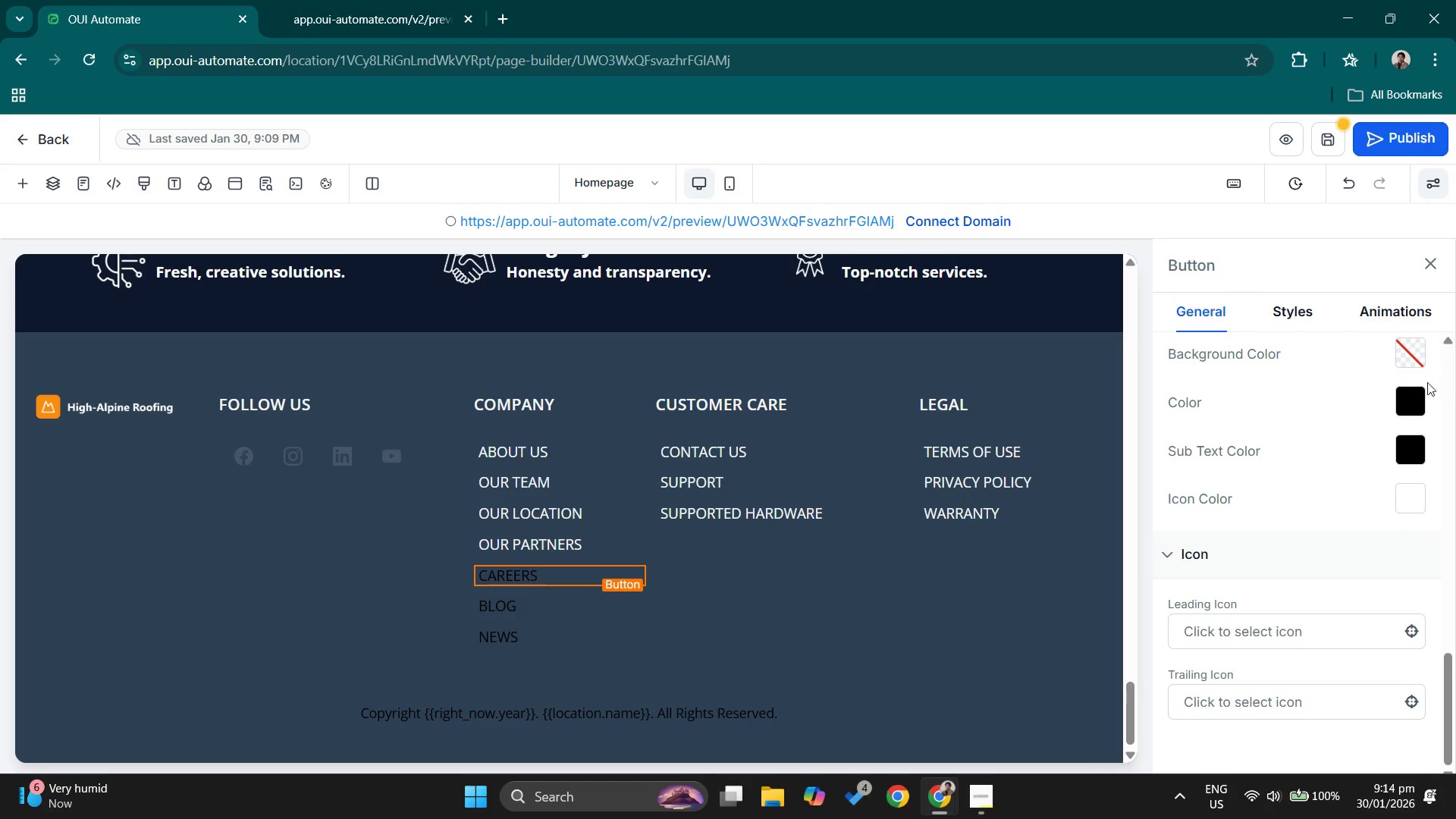 
left_click([1420, 397])
 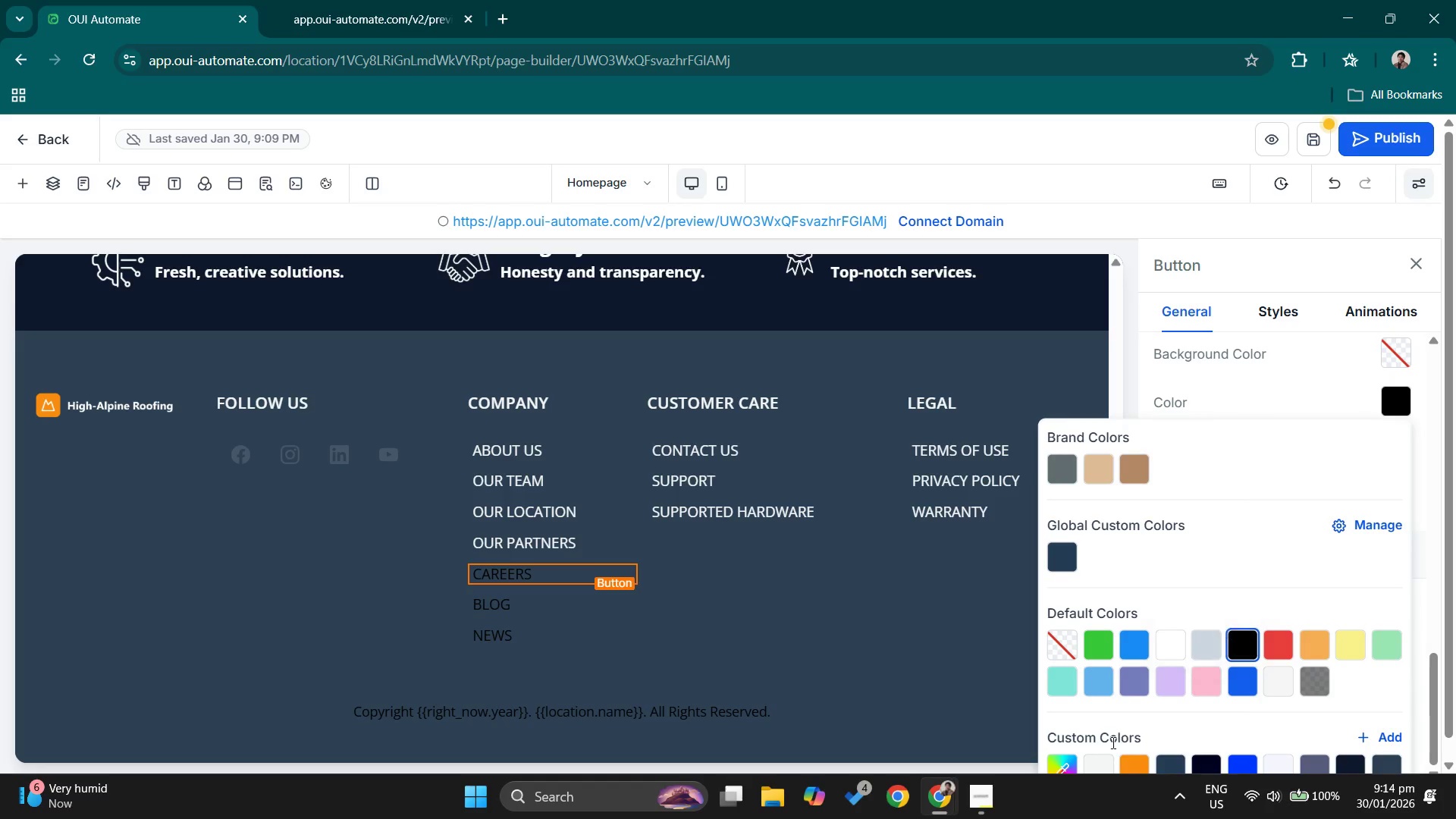 
left_click([1107, 769])
 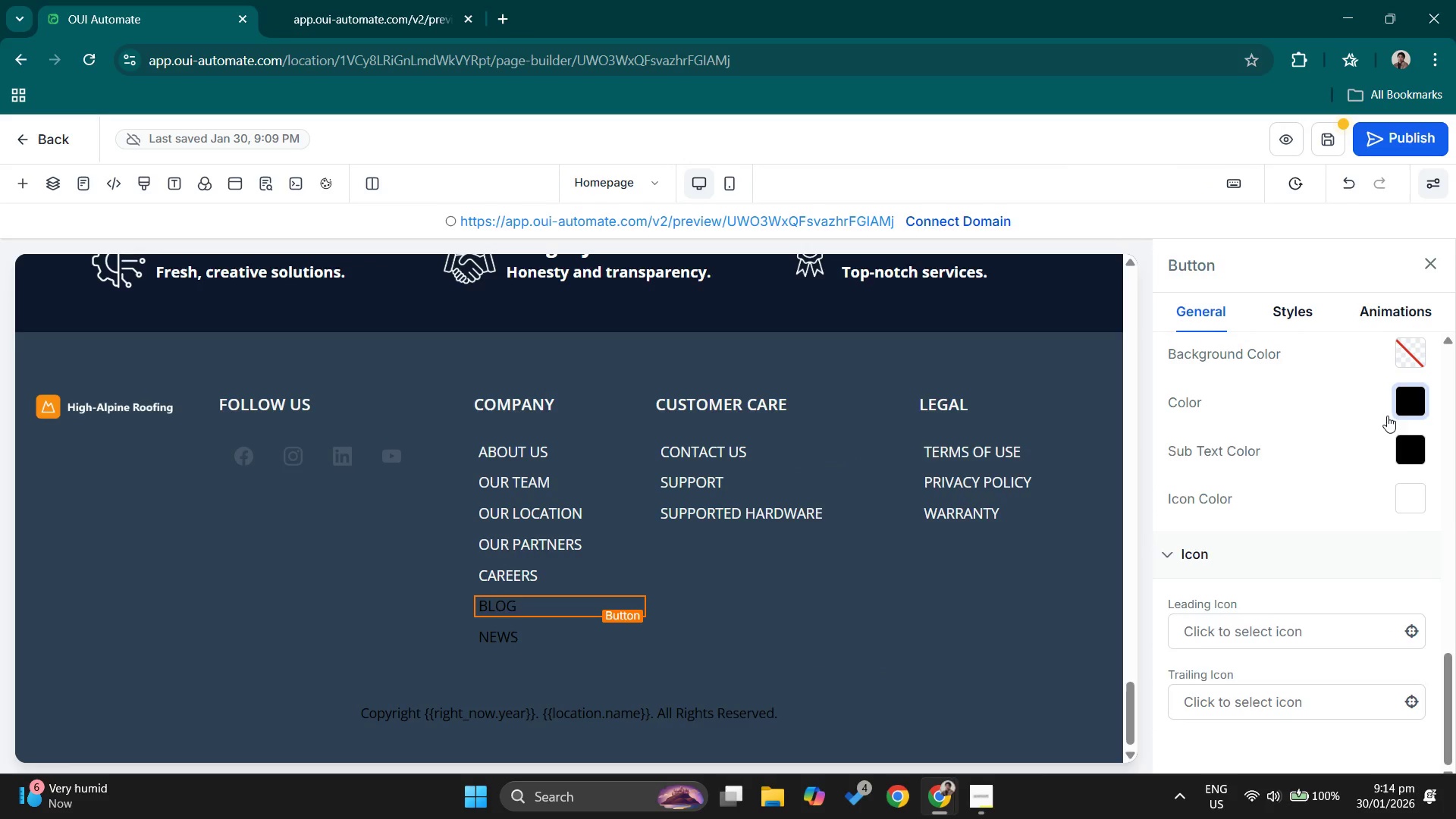 
left_click([1099, 758])
 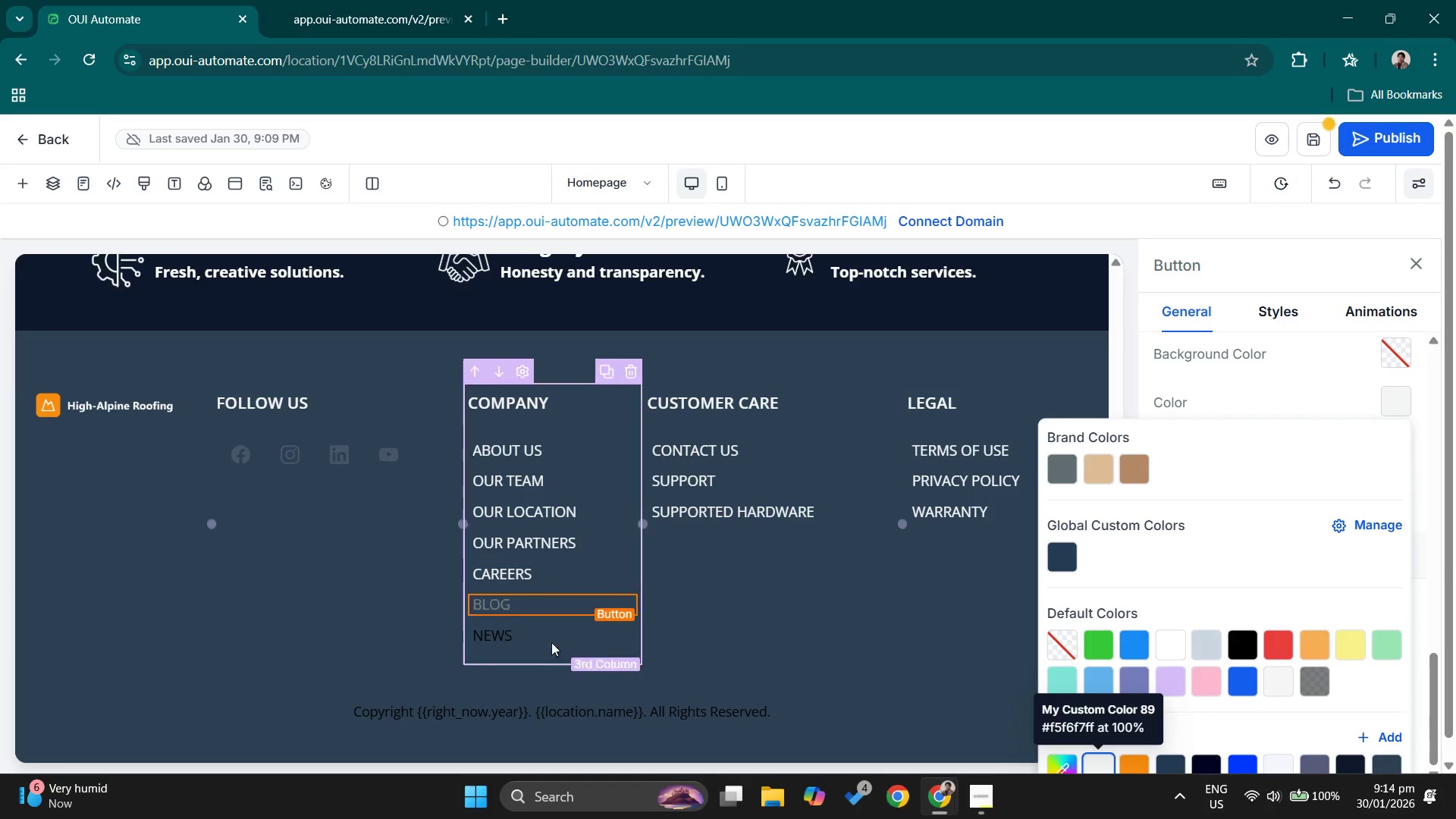 
left_click([544, 639])
 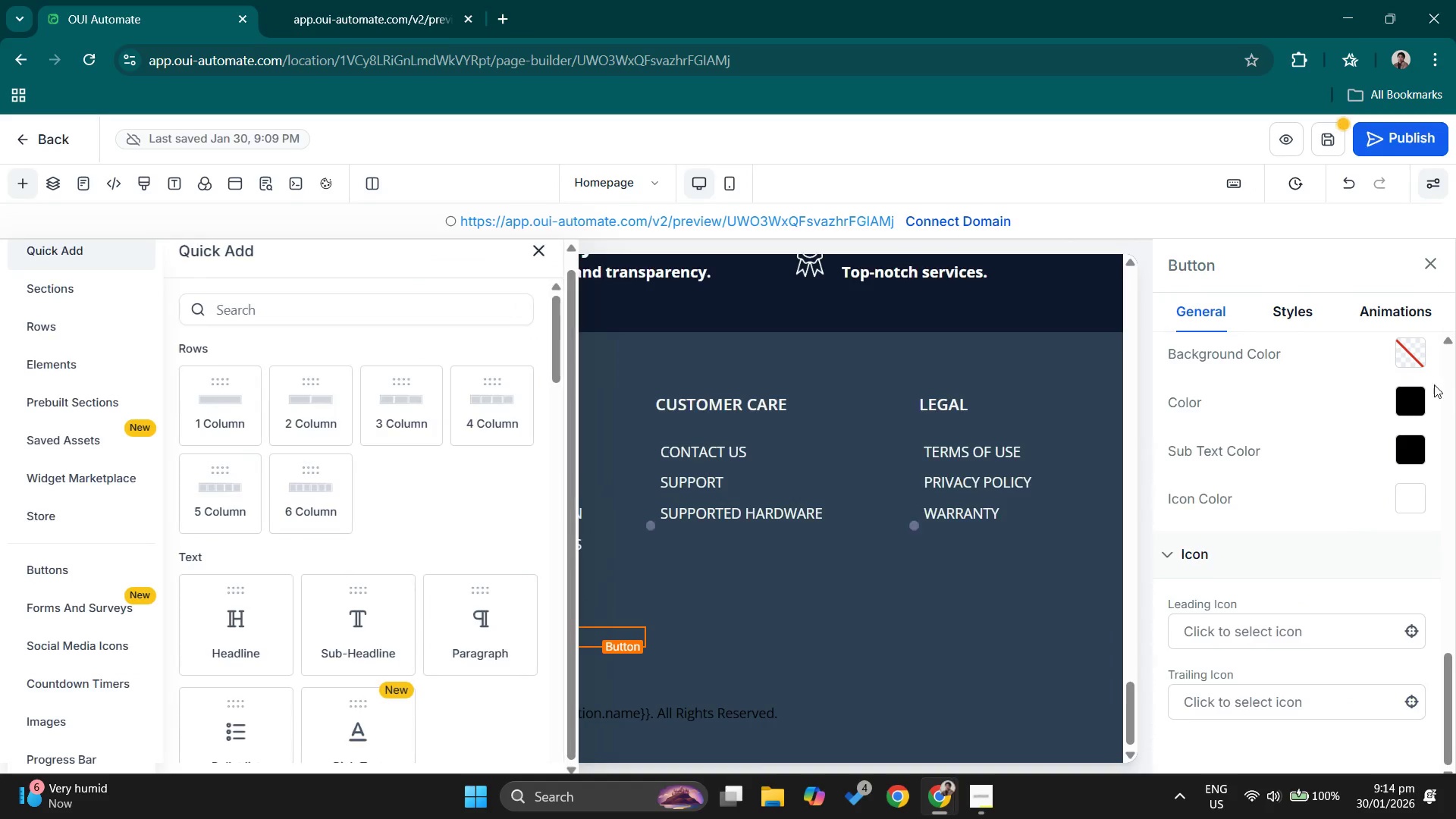 
left_click([1418, 393])
 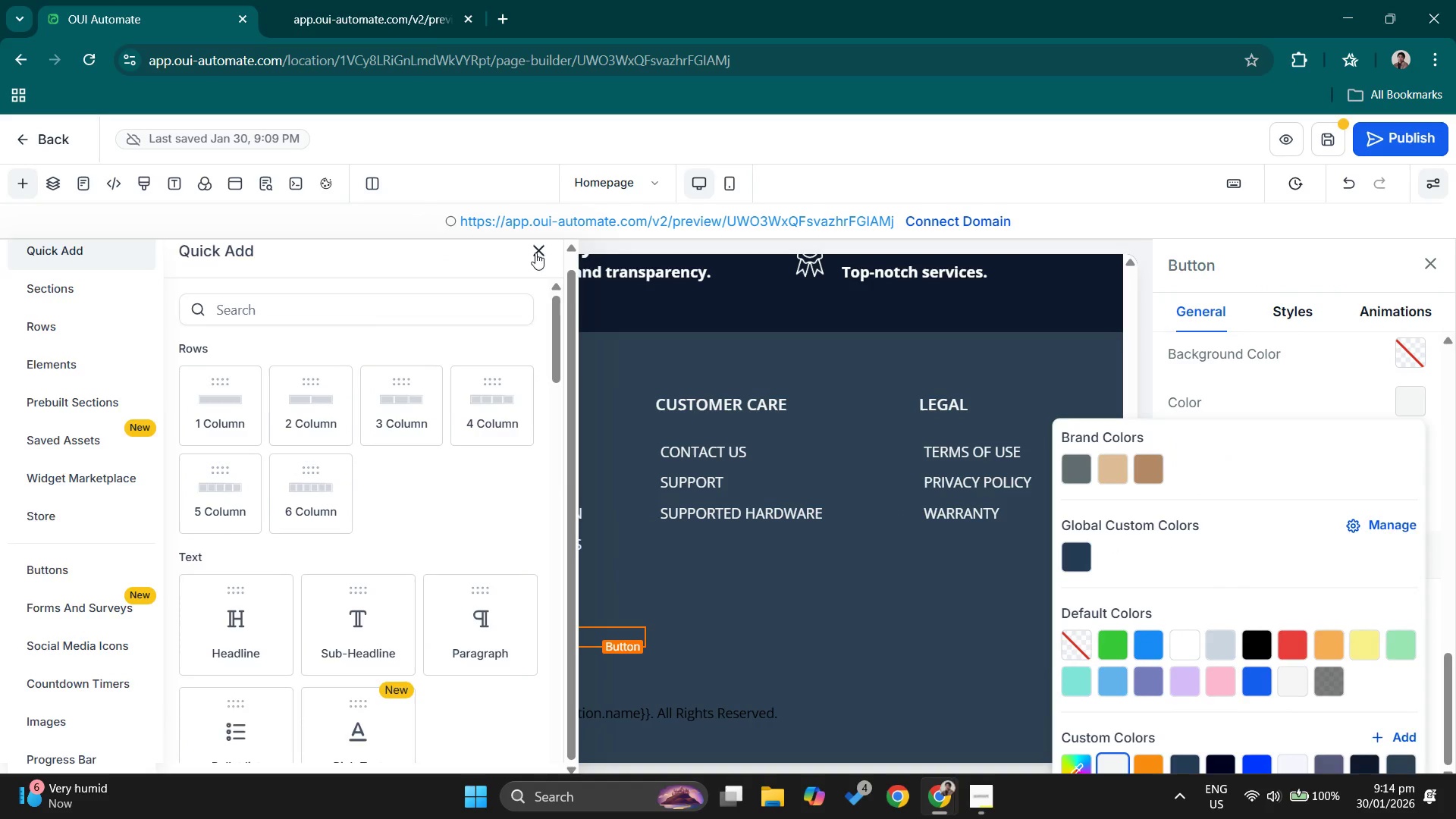 
left_click([680, 712])
 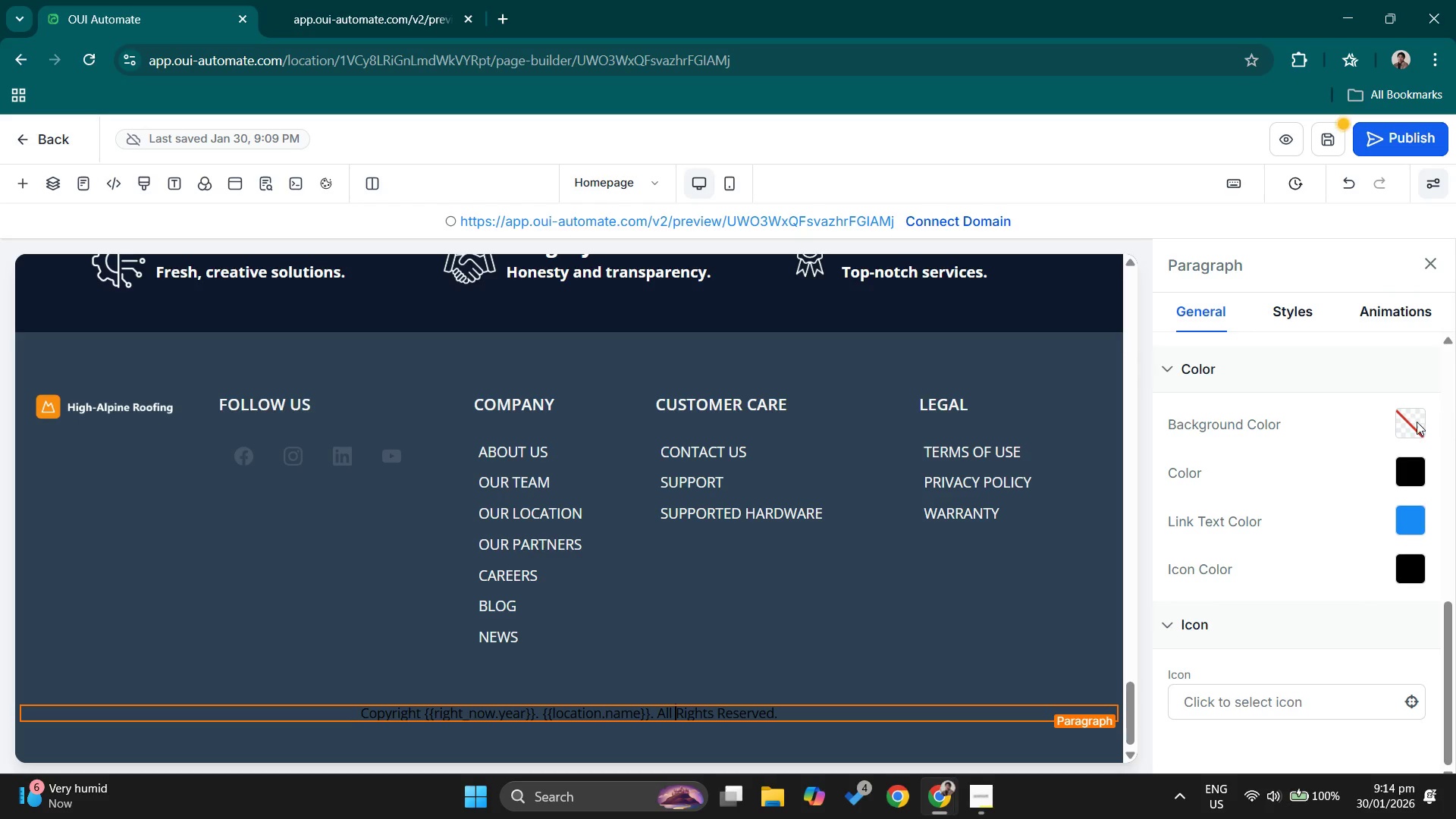 
left_click([1418, 461])
 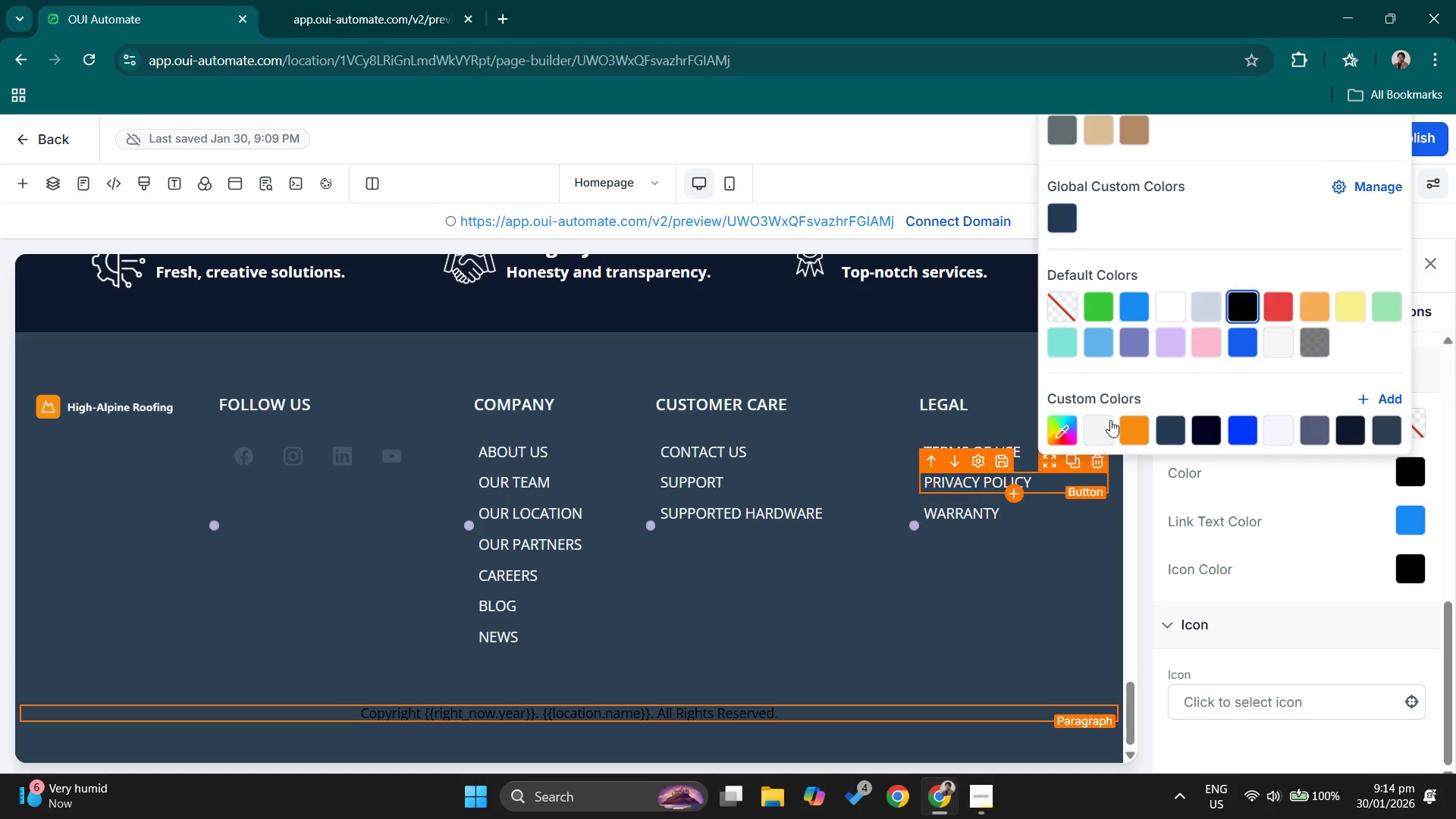 
left_click([1108, 420])
 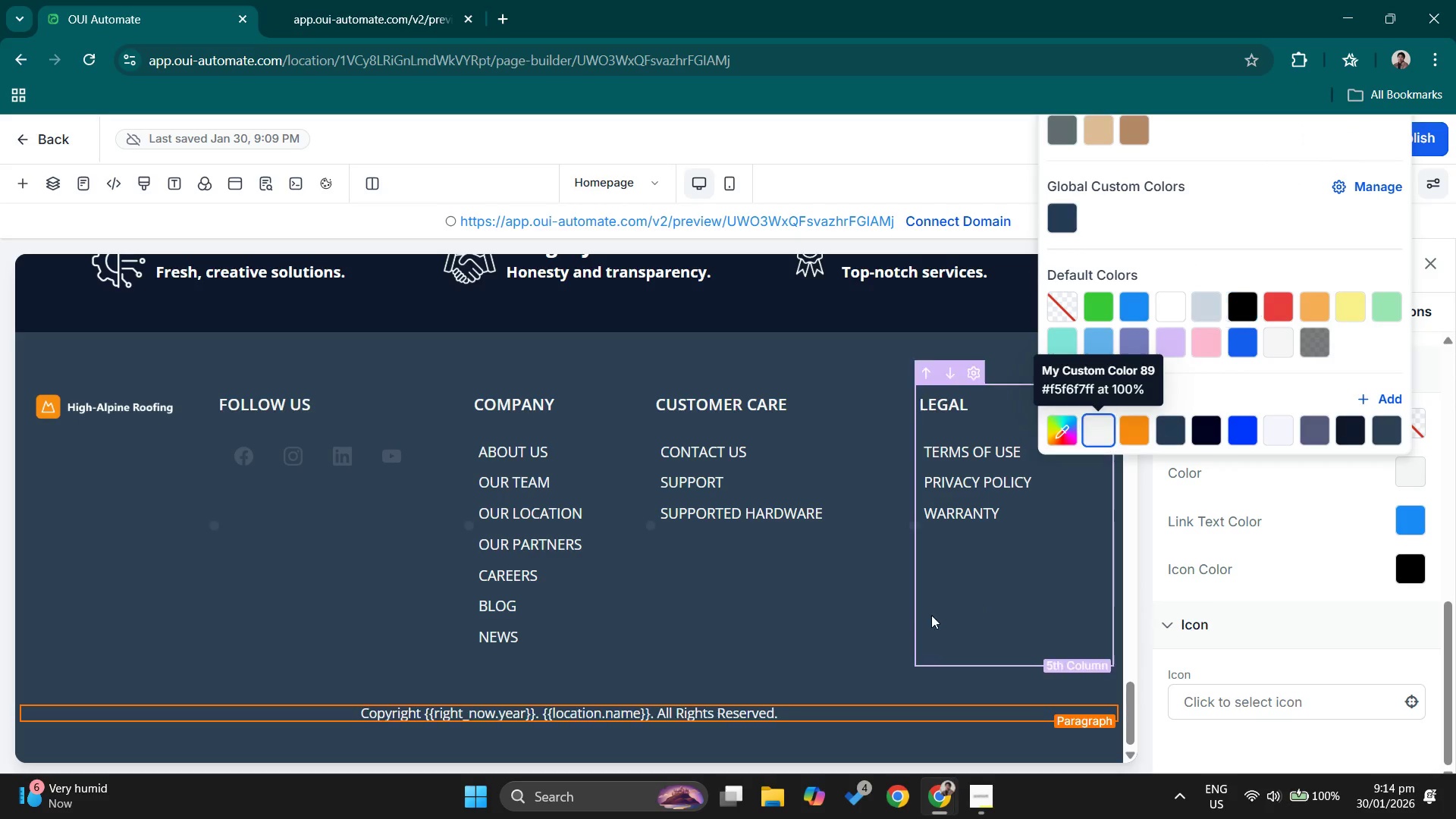 
left_click([908, 608])
 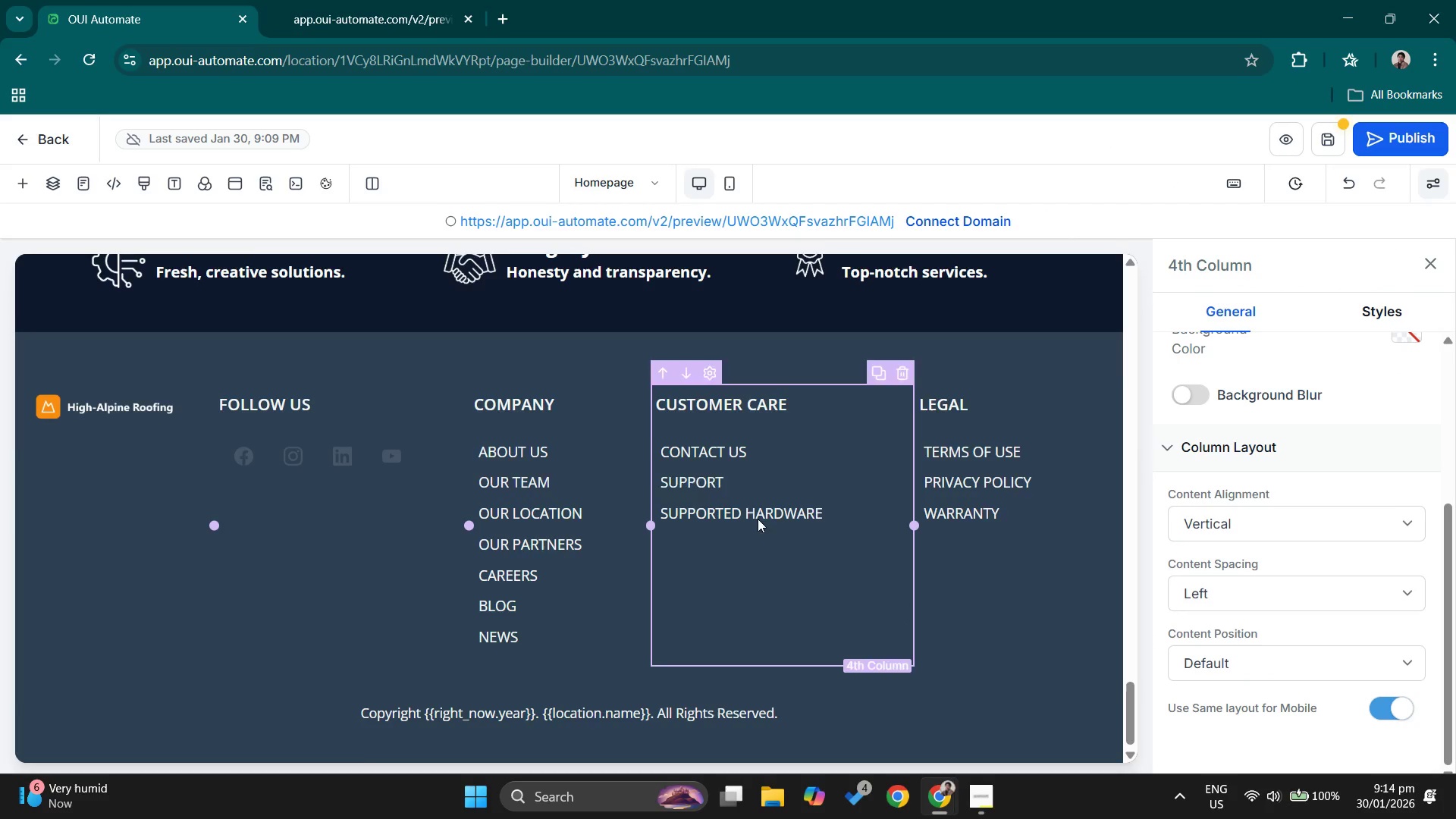 
scroll: coordinate [781, 523], scroll_direction: up, amount: 14.0
 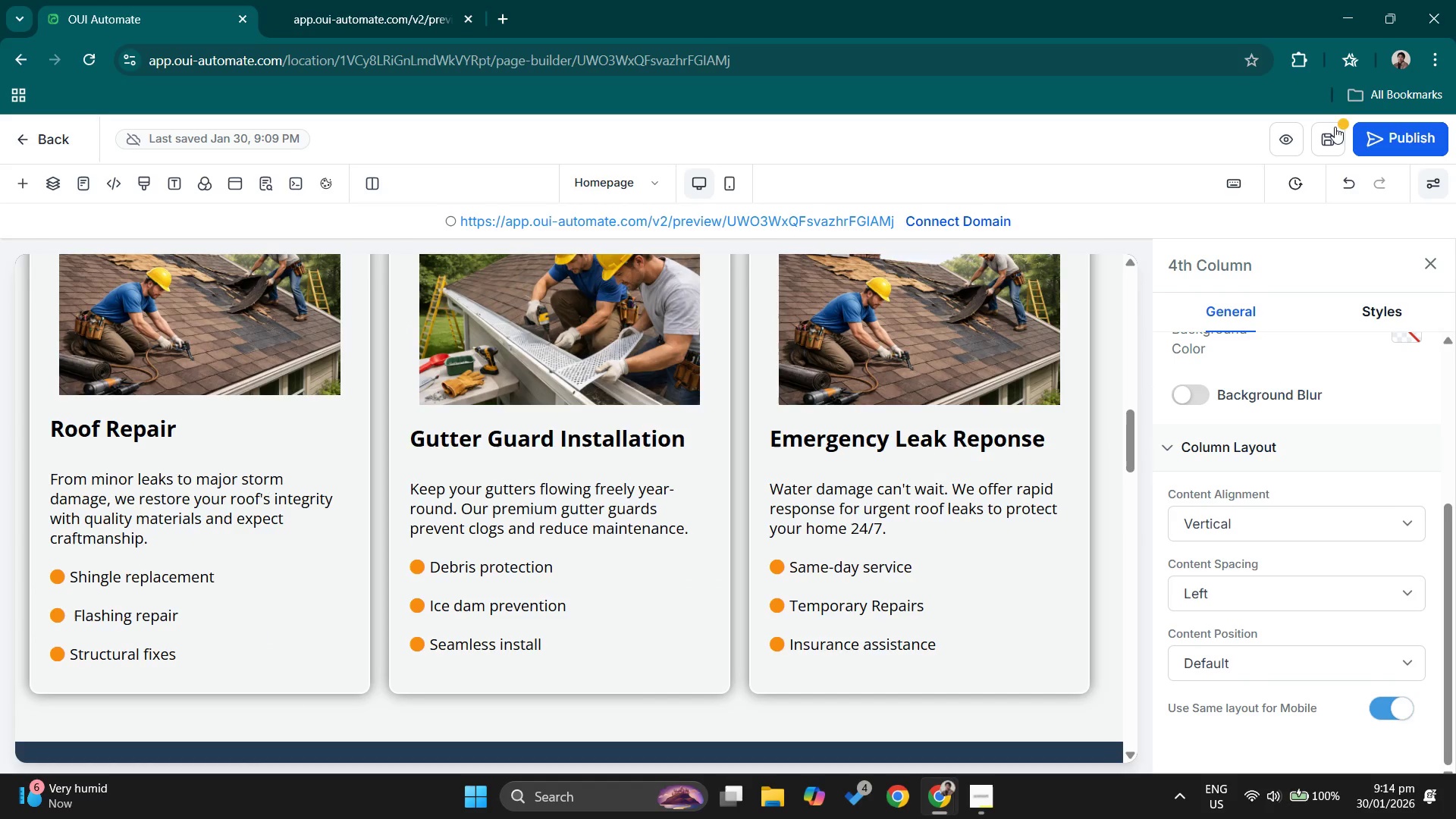 
left_click([1329, 133])
 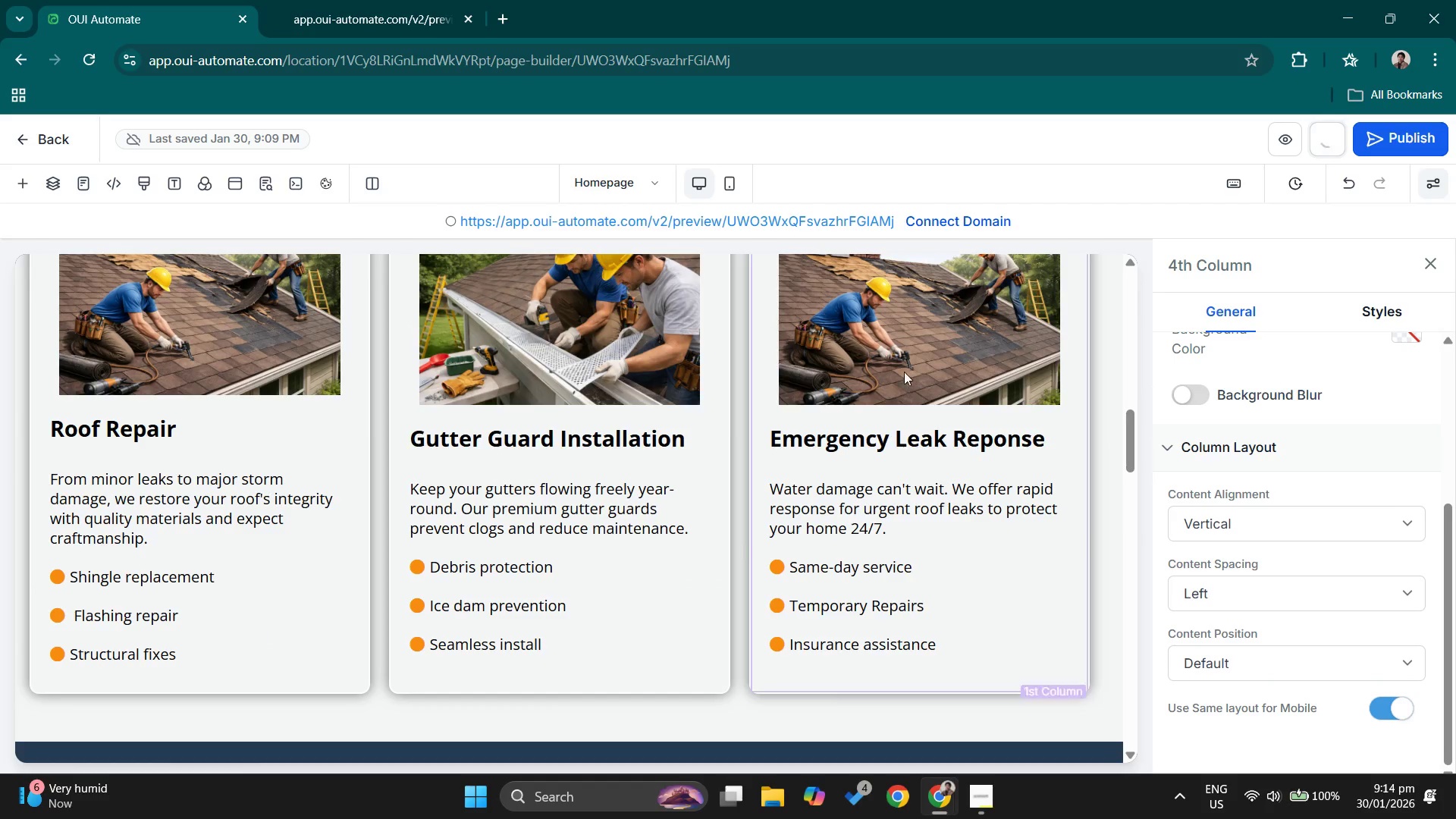 
scroll: coordinate [868, 406], scroll_direction: up, amount: 10.0
 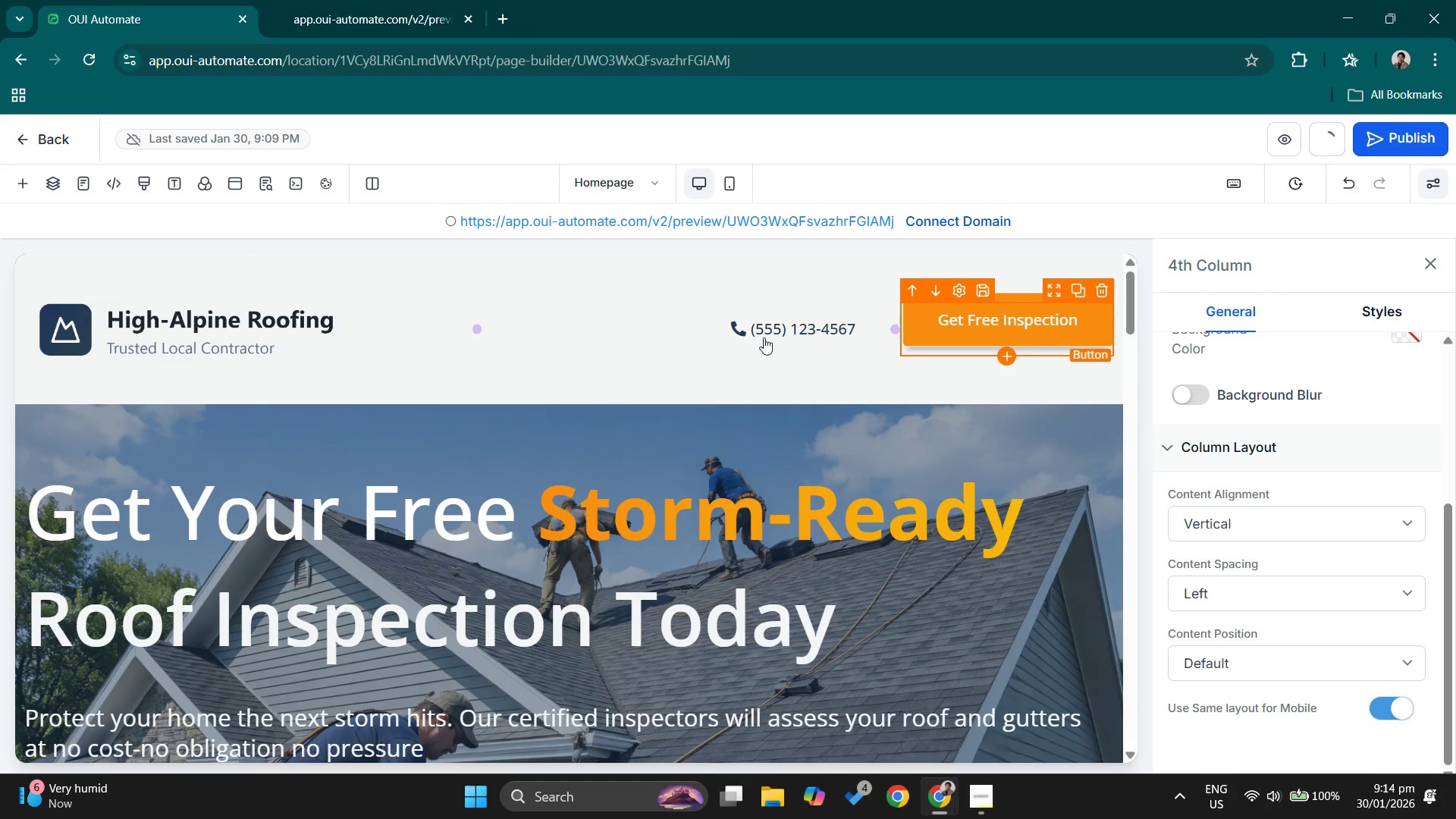 
left_click([795, 323])
 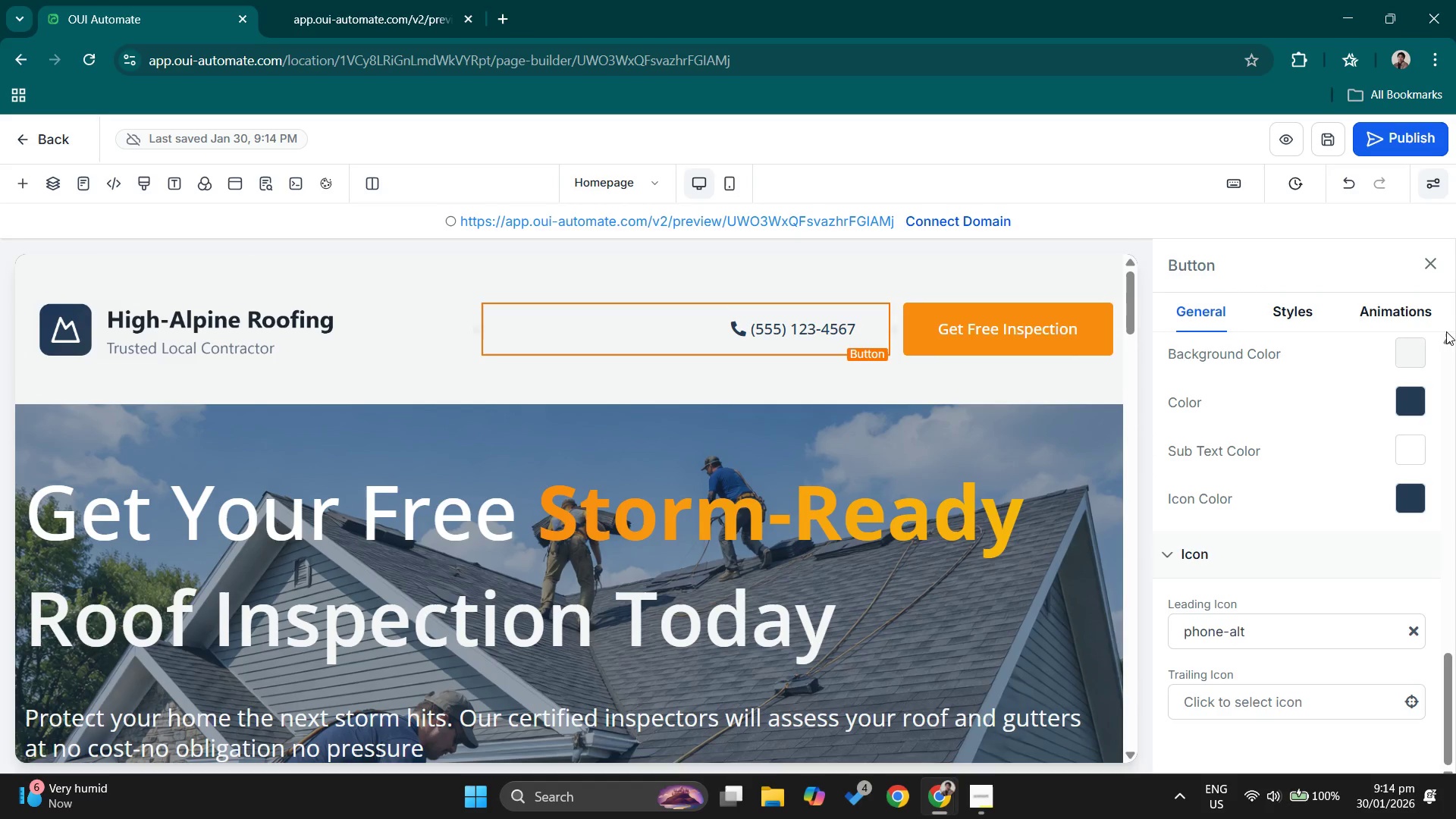 
left_click([1382, 311])
 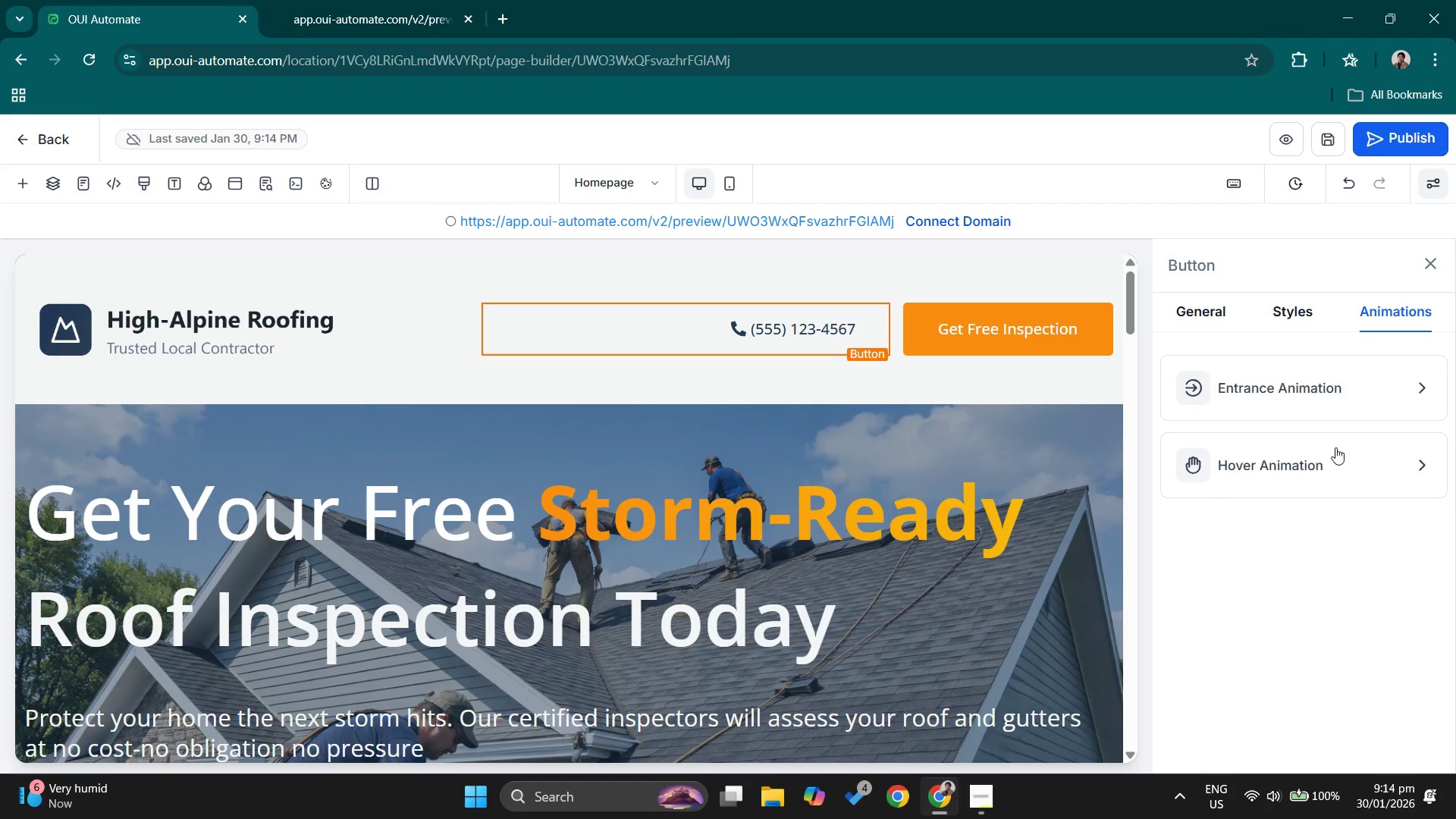 
scroll: coordinate [1345, 399], scroll_direction: up, amount: 1.0
 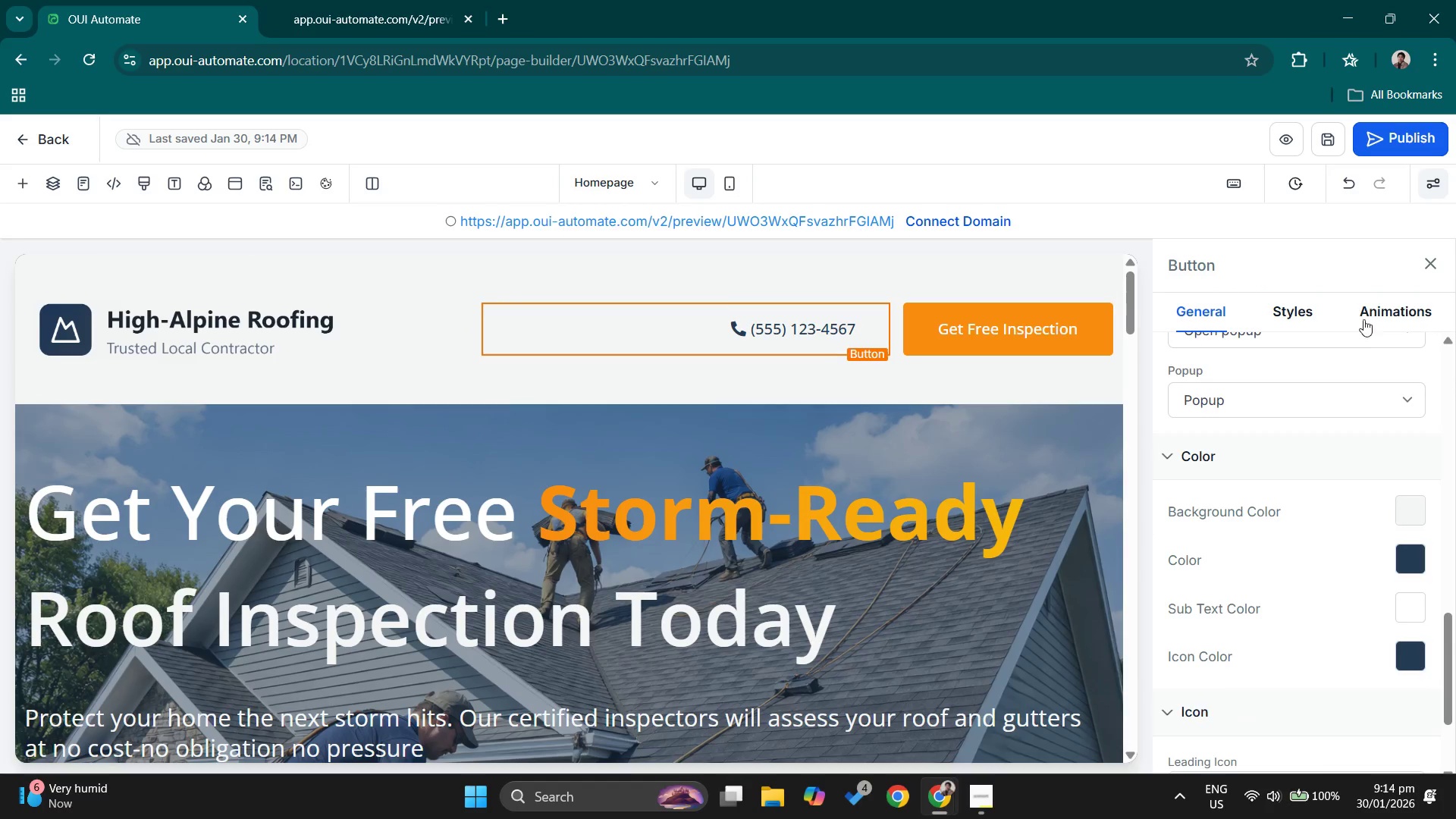 
left_click([1318, 454])
 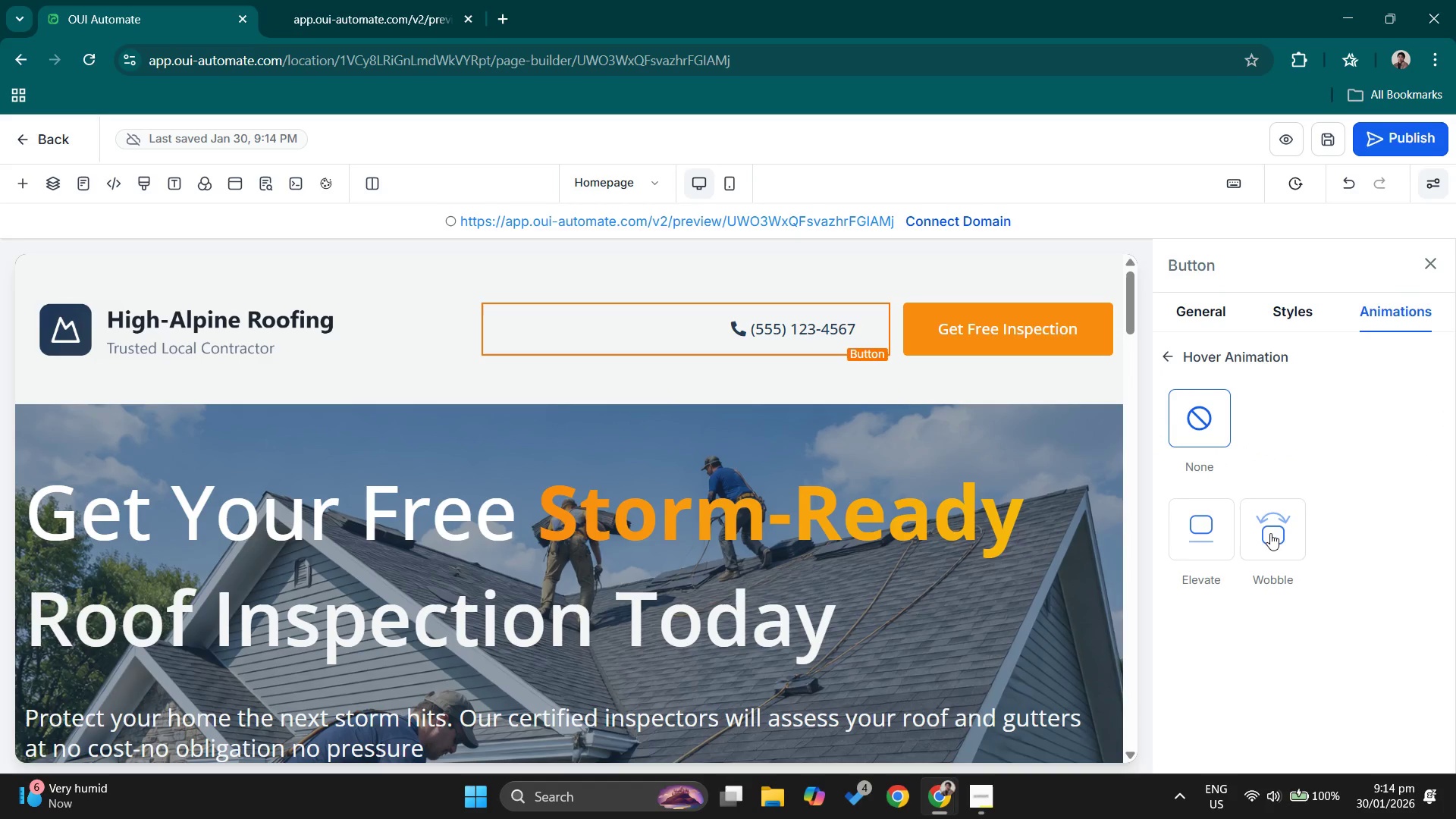 
left_click([1182, 535])
 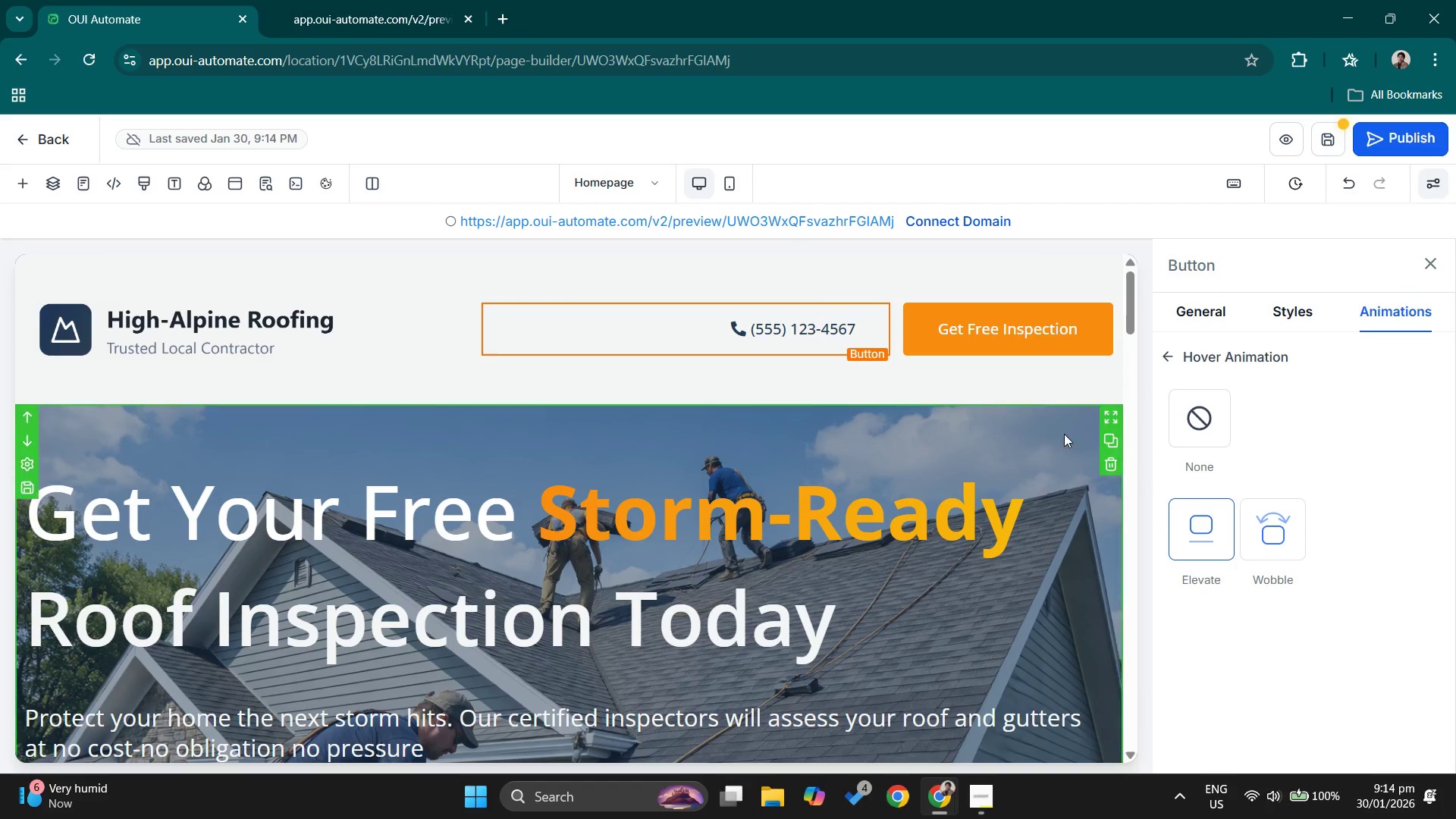 
left_click([1198, 428])
 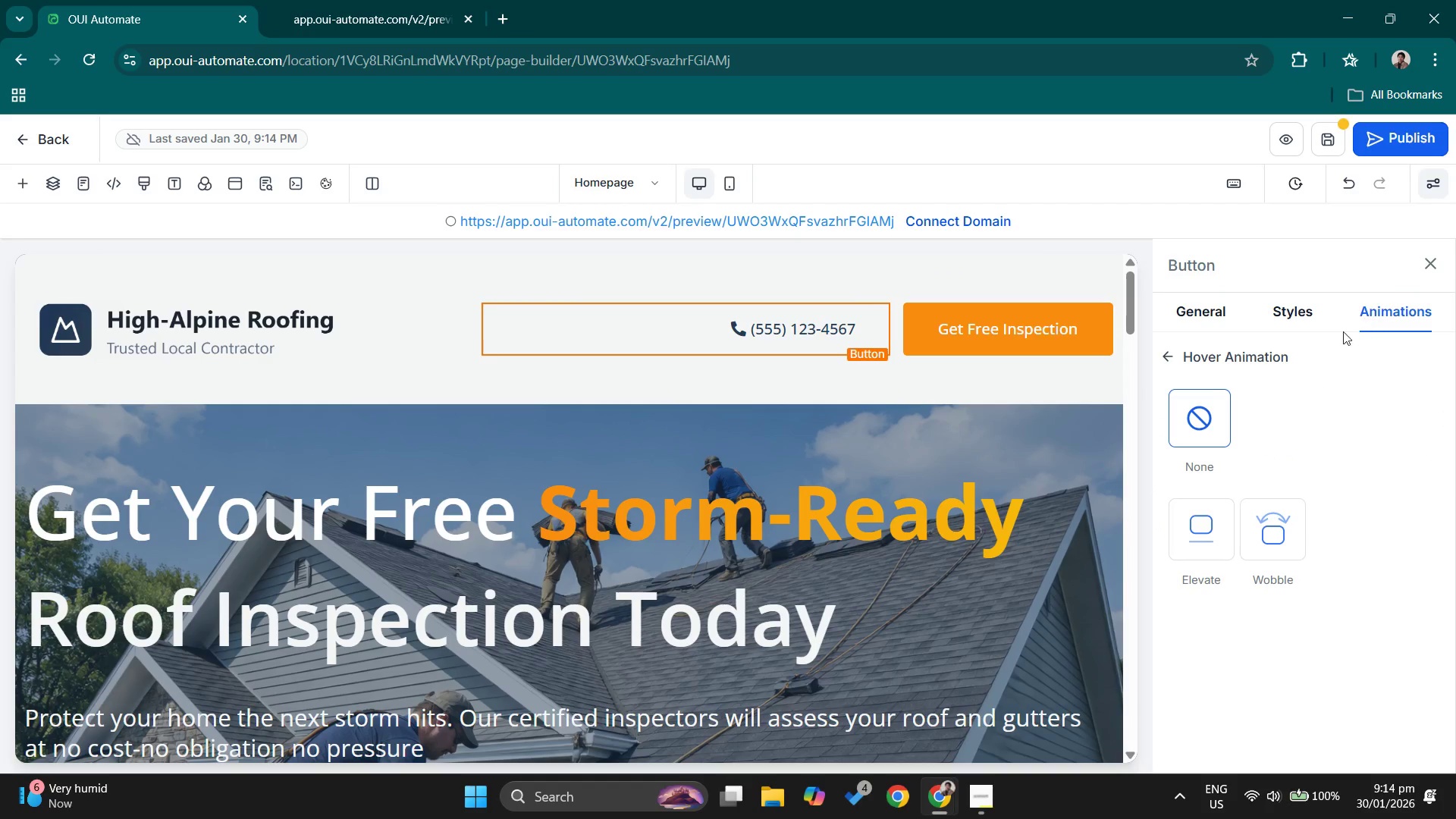 
left_click([1317, 139])
 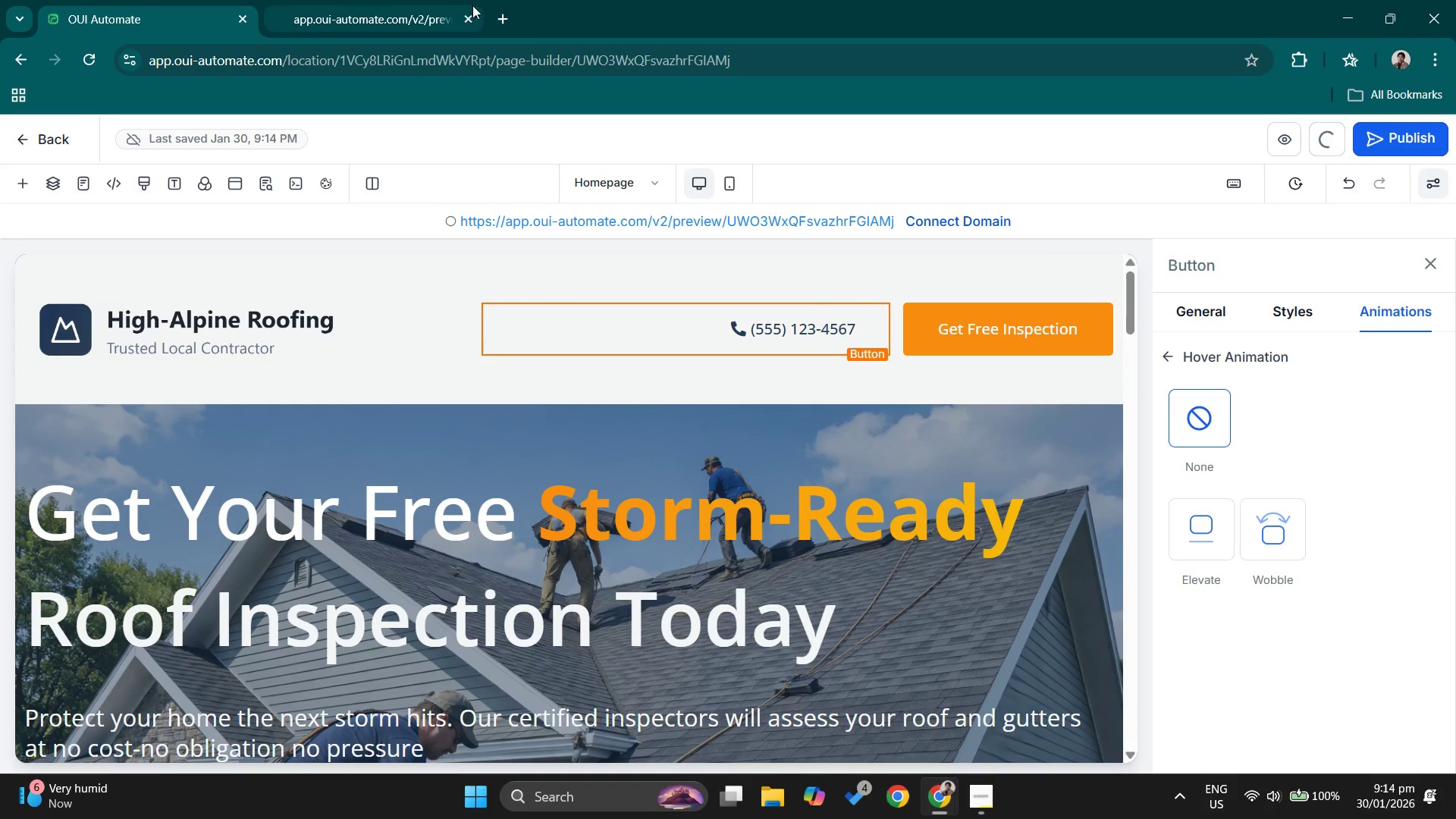 
left_click([473, 13])
 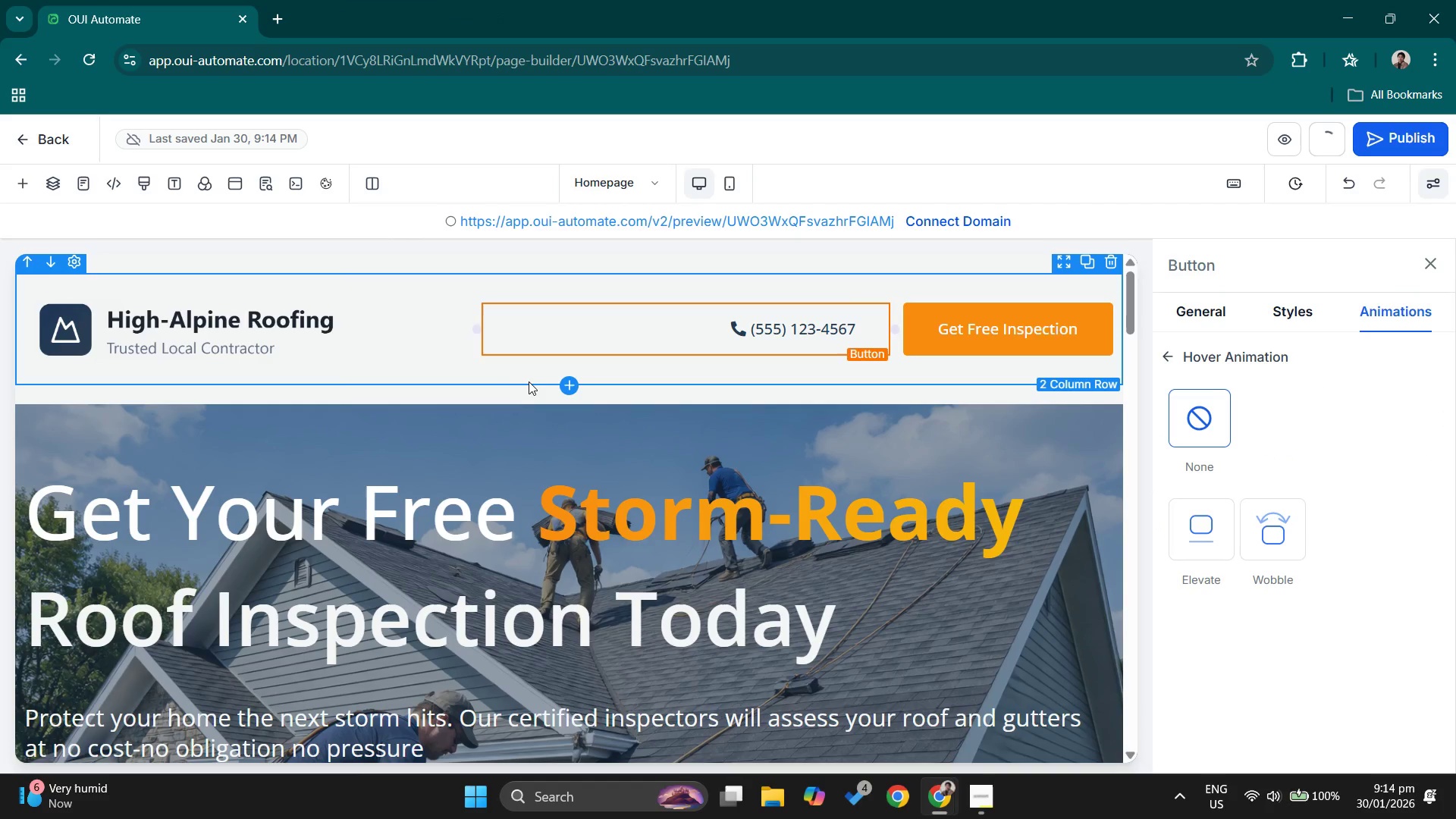 
scroll: coordinate [582, 392], scroll_direction: down, amount: 19.0
 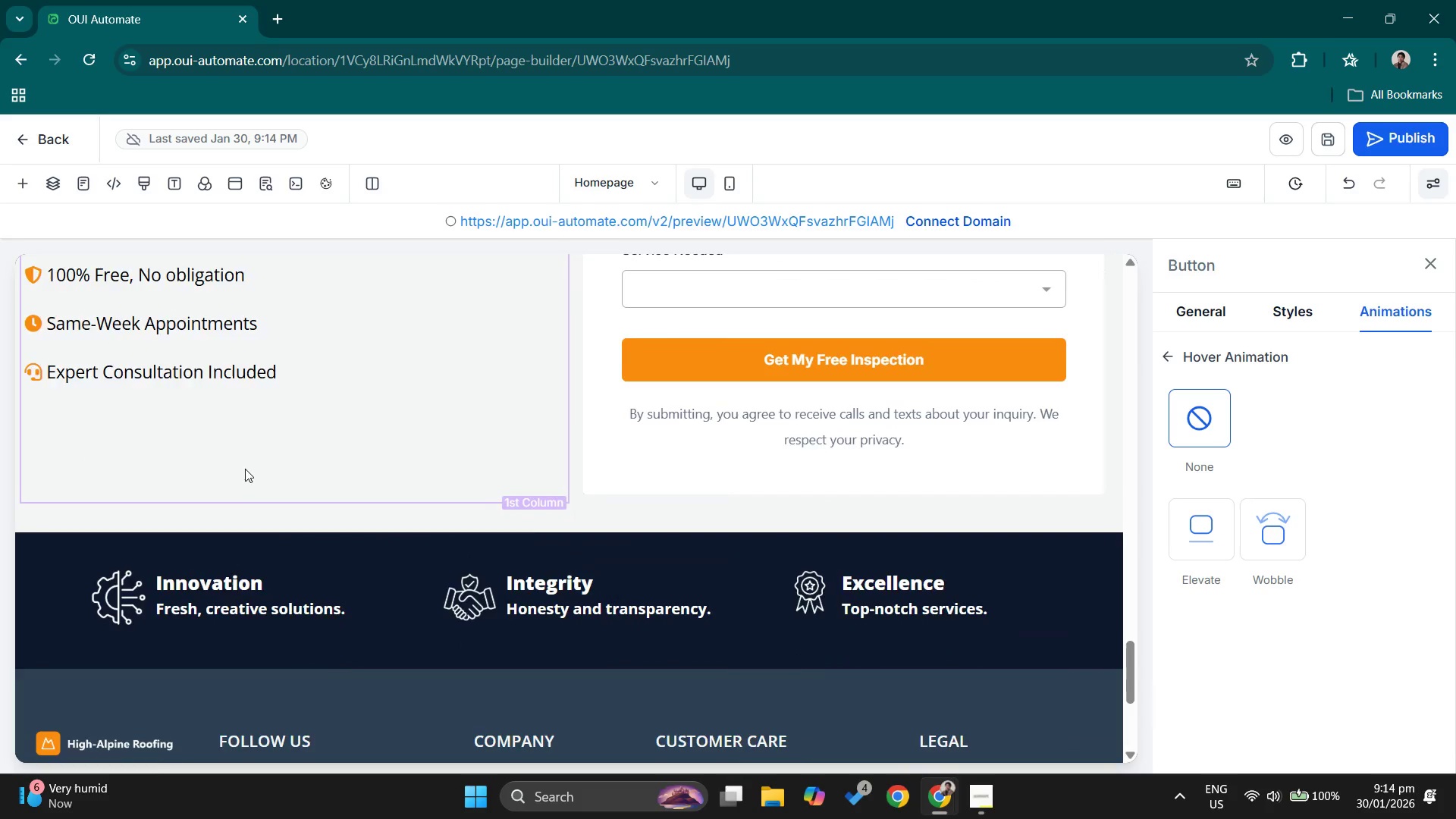 
scroll: coordinate [245, 467], scroll_direction: up, amount: 3.0
 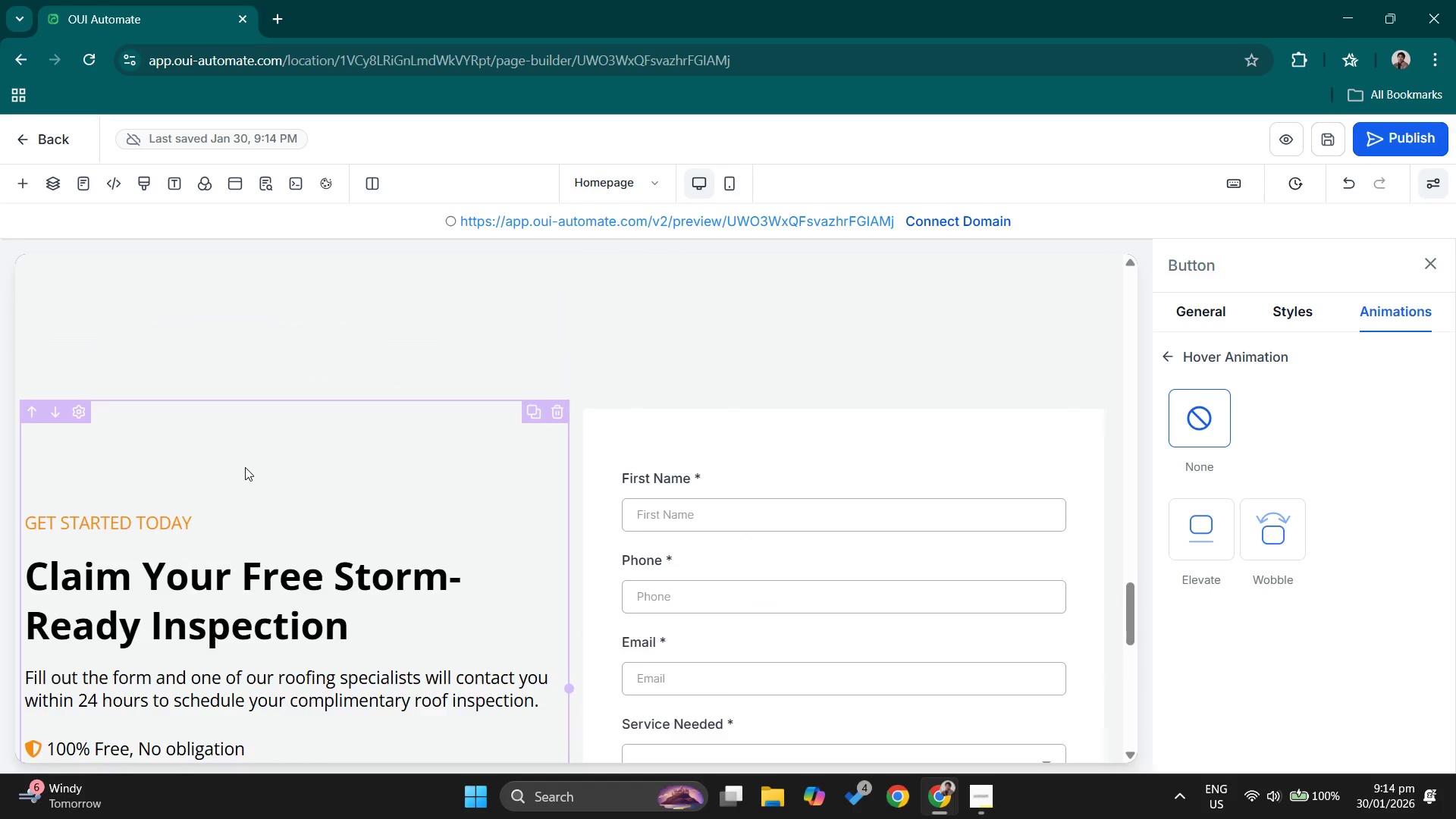 
scroll: coordinate [245, 467], scroll_direction: none, amount: 0.0
 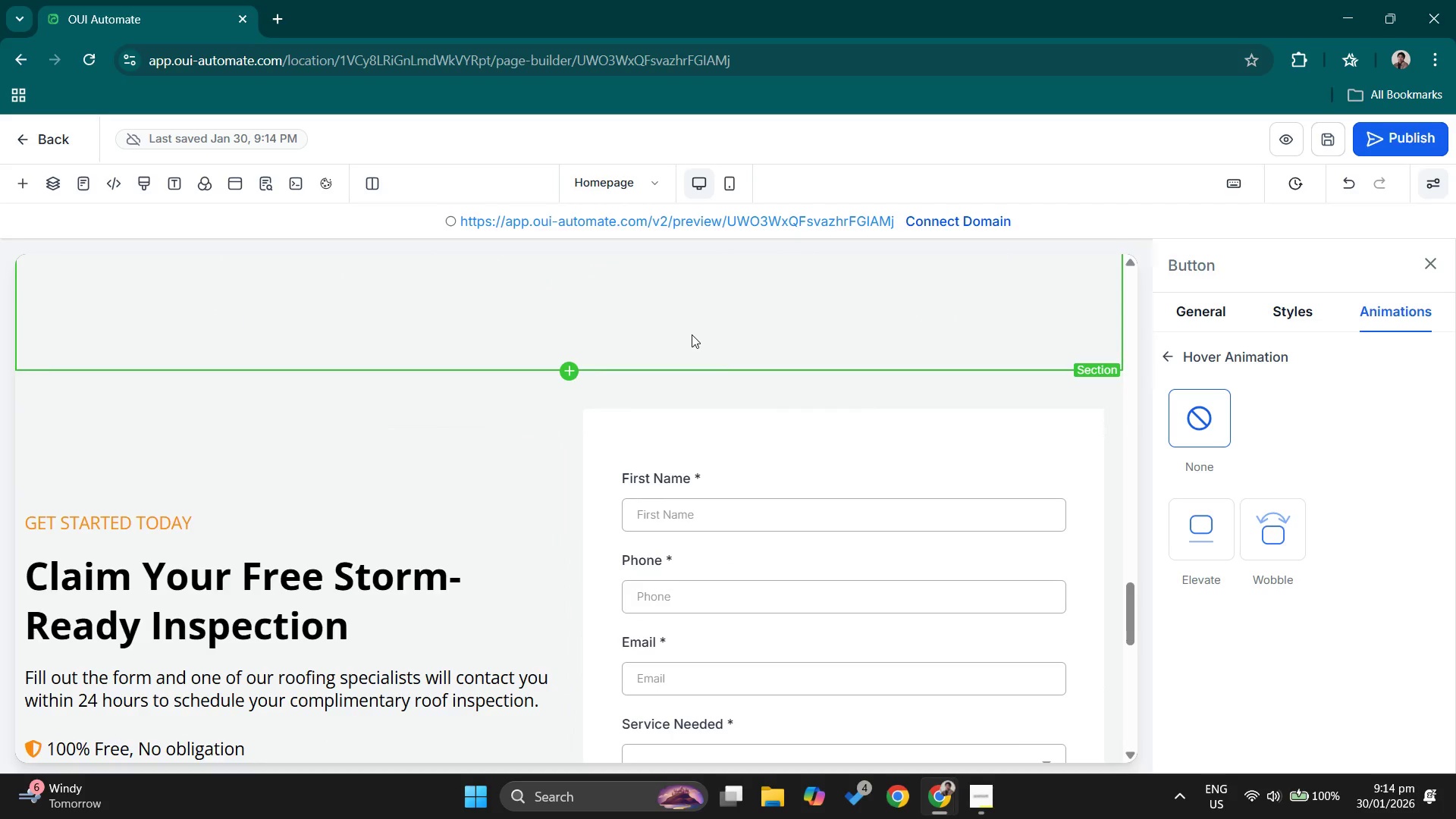 
left_click([691, 341])
 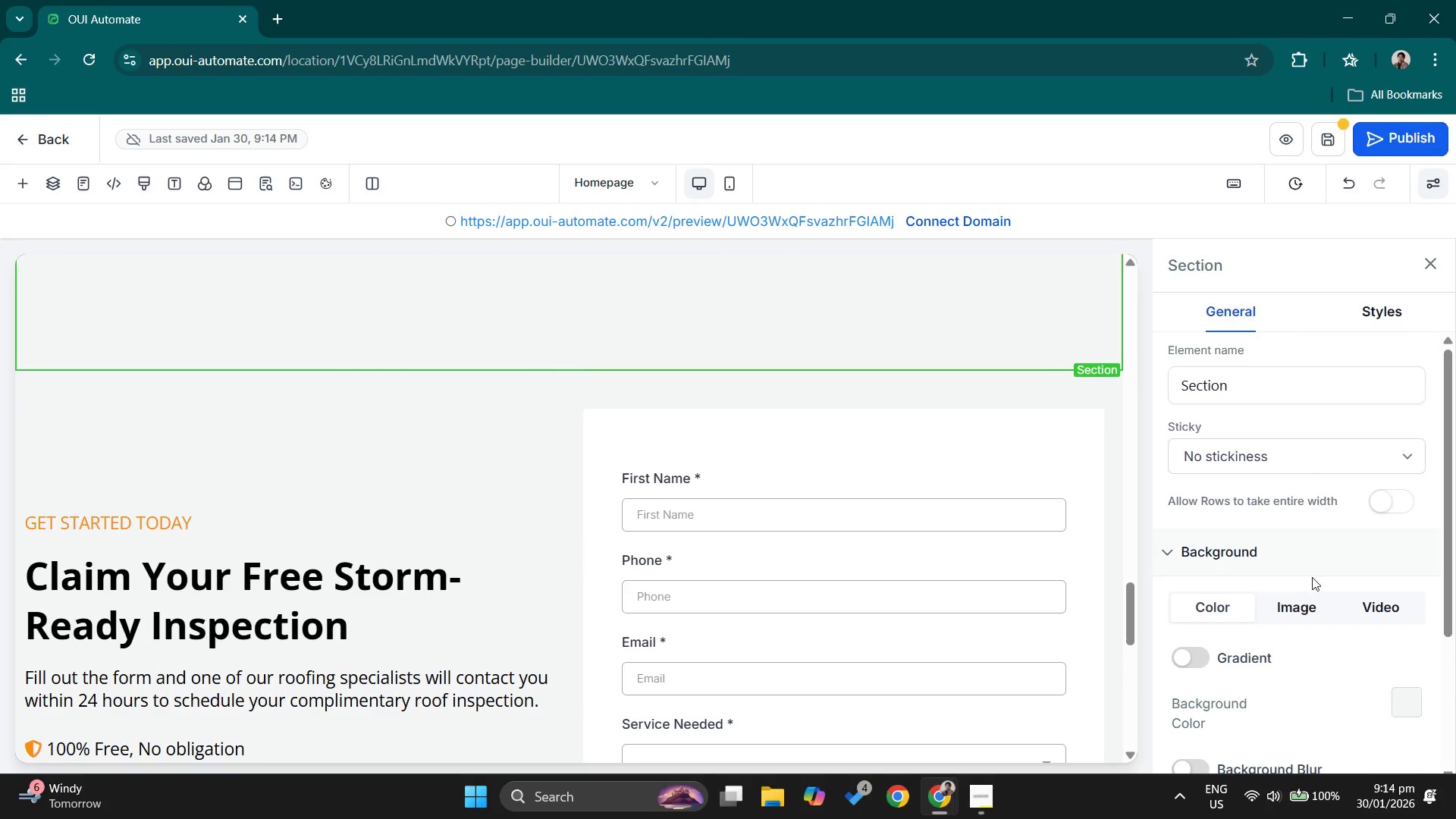 
scroll: coordinate [1307, 578], scroll_direction: down, amount: 3.0
 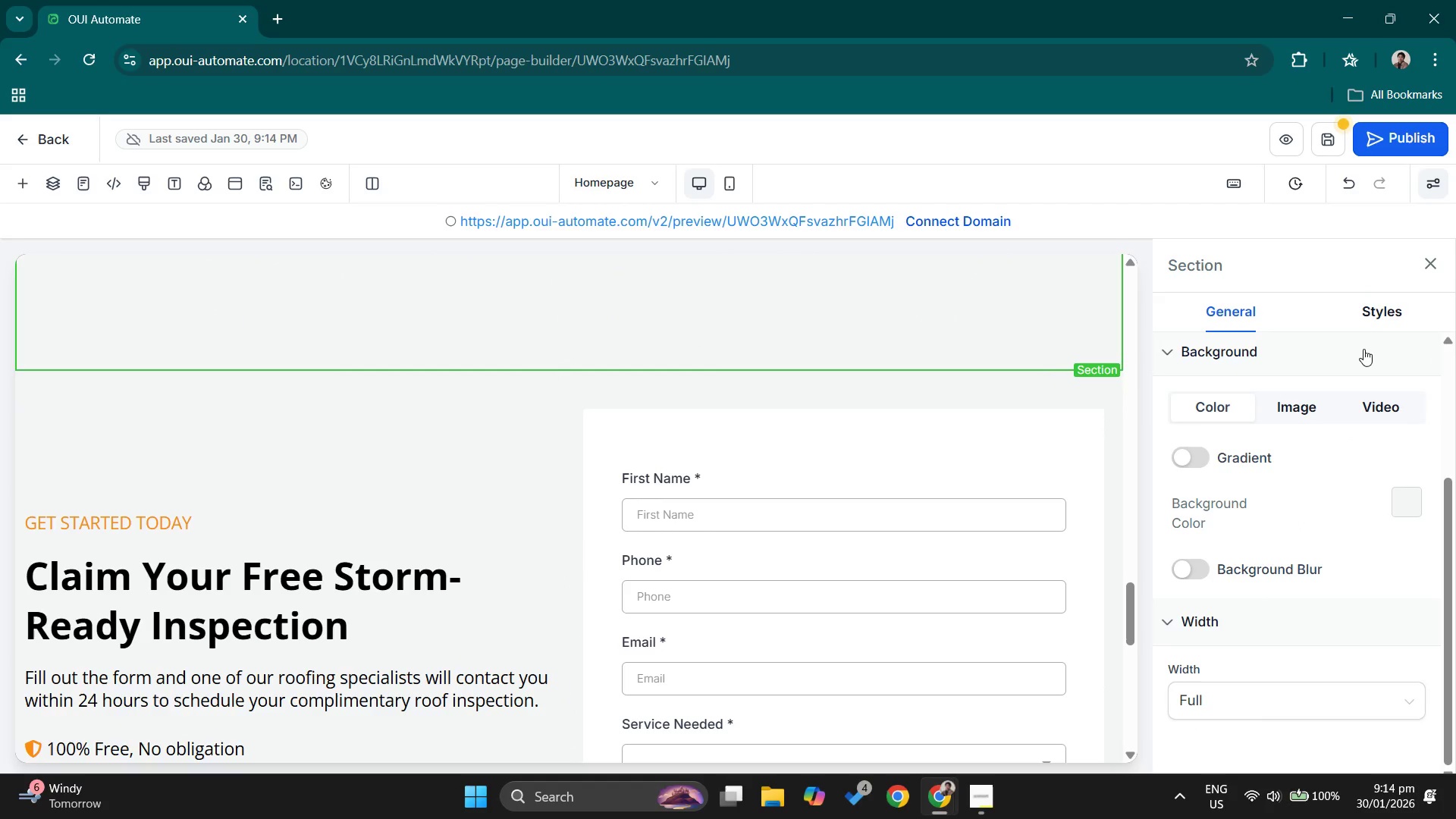 
left_click([1376, 324])
 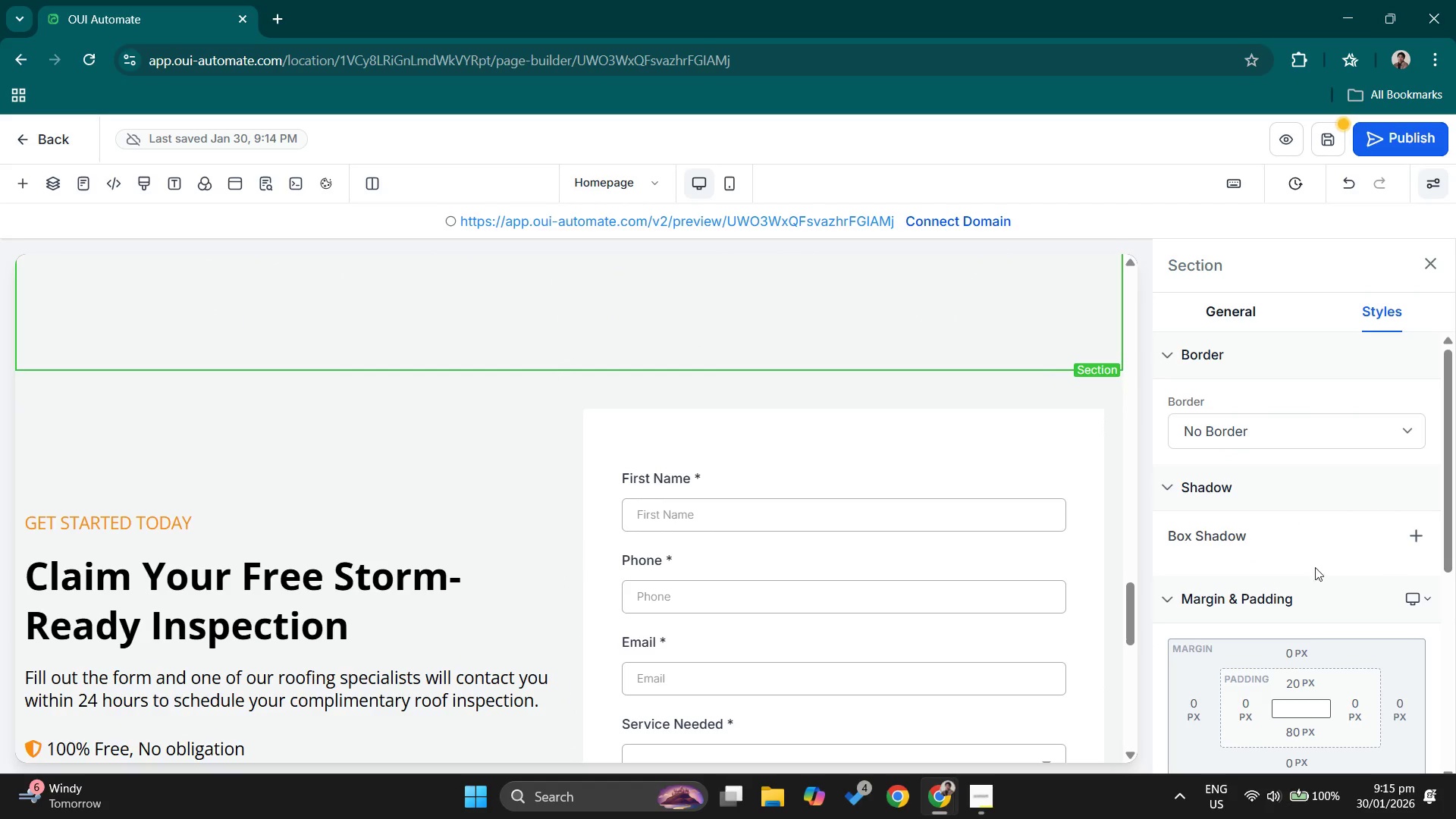 
scroll: coordinate [1302, 620], scroll_direction: down, amount: 1.0
 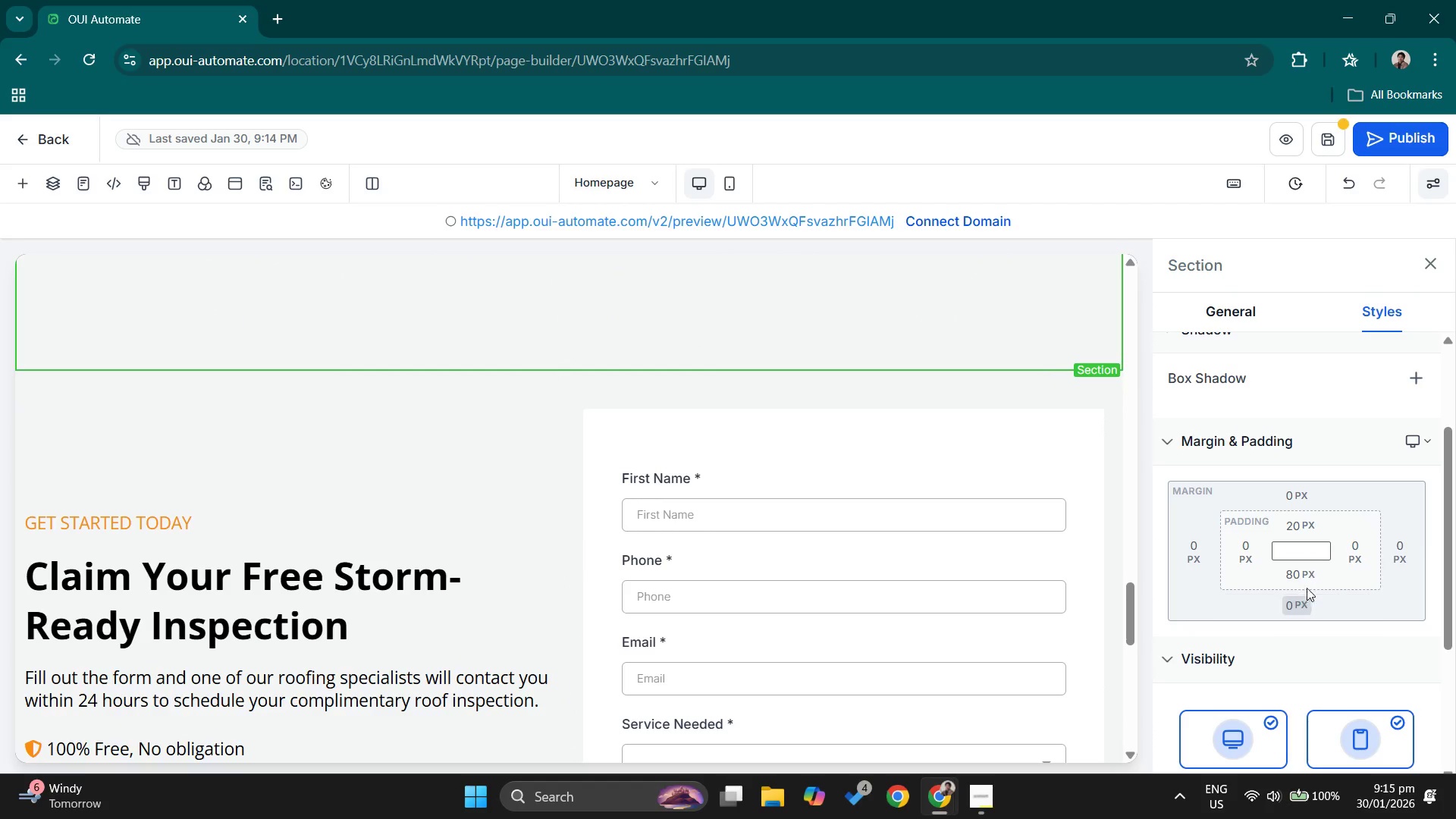 
left_click([1305, 576])
 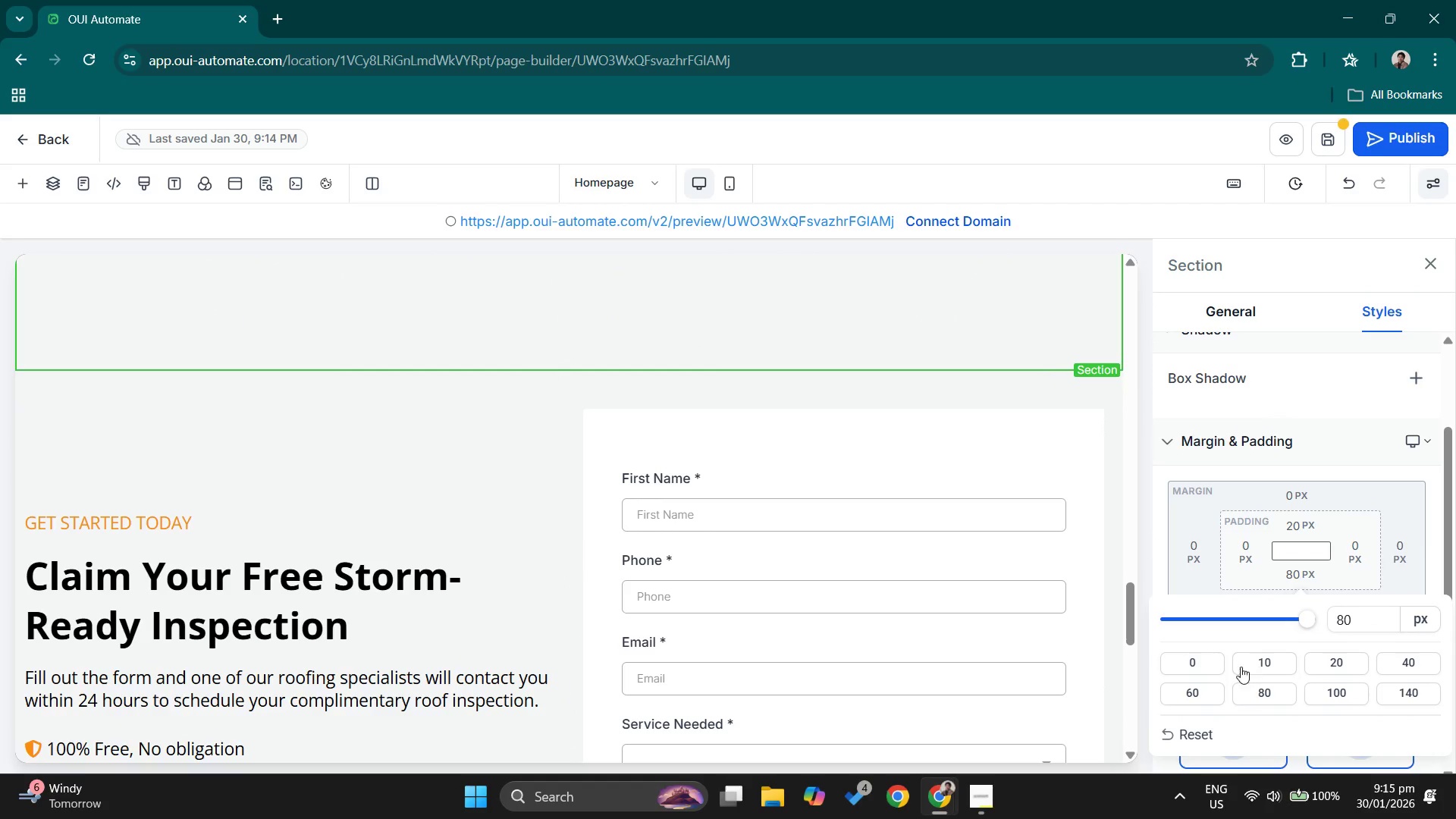 
left_click([1206, 667])
 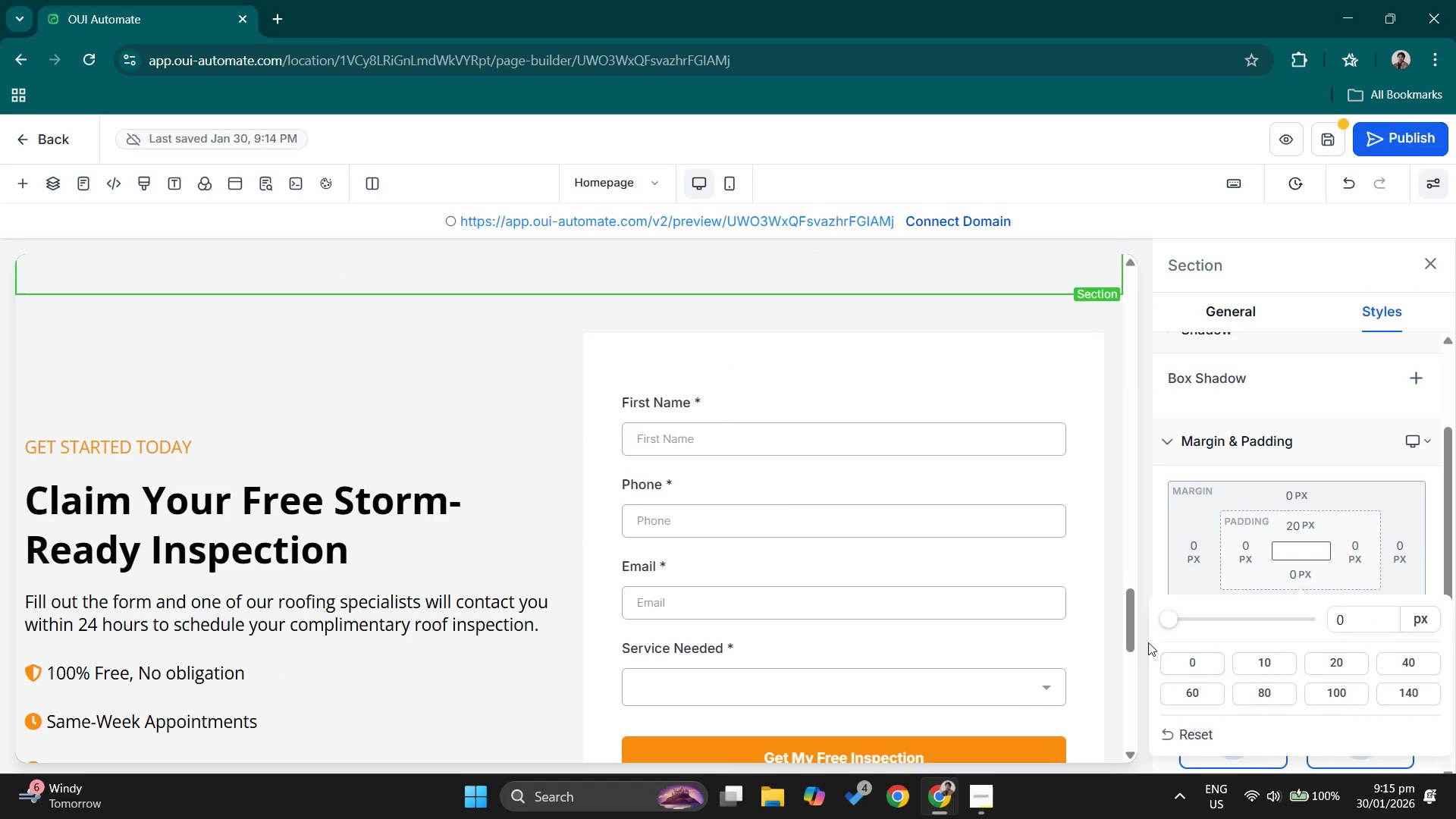 
scroll: coordinate [989, 598], scroll_direction: up, amount: 2.0
 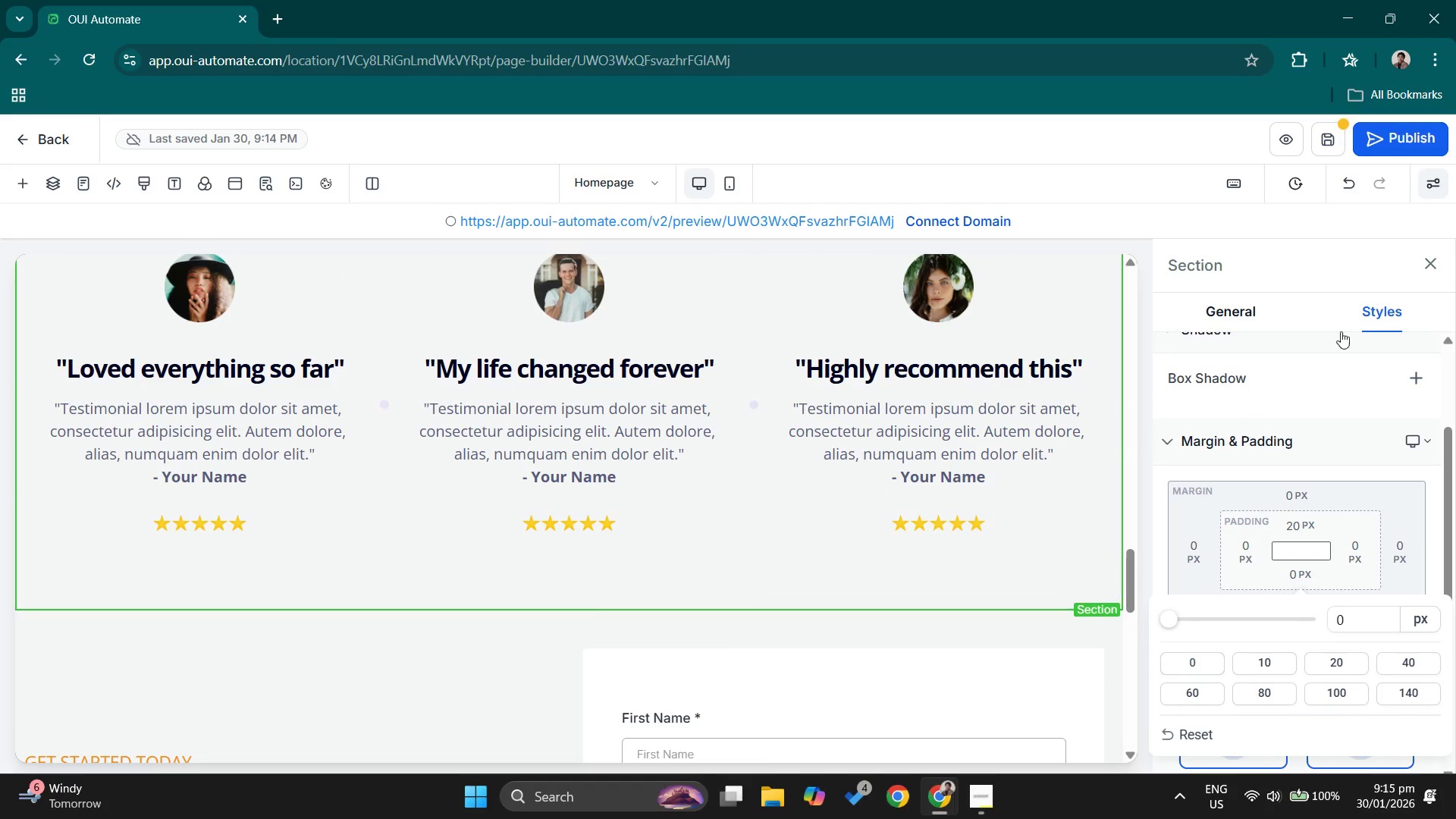 
scroll: coordinate [771, 541], scroll_direction: down, amount: 1.0
 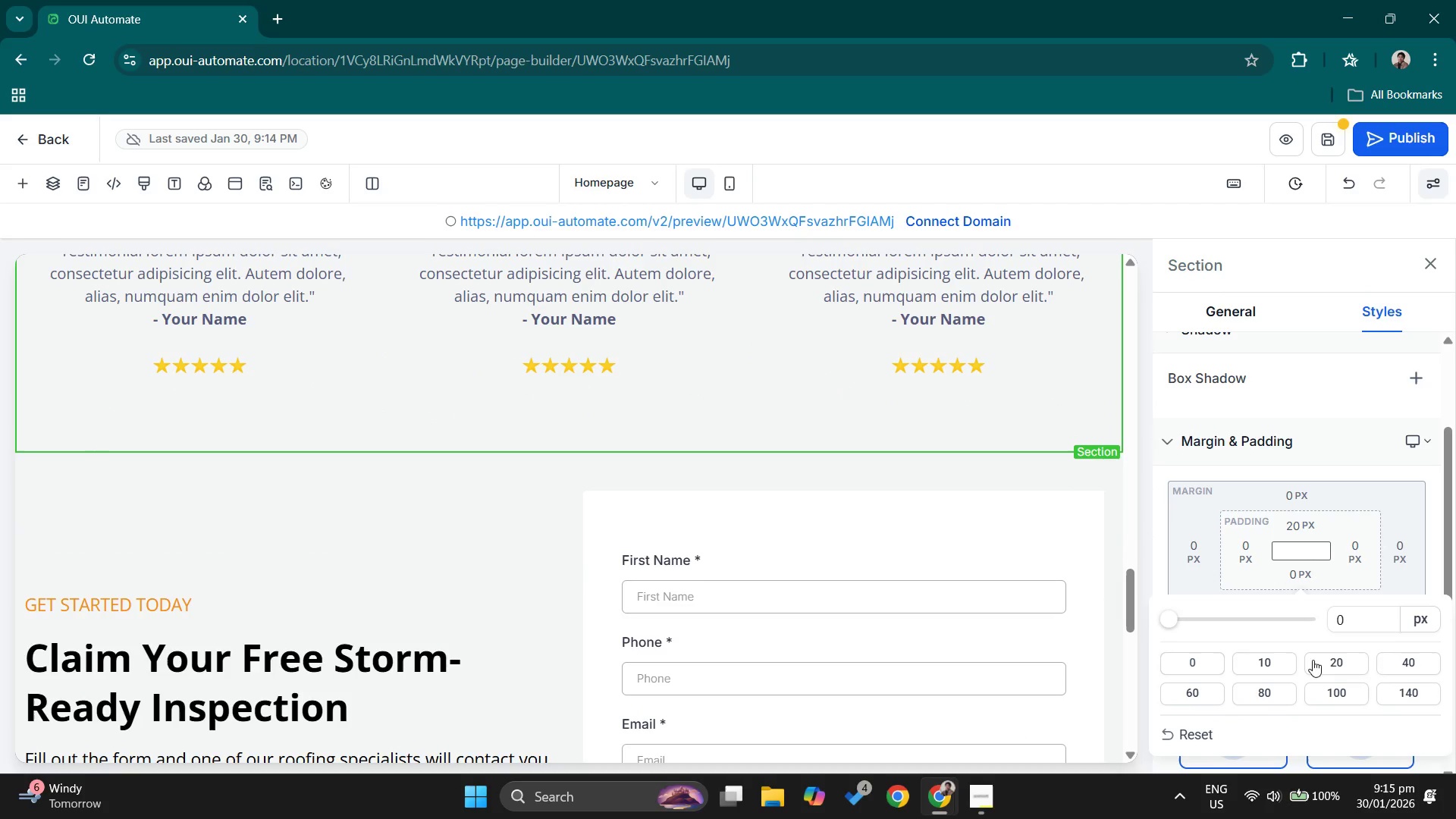 
left_click([1340, 657])
 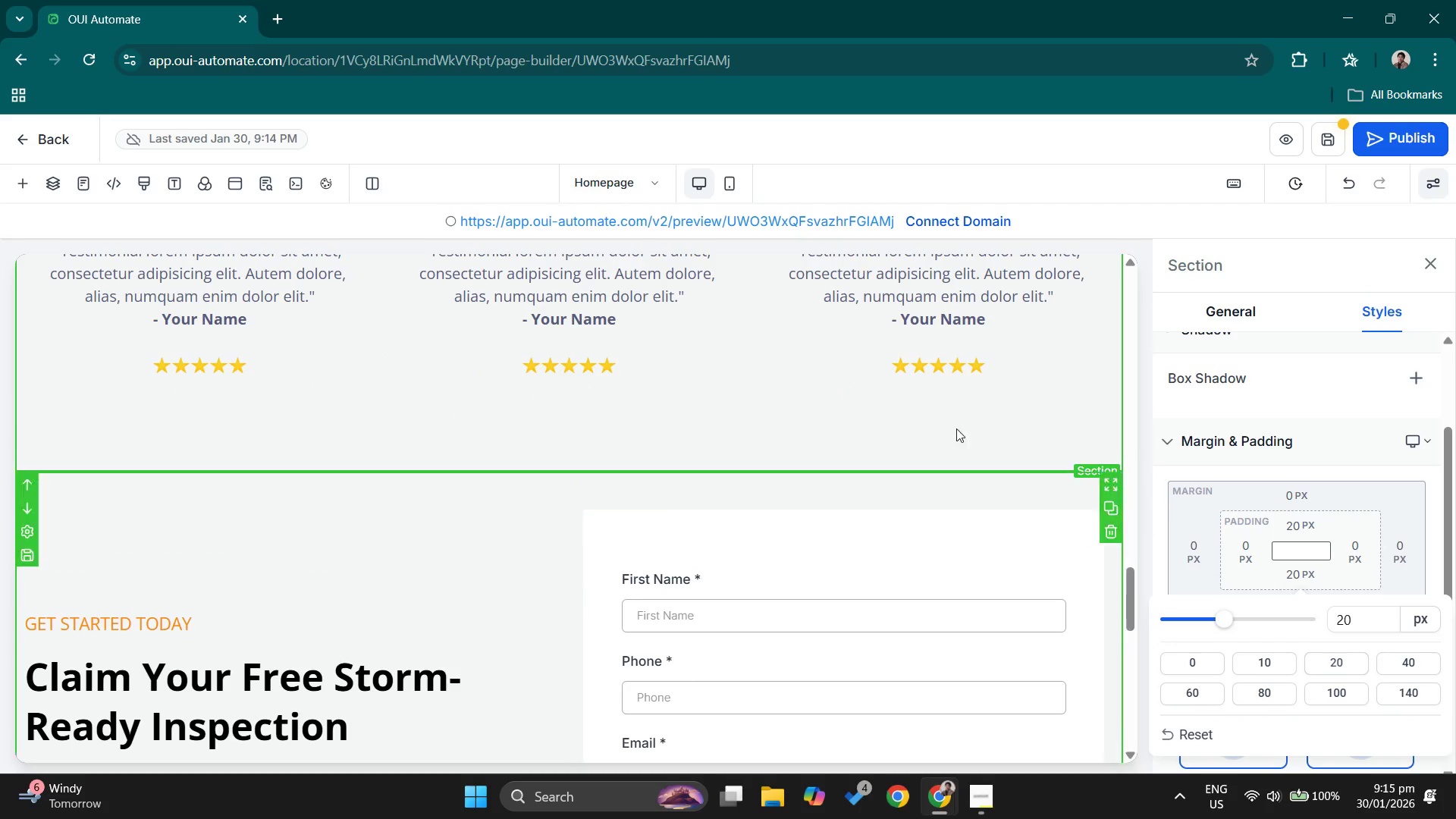 
scroll: coordinate [939, 420], scroll_direction: down, amount: 1.0
 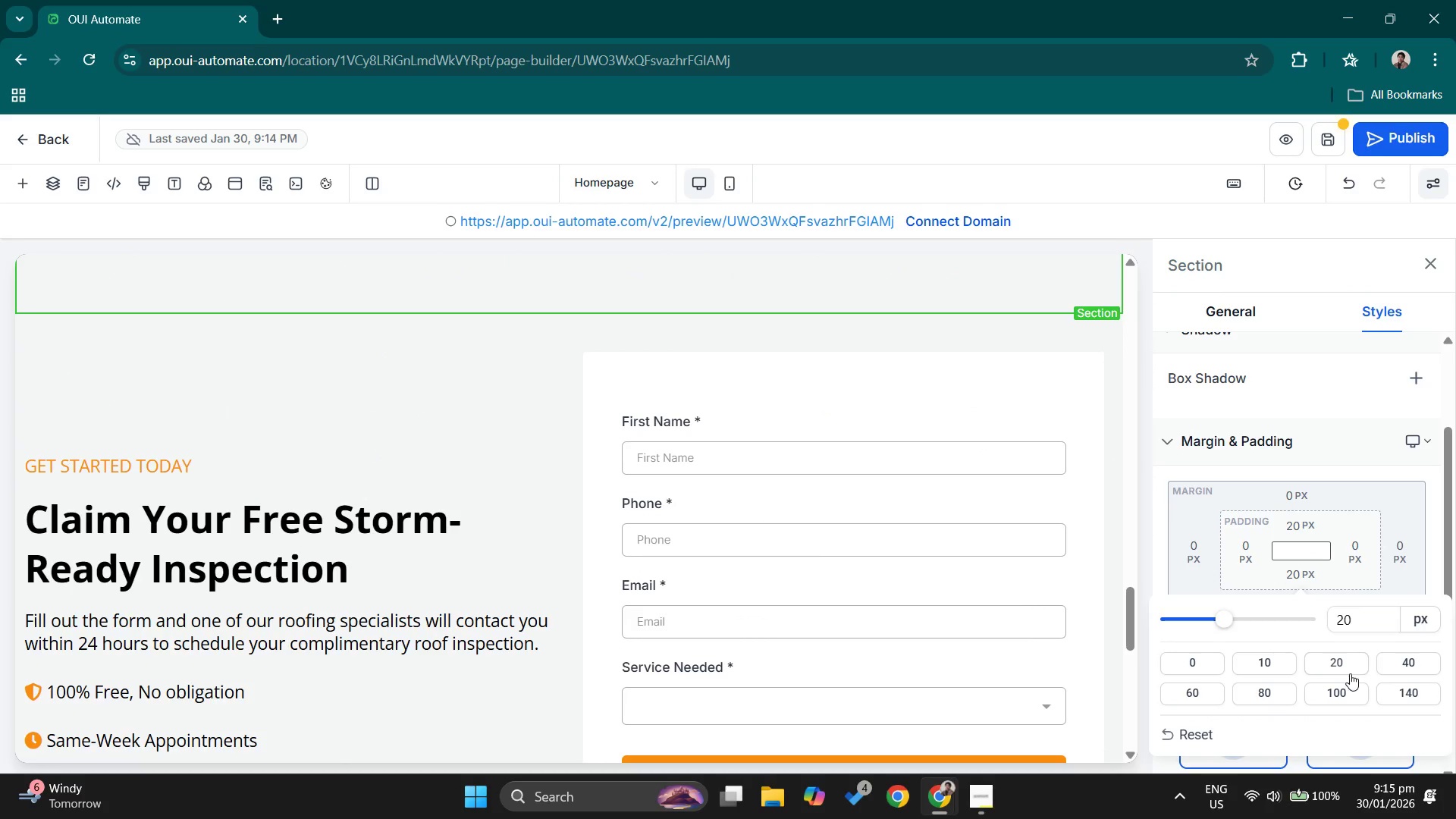 
left_click([1406, 661])
 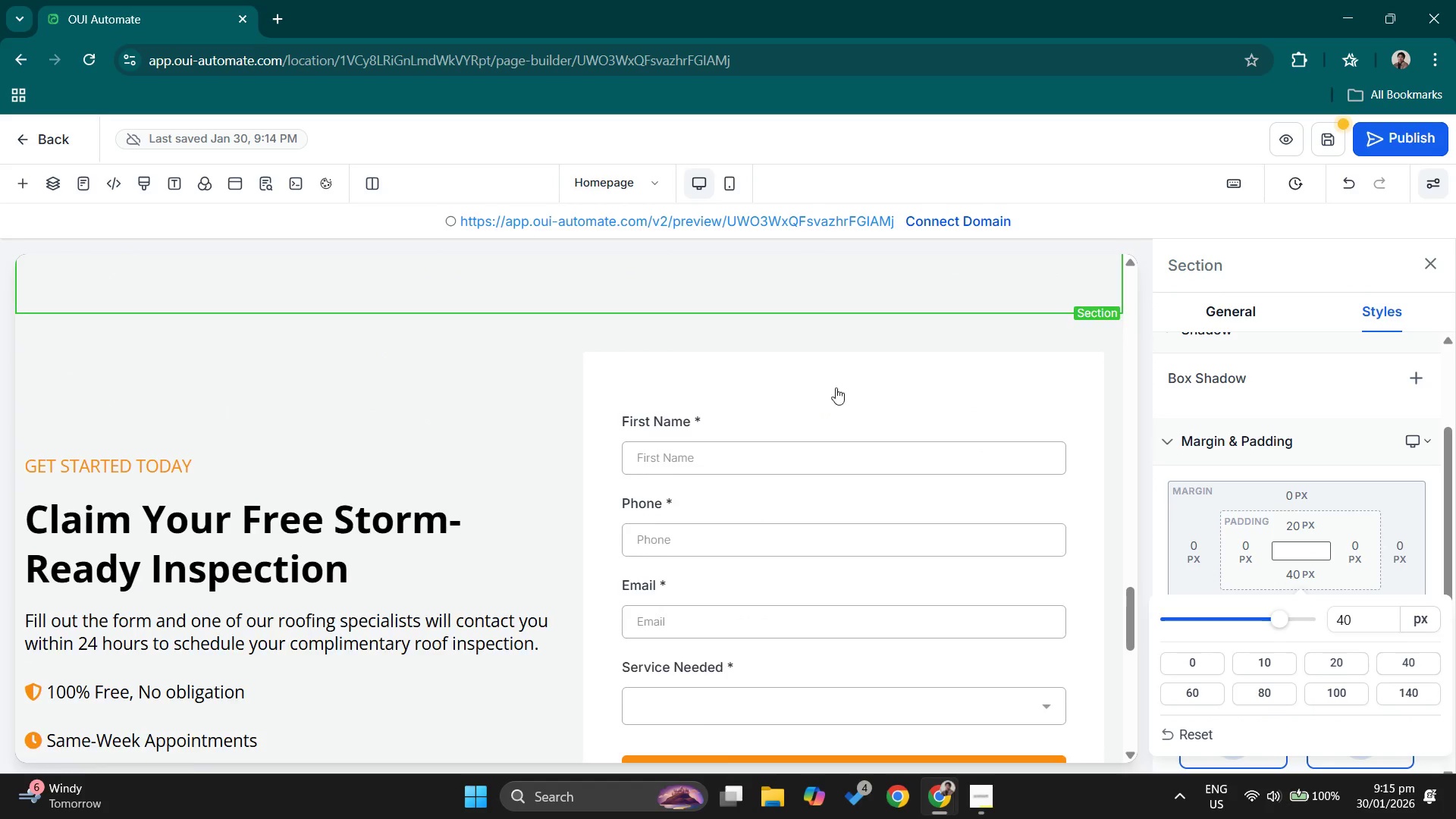 
scroll: coordinate [835, 387], scroll_direction: none, amount: 0.0
 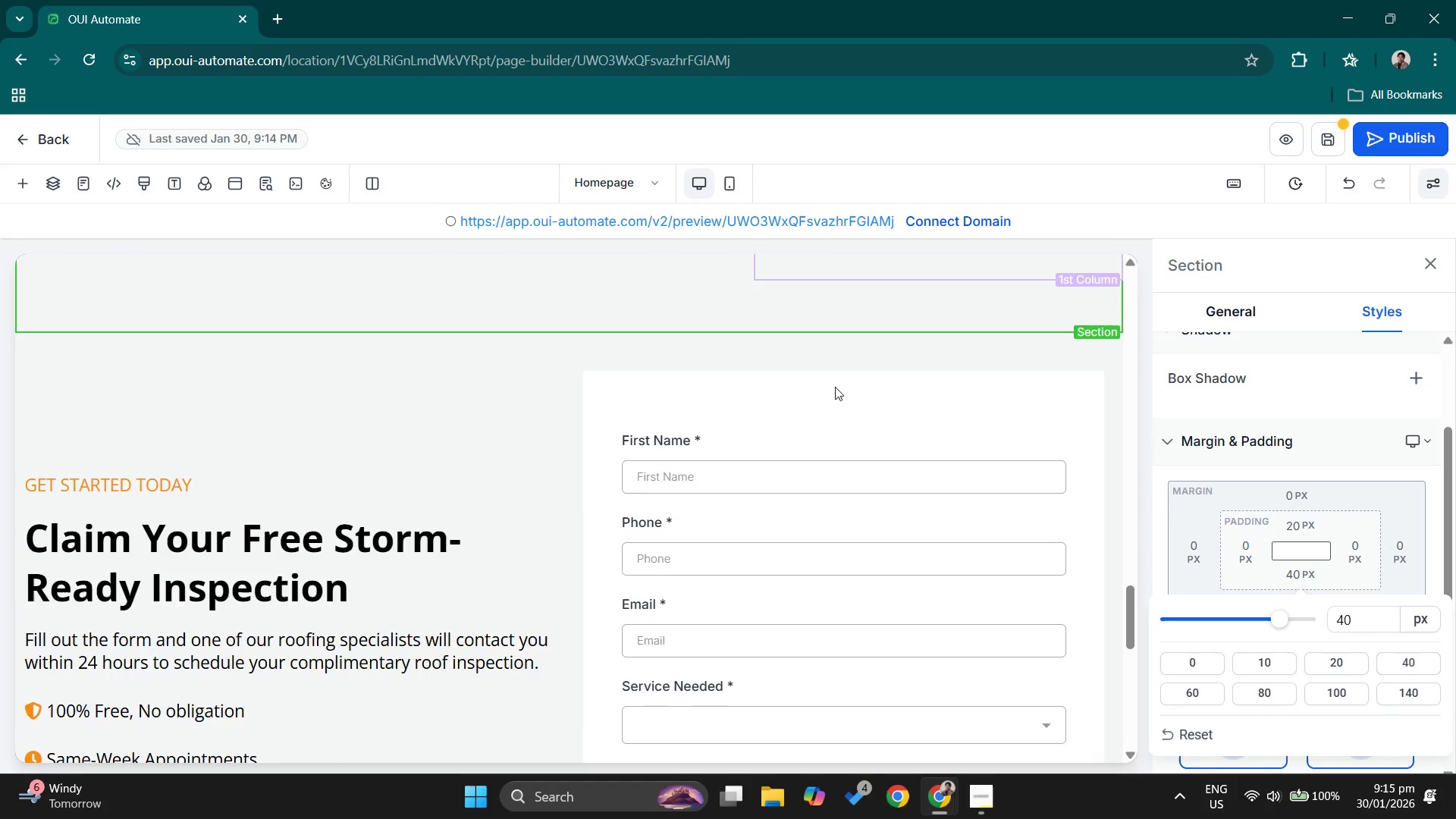 
scroll: coordinate [830, 391], scroll_direction: down, amount: 1.0
 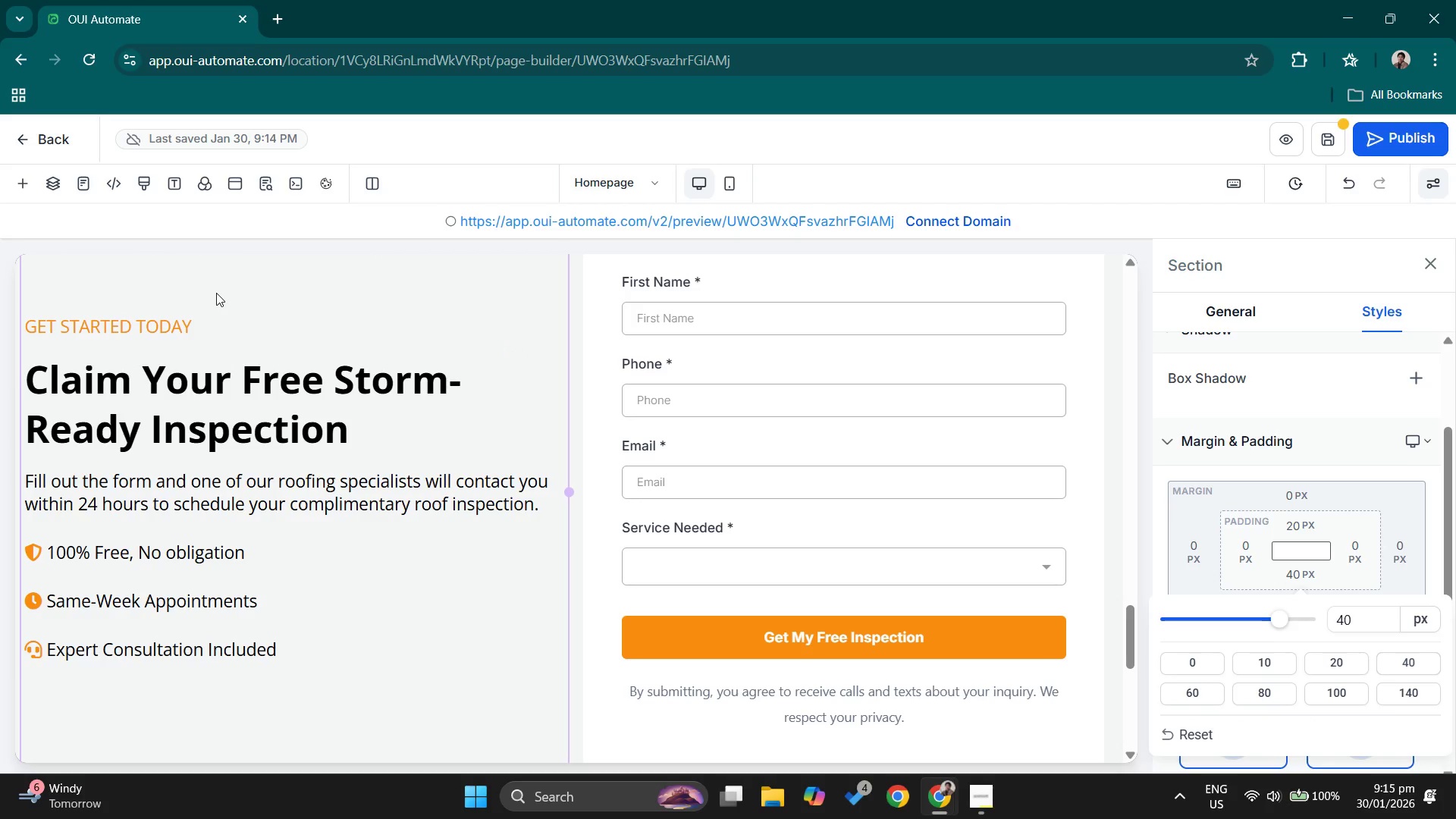 
scroll: coordinate [291, 336], scroll_direction: up, amount: 1.0
 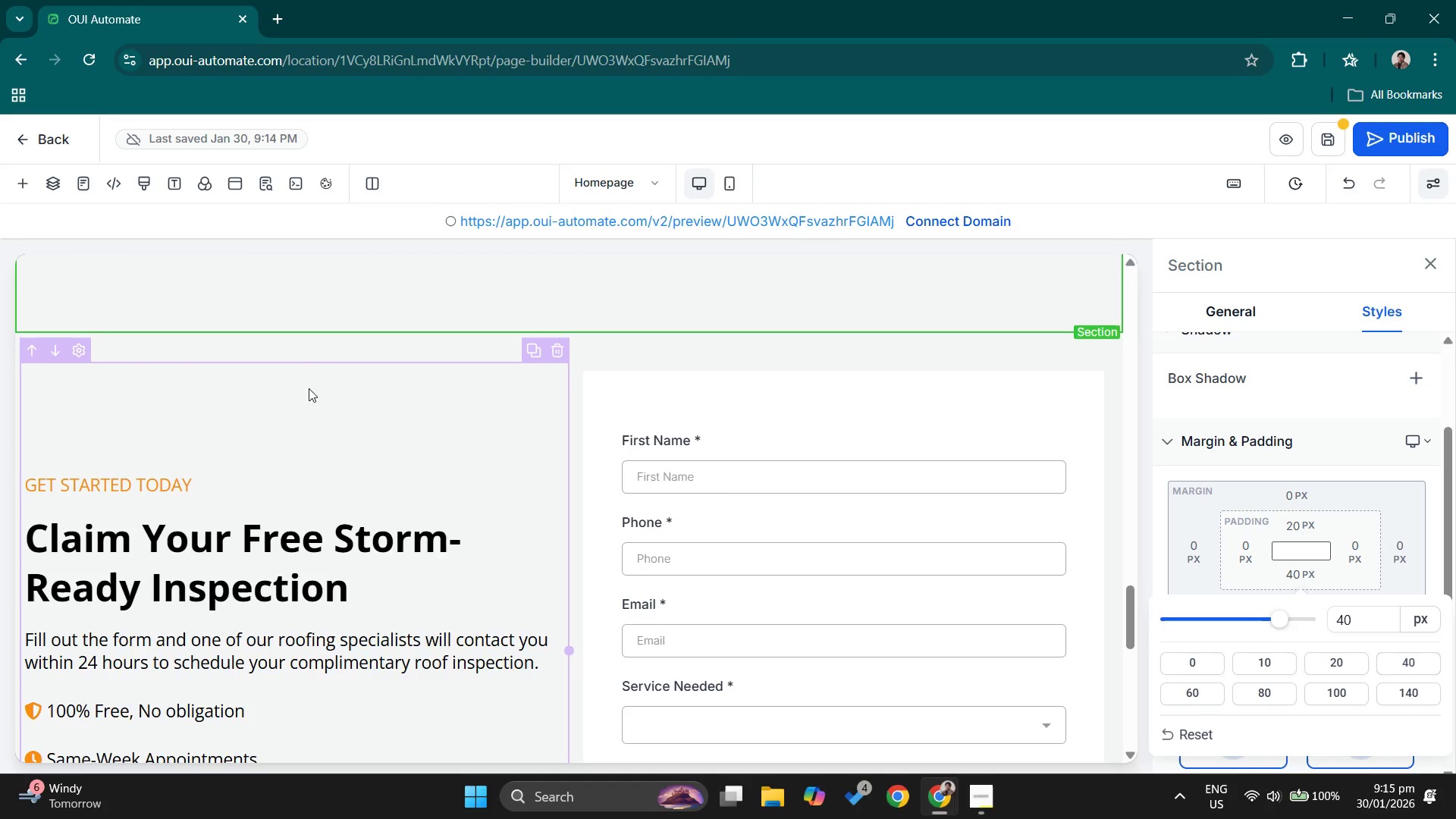 
left_click([309, 388])
 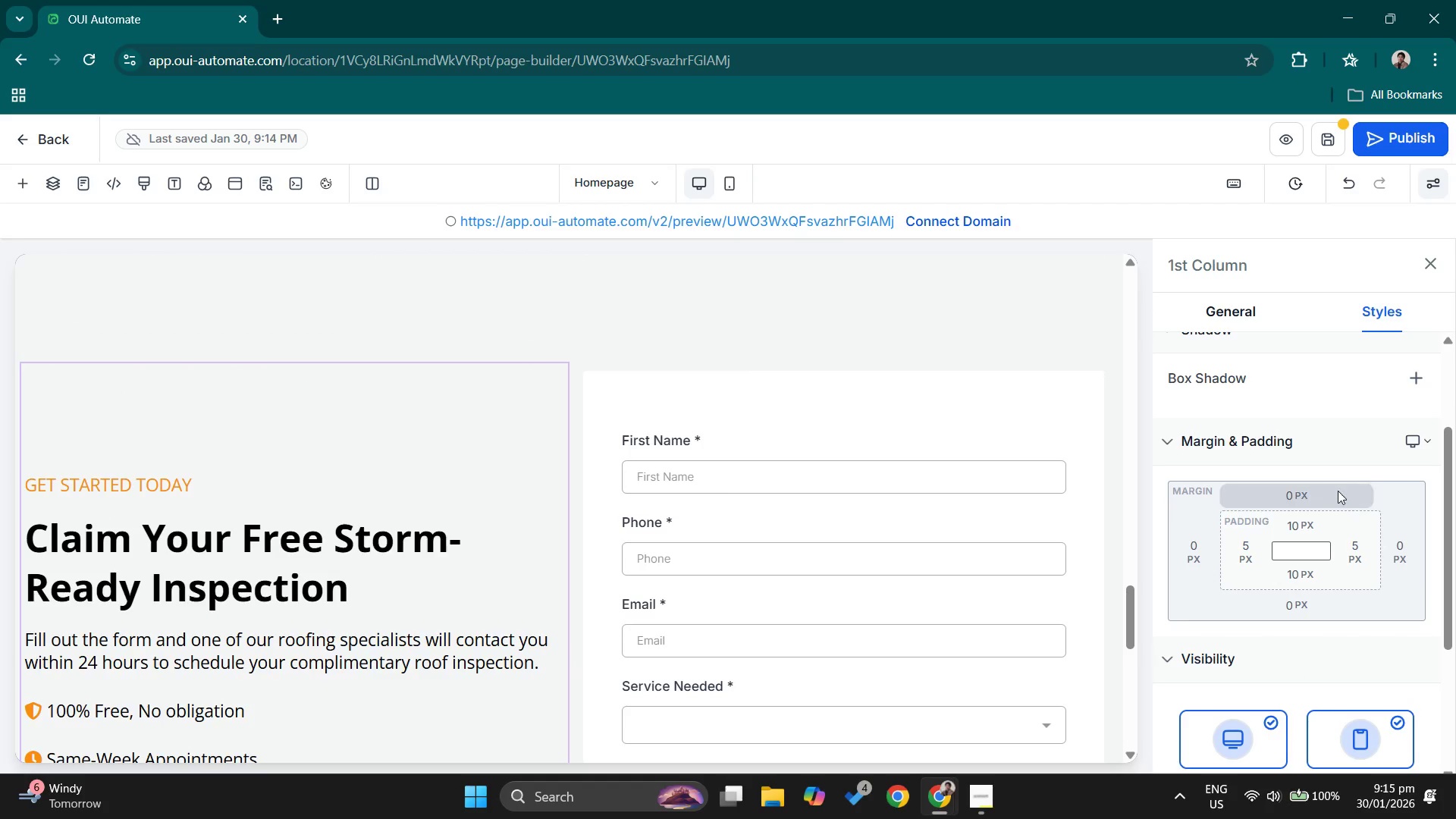 
scroll: coordinate [1332, 491], scroll_direction: up, amount: 1.0
 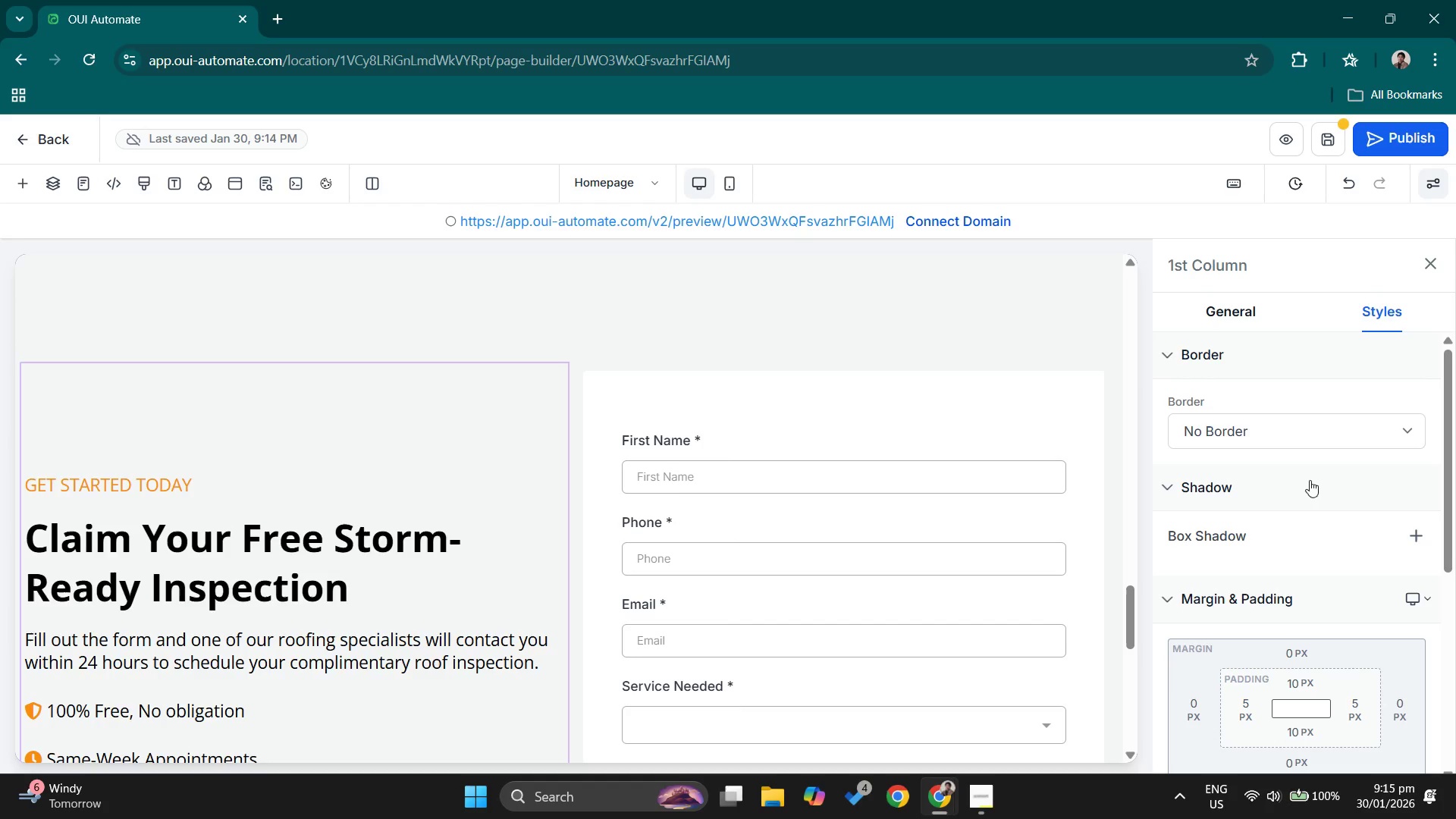 
scroll: coordinate [1289, 484], scroll_direction: down, amount: 3.0
 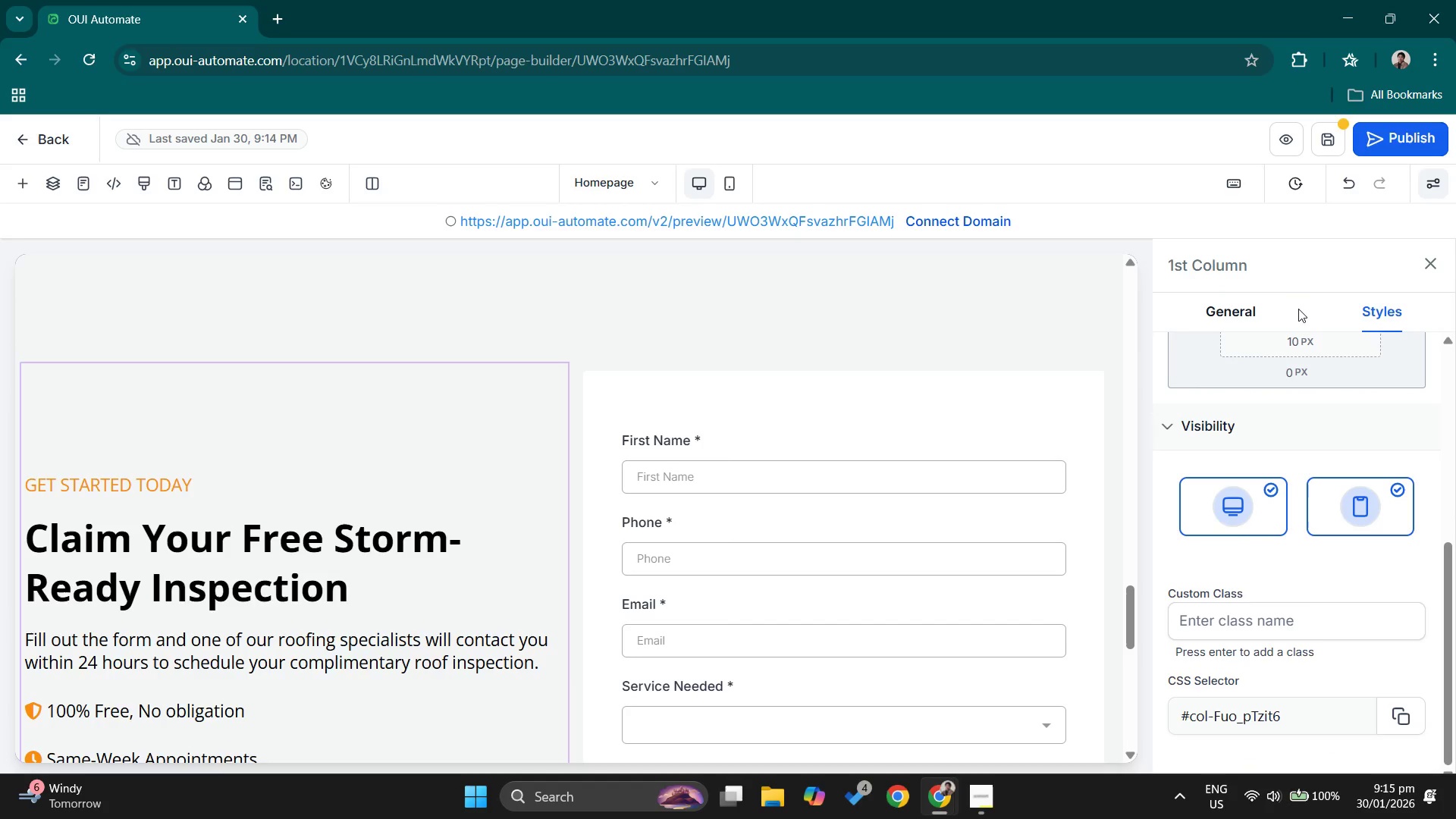 
left_click([1216, 318])
 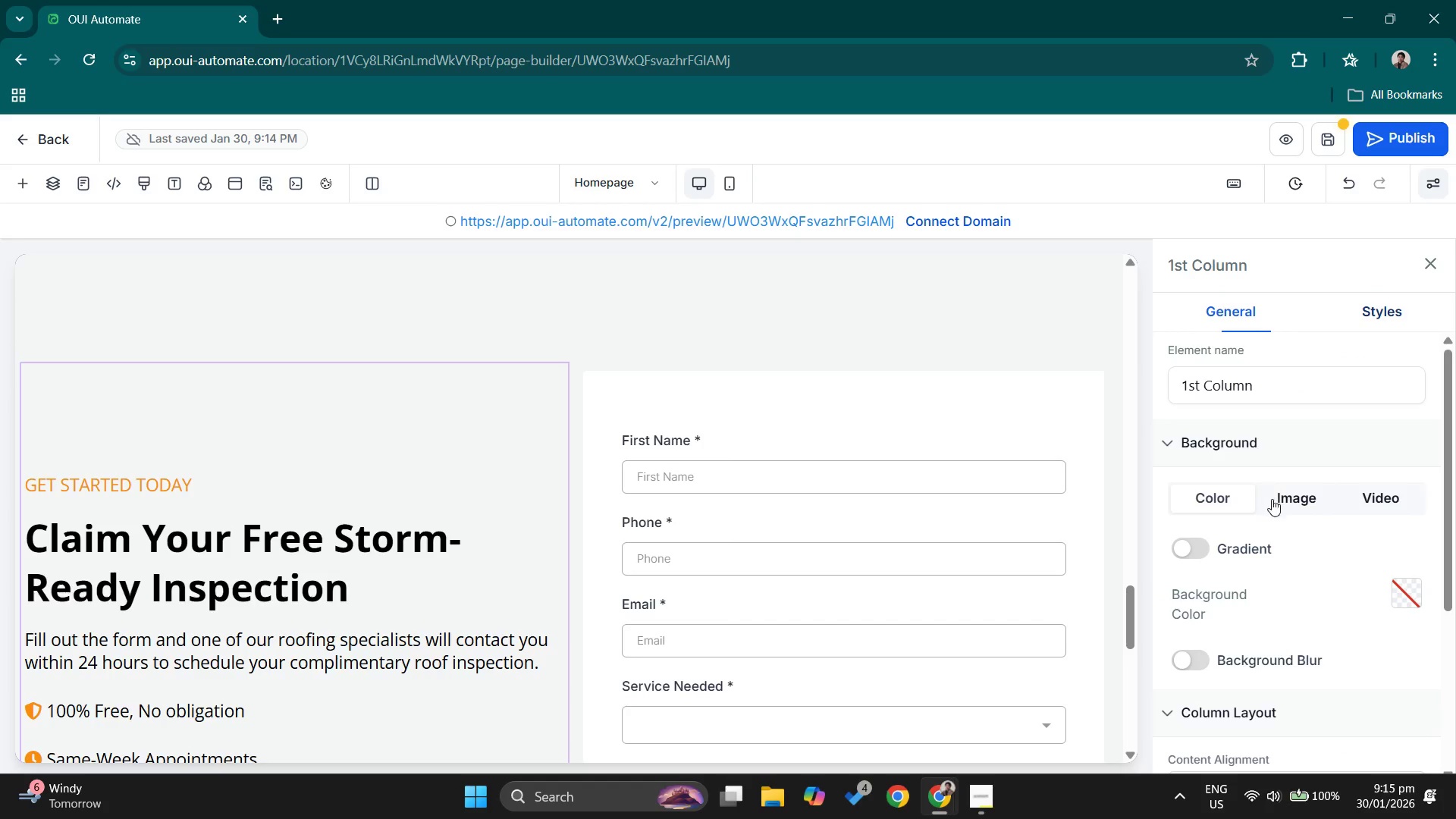 
scroll: coordinate [1279, 520], scroll_direction: up, amount: 1.0
 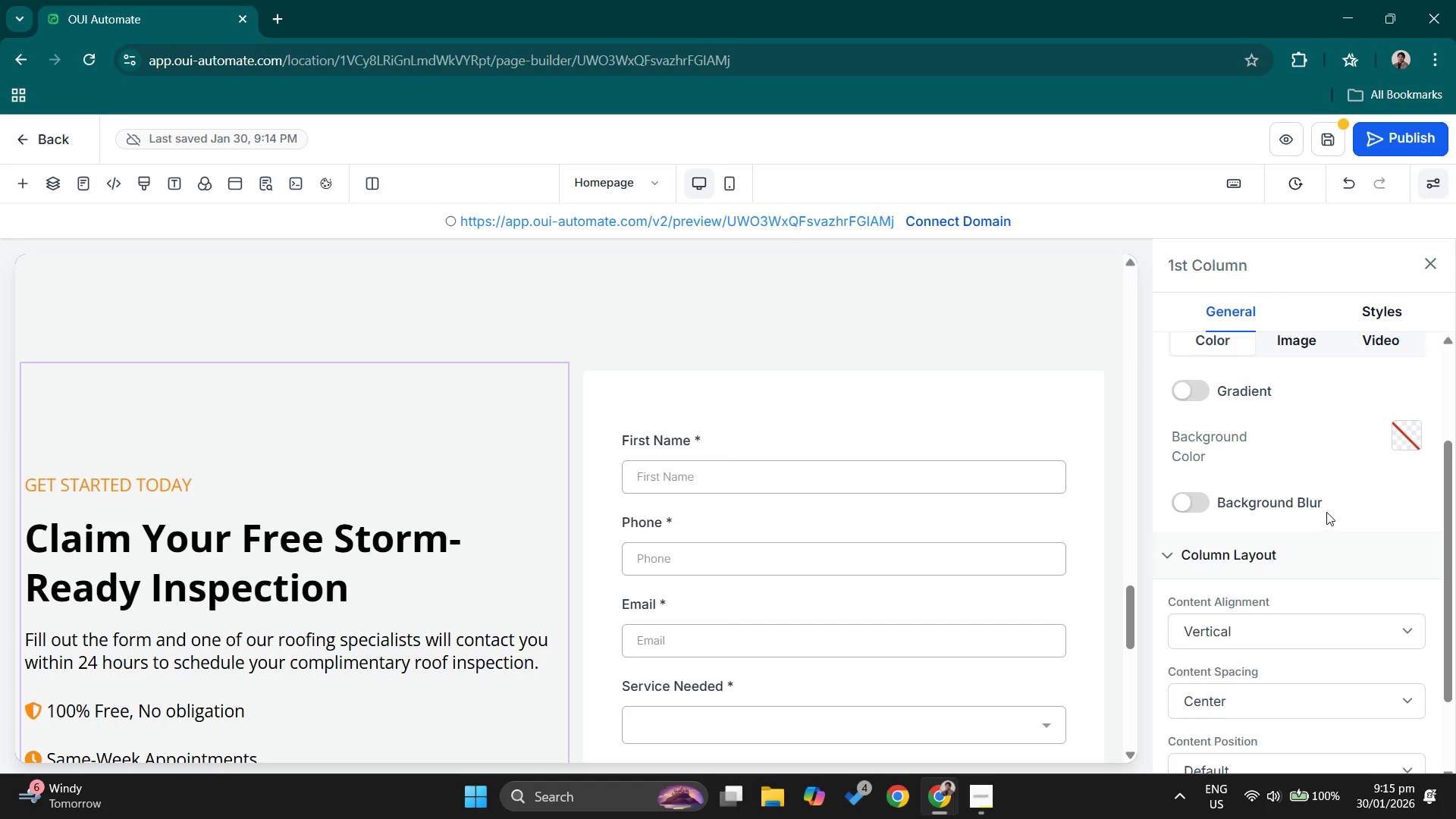 
left_click([1281, 503])
 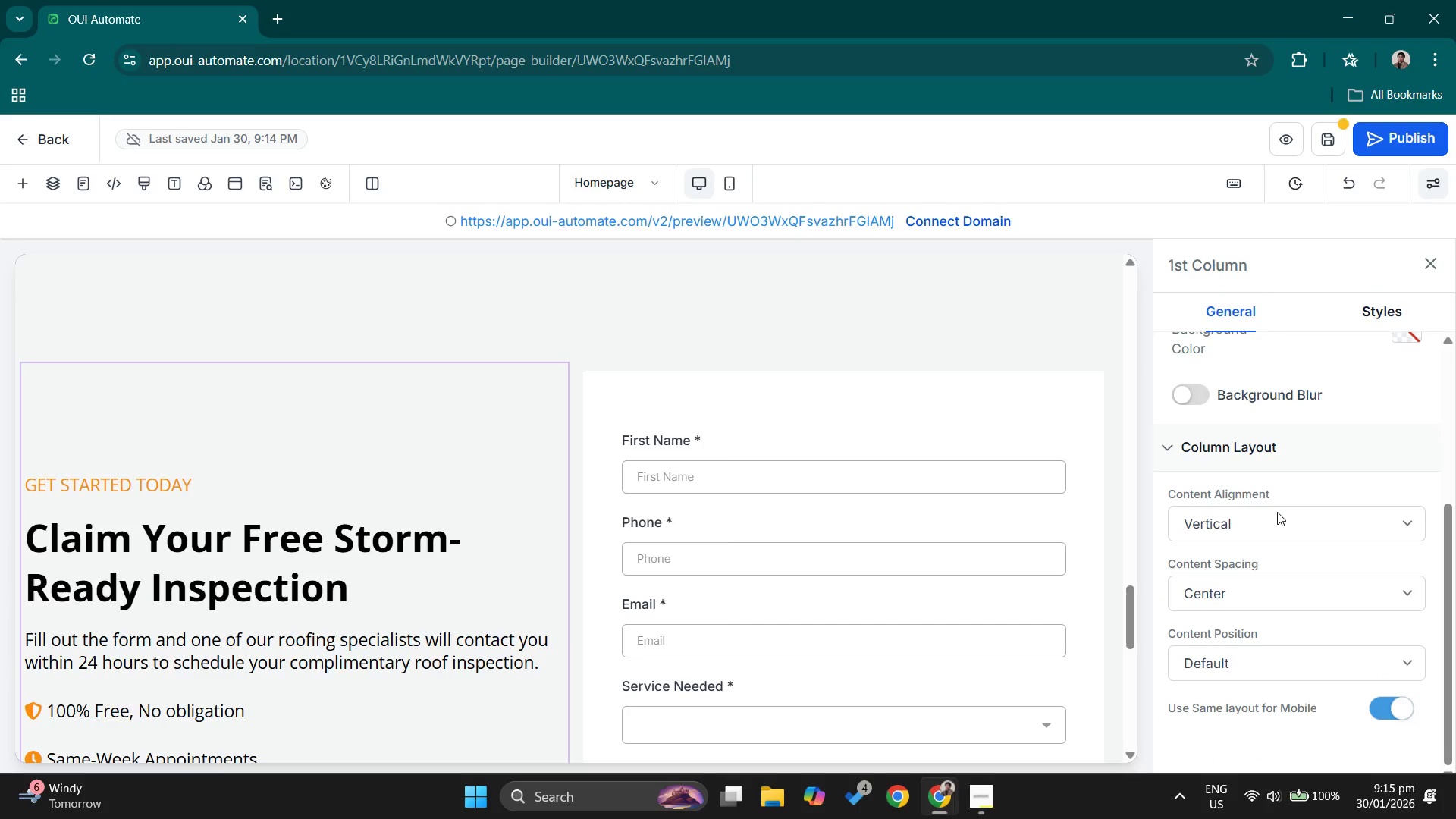 
scroll: coordinate [1330, 513], scroll_direction: down, amount: 1.0
 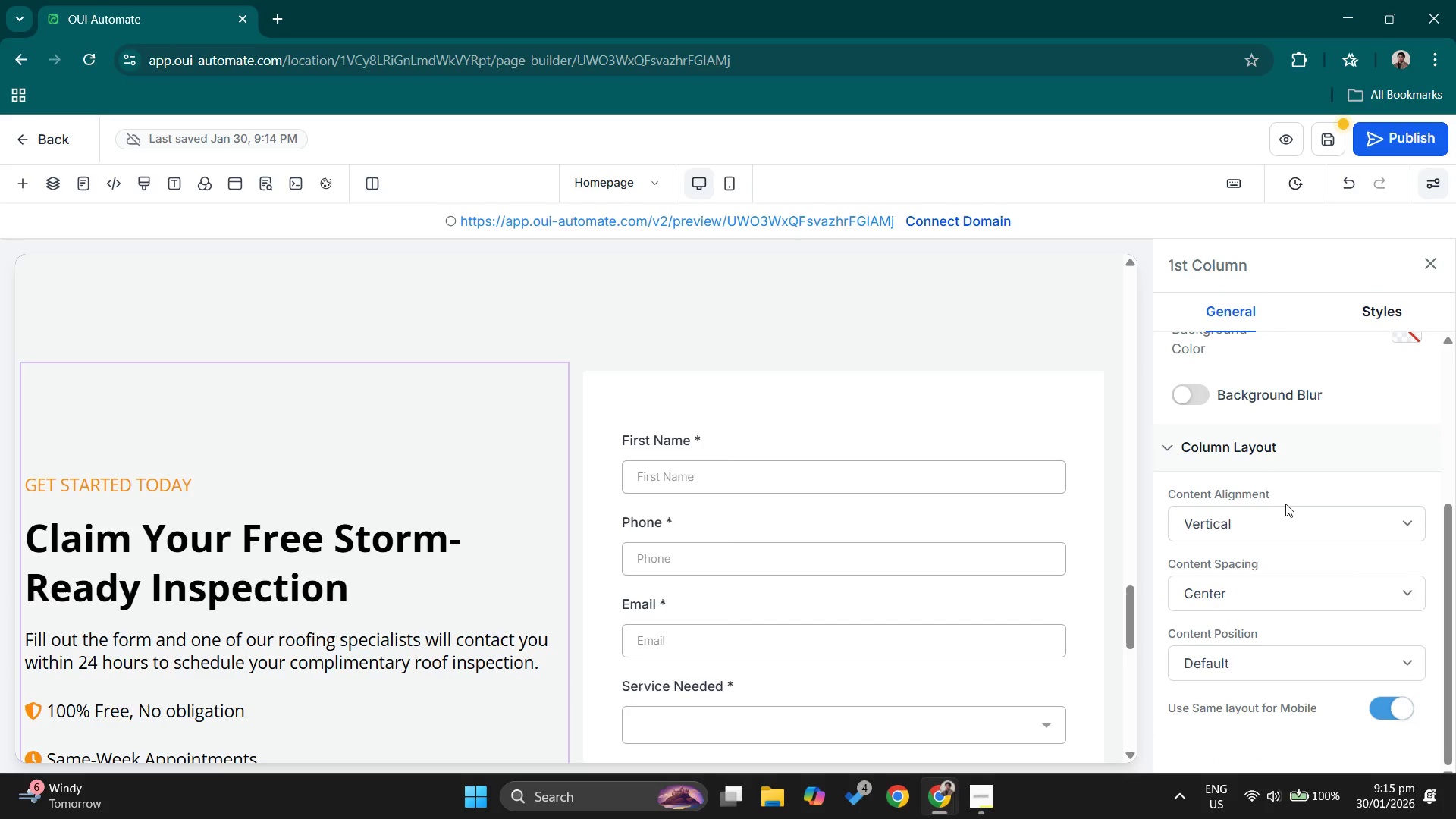 
left_click([1276, 513])
 